 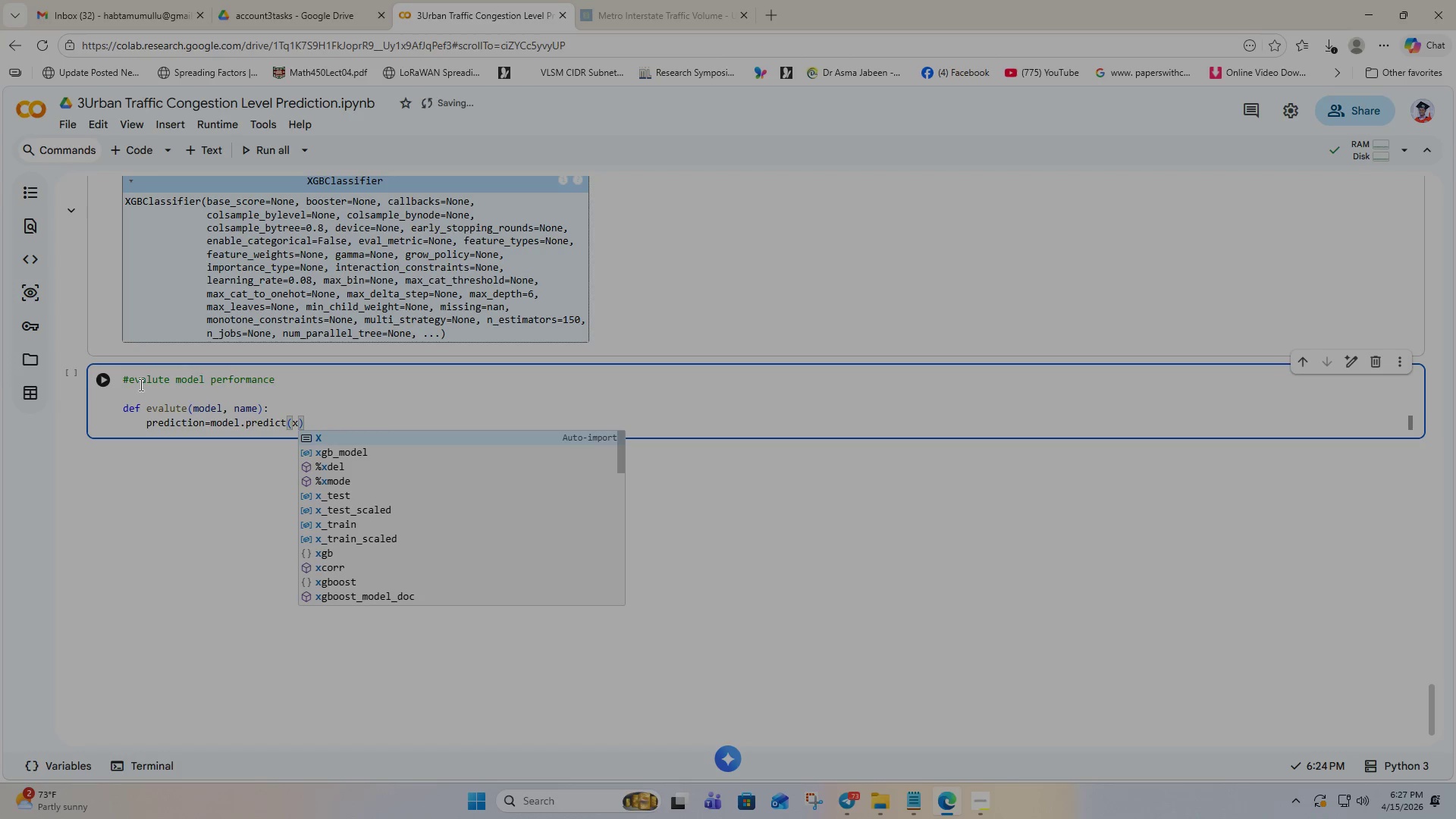 
key(Shift+ShiftRight)
 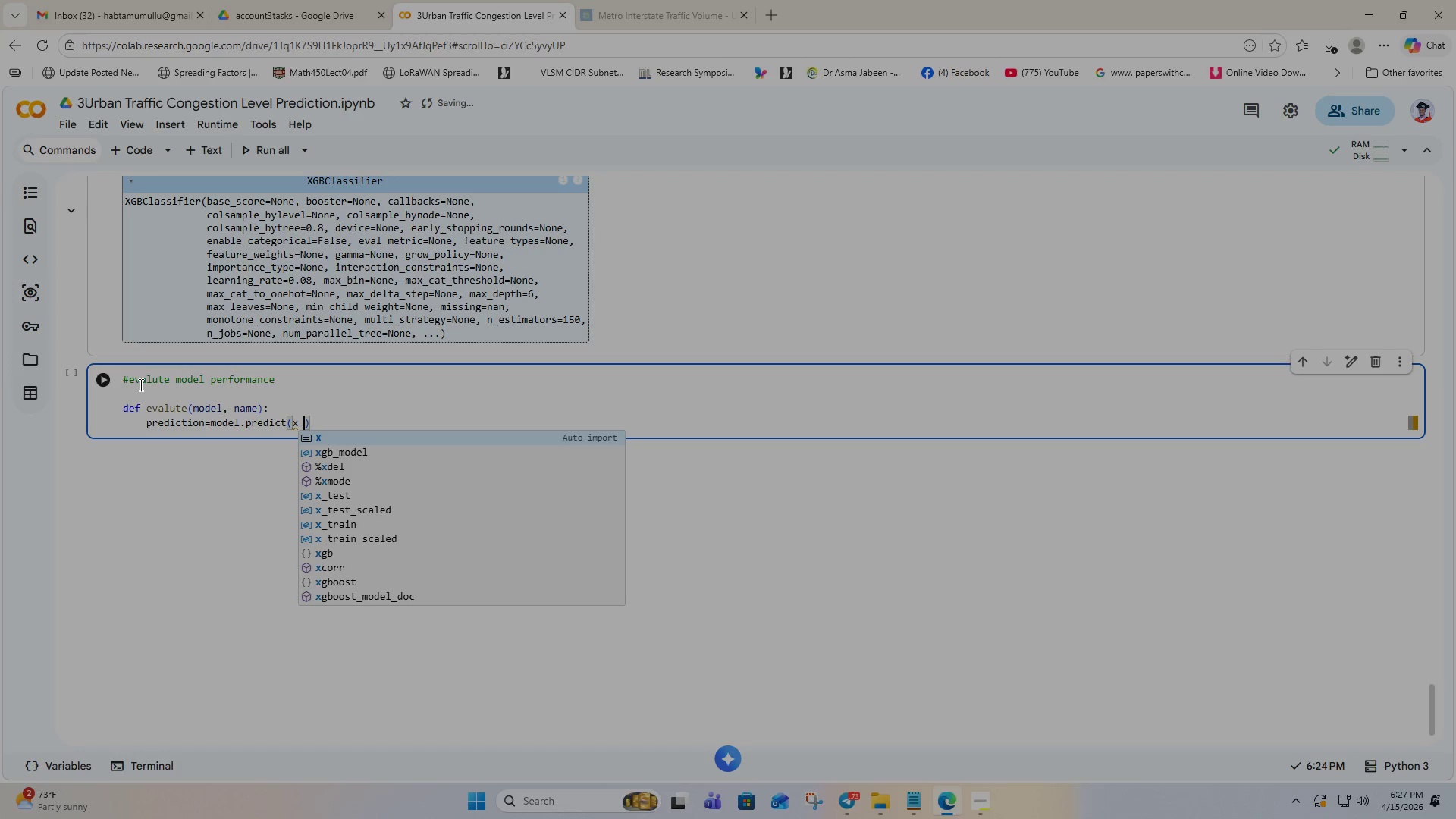 
key(Shift+Minus)
 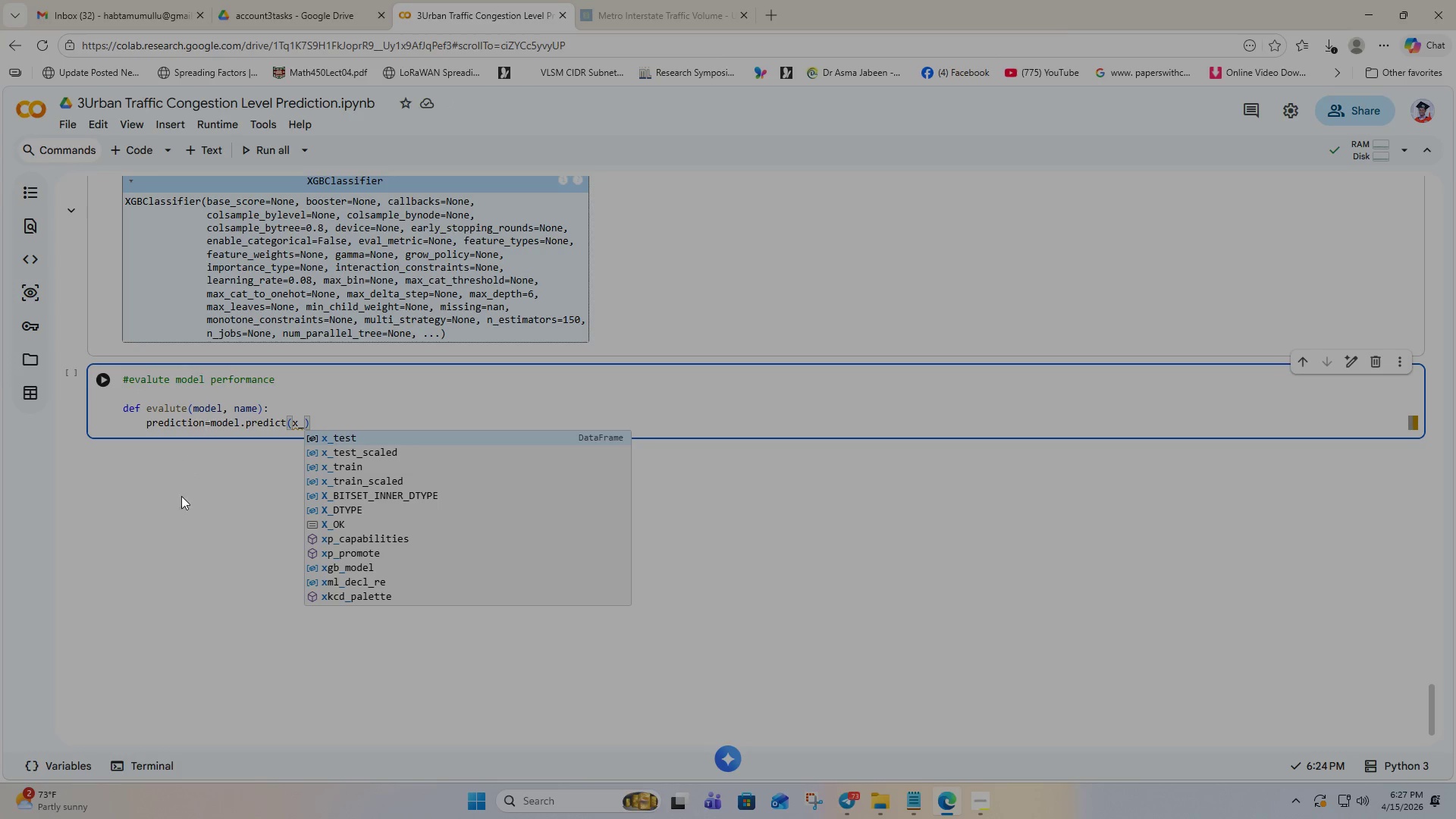 
left_click([348, 457])
 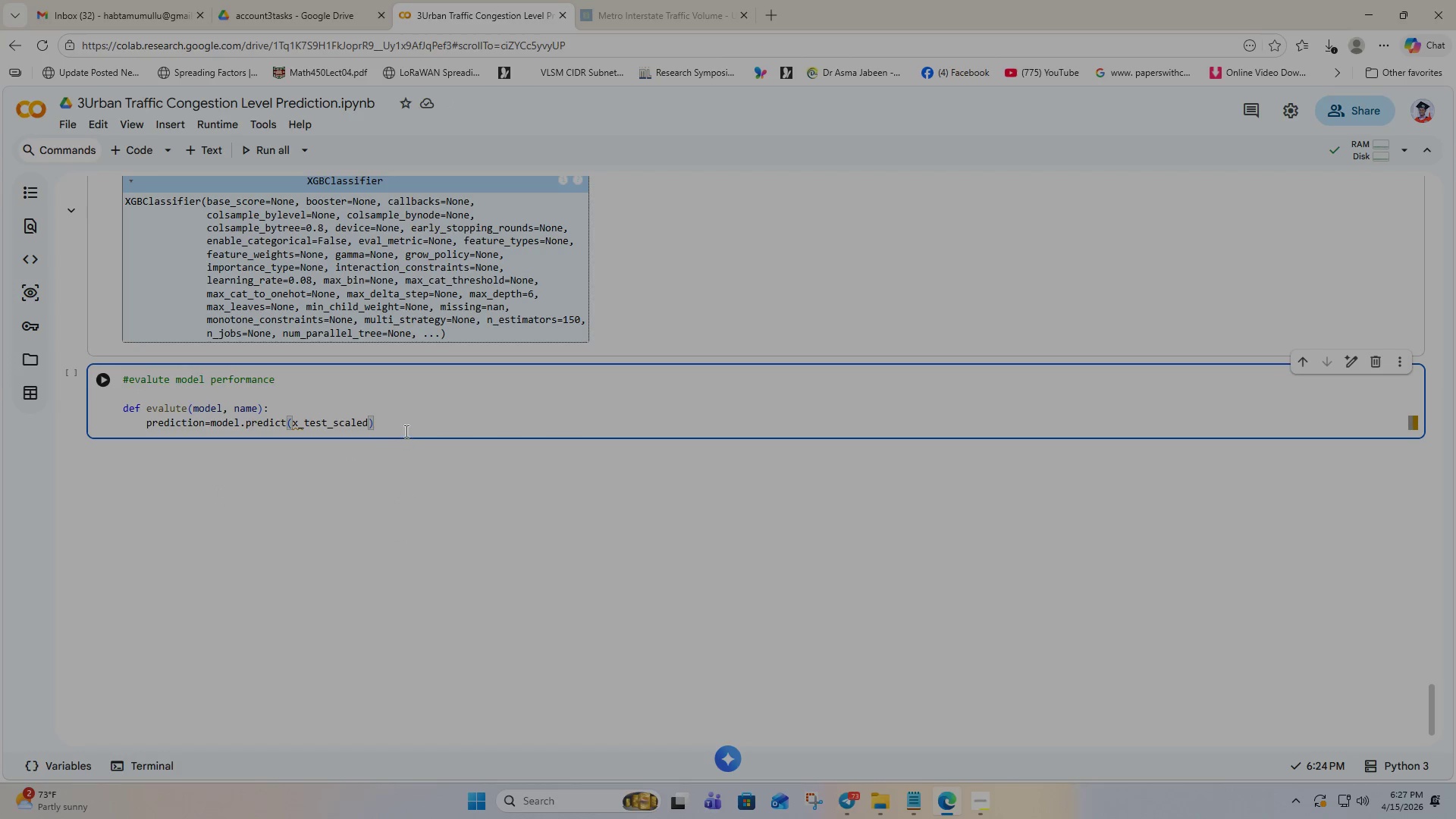 
left_click([394, 422])
 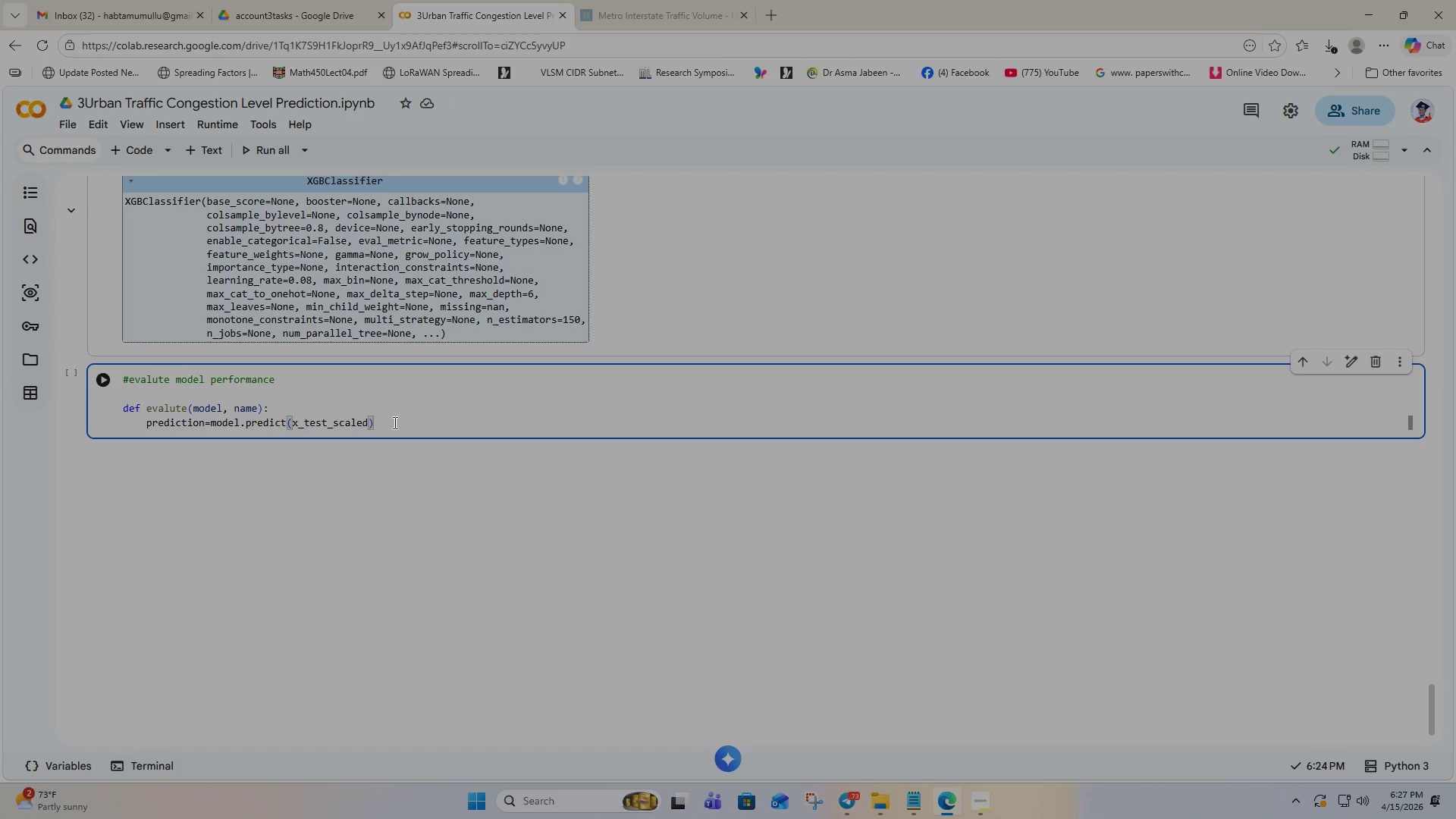 
key(Enter)
 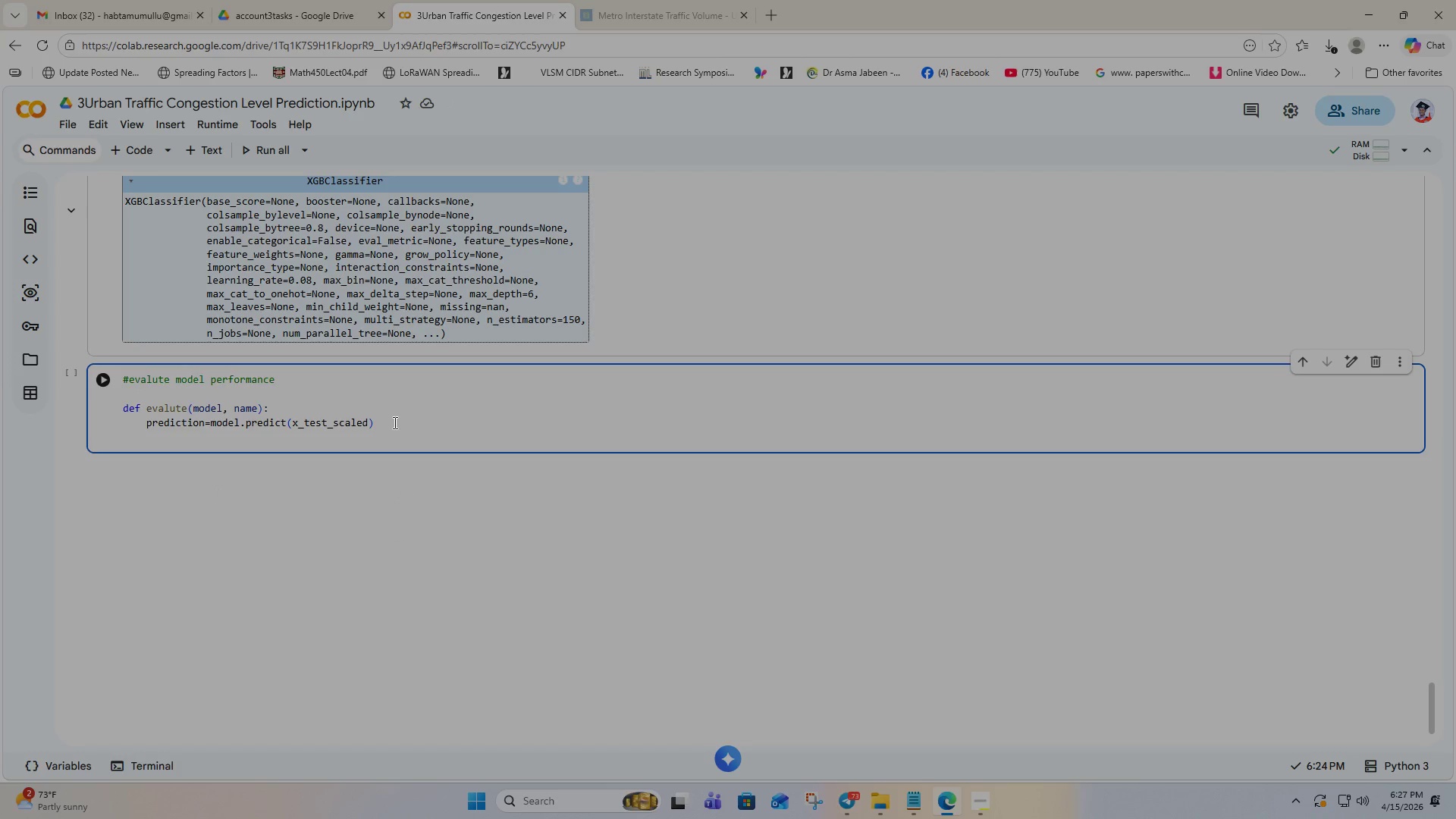 
key(Enter)
 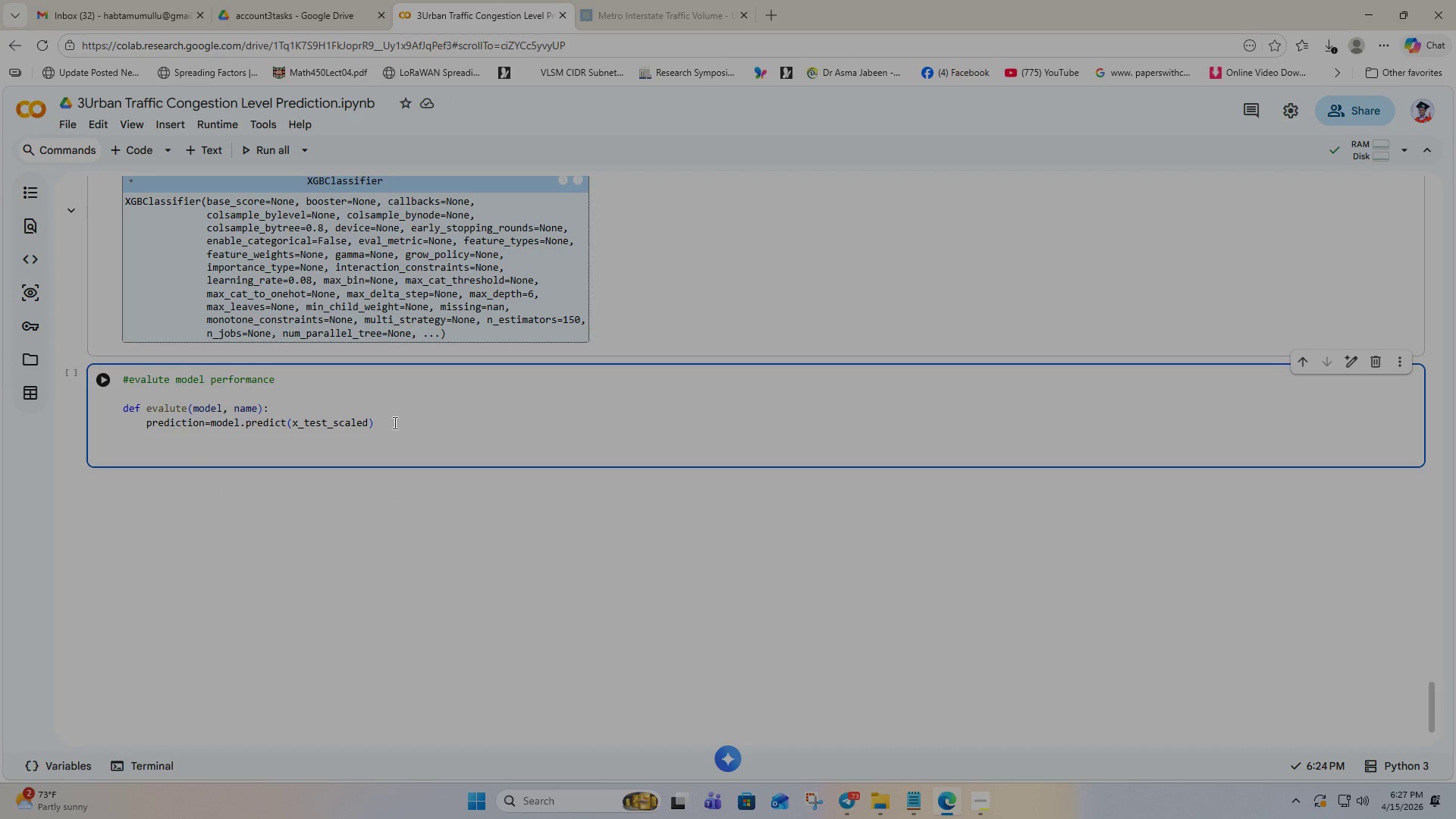 
type(acc=accu)
 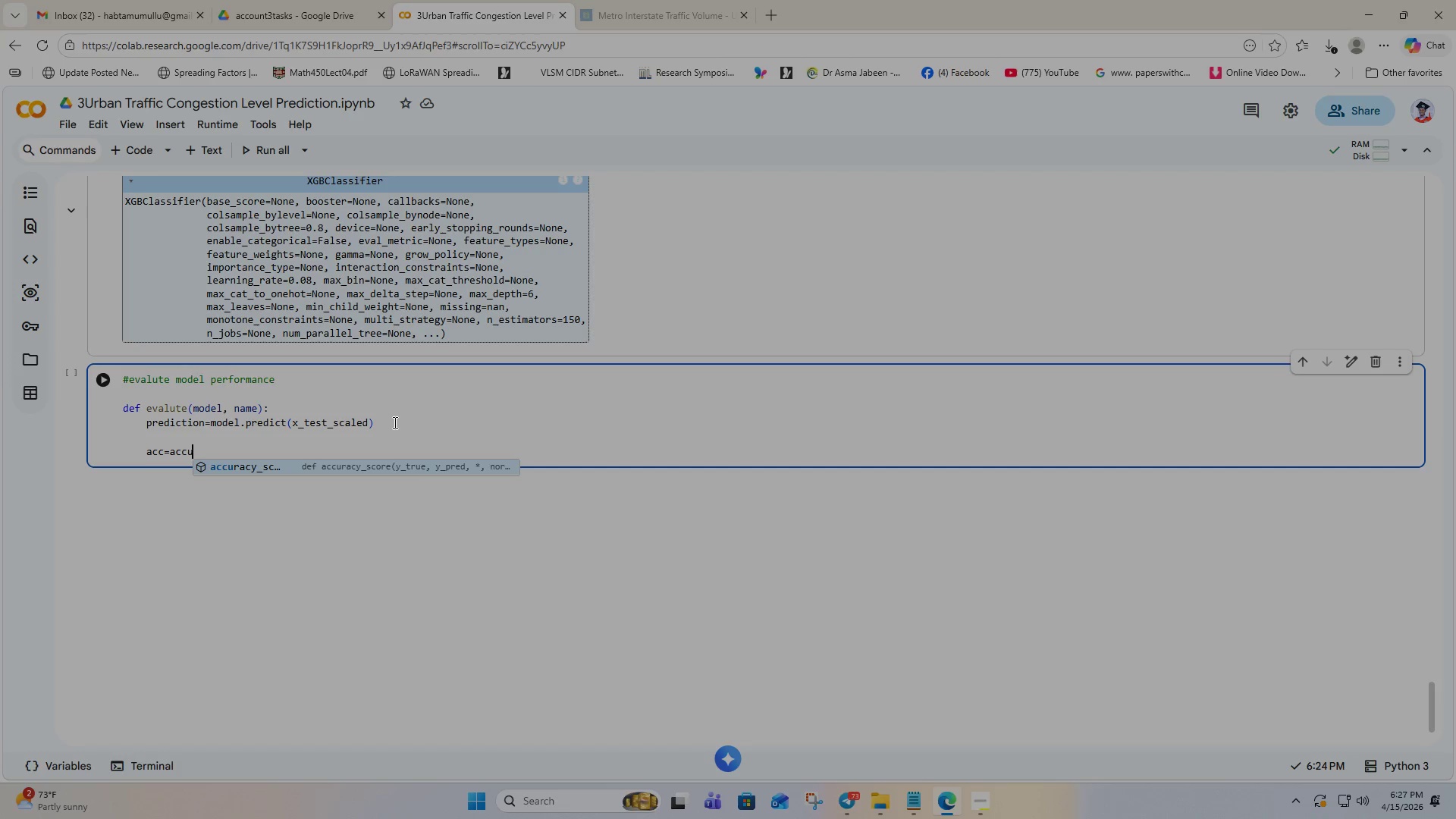 
key(Enter)
 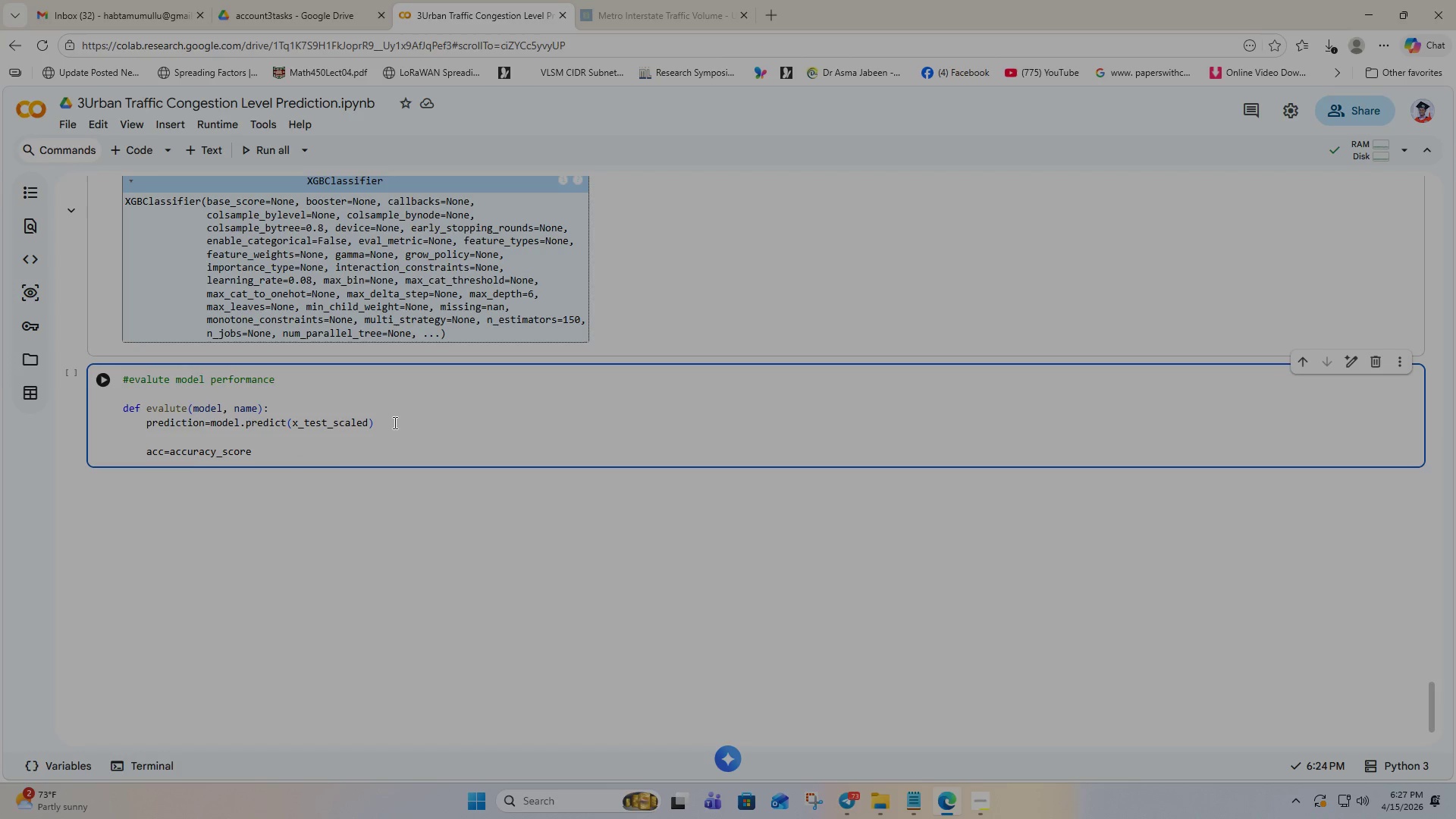 
type((ye)
key(Backspace)
type(_tes, pre)
 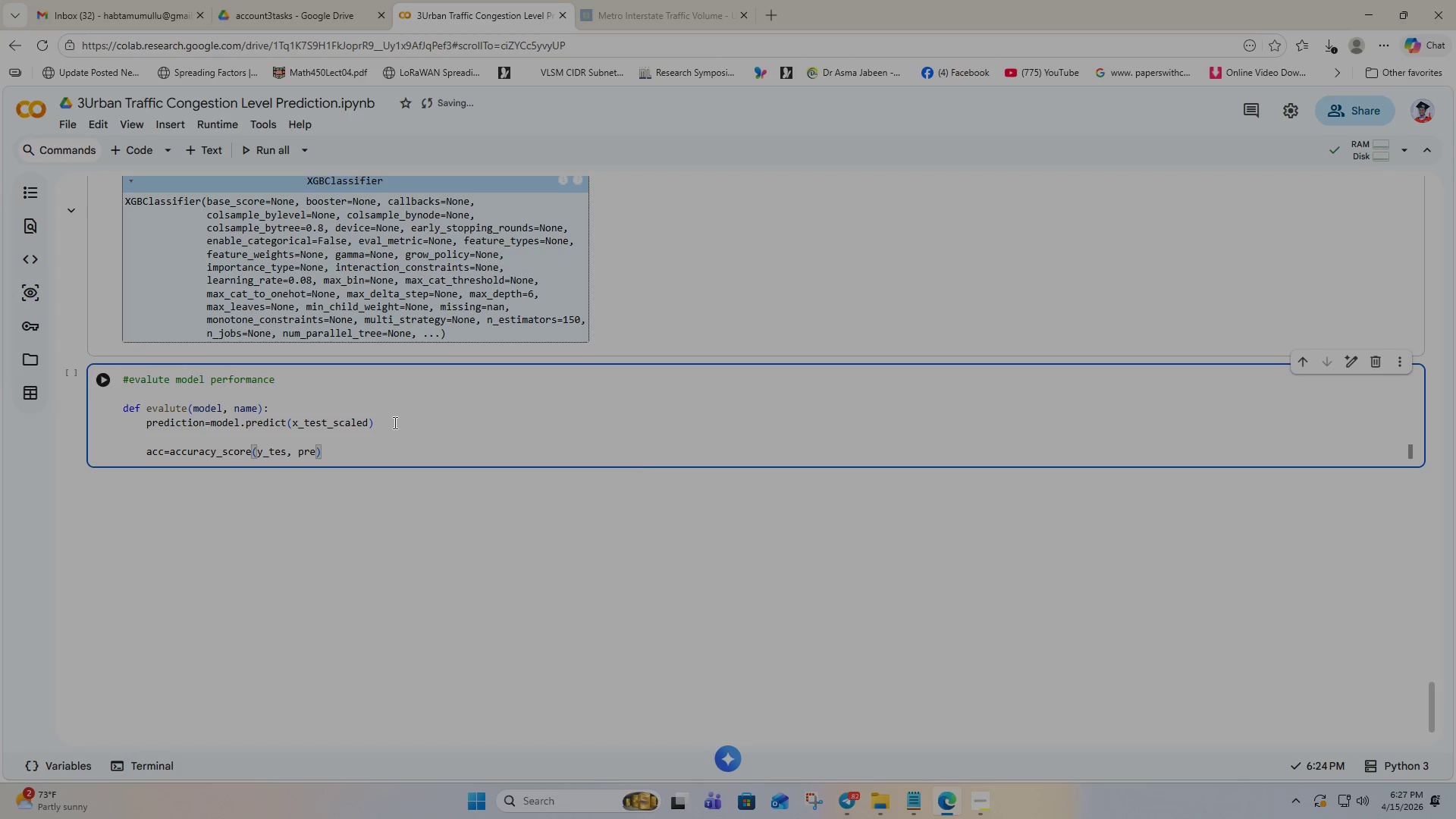 
key(D)
 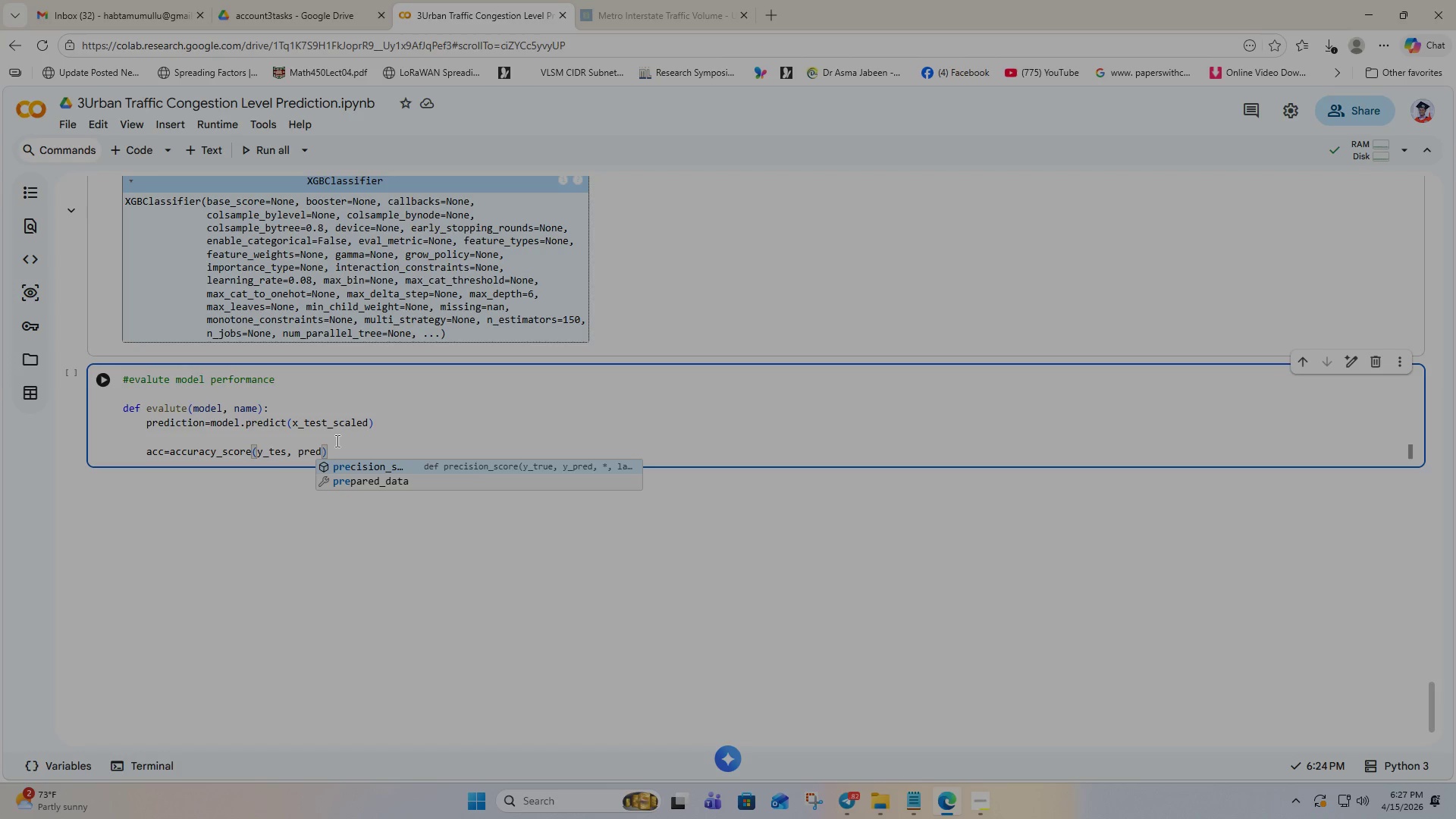 
type(ic)
 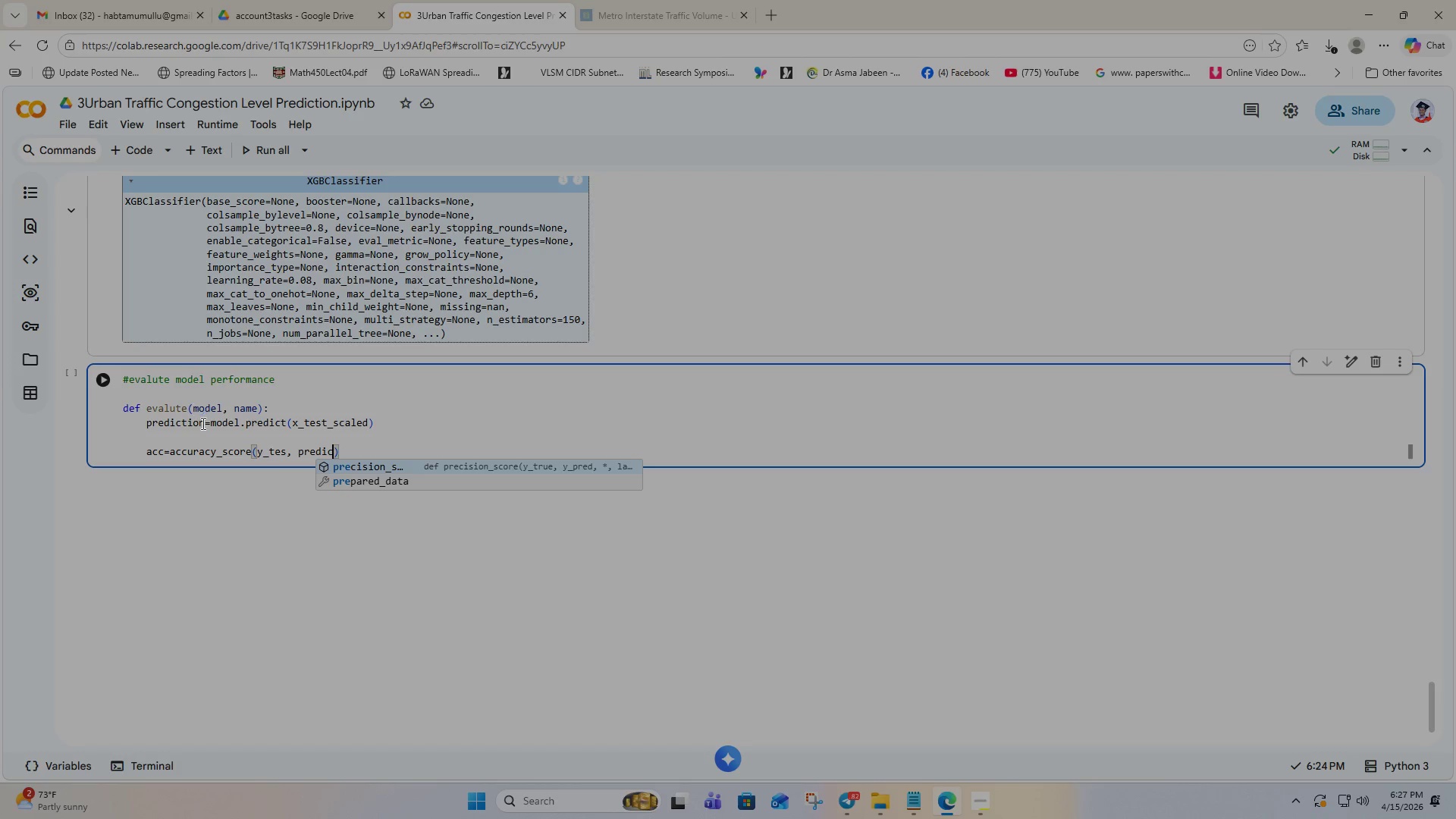 
double_click([180, 425])
 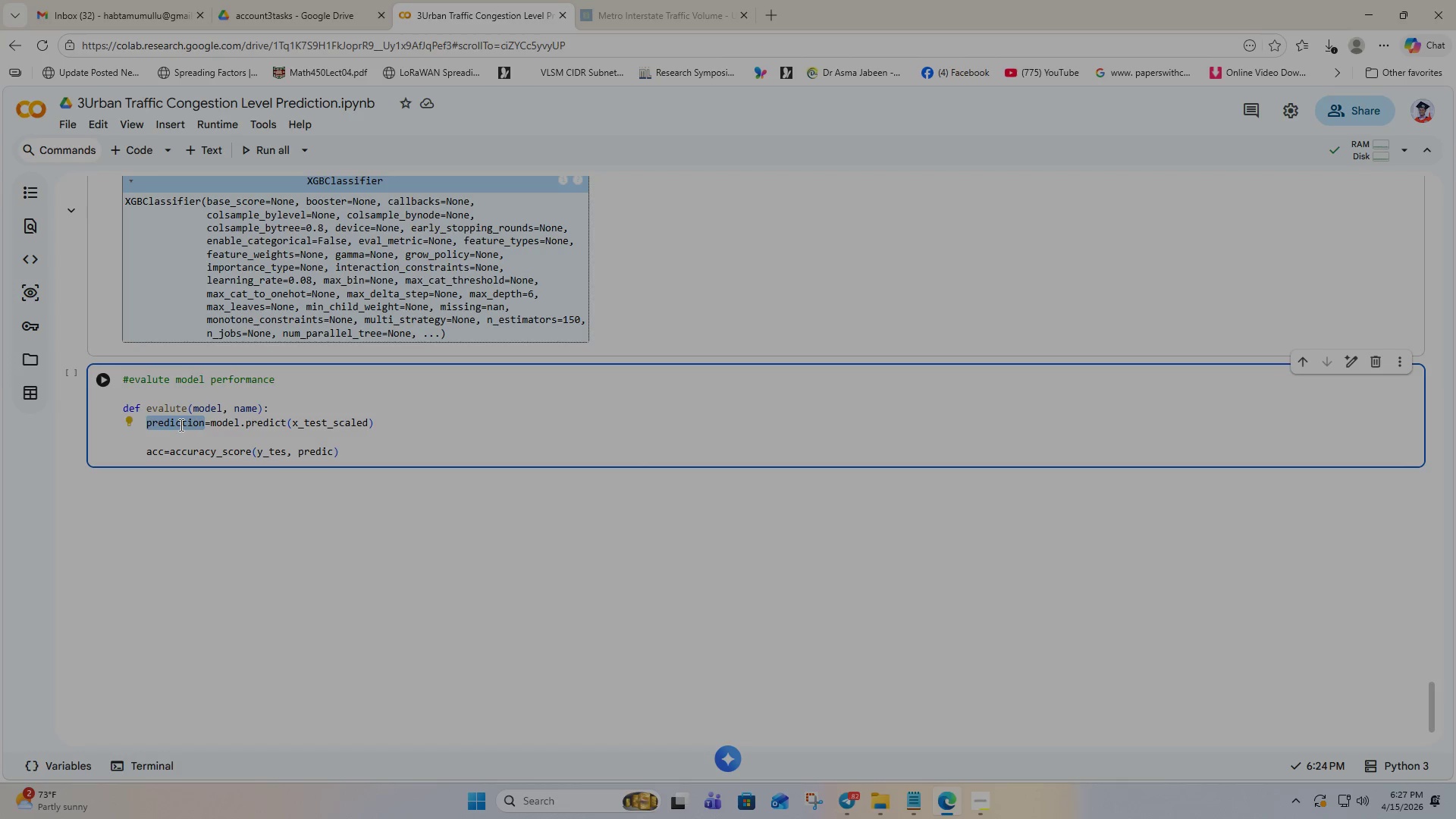 
key(Control+C)
 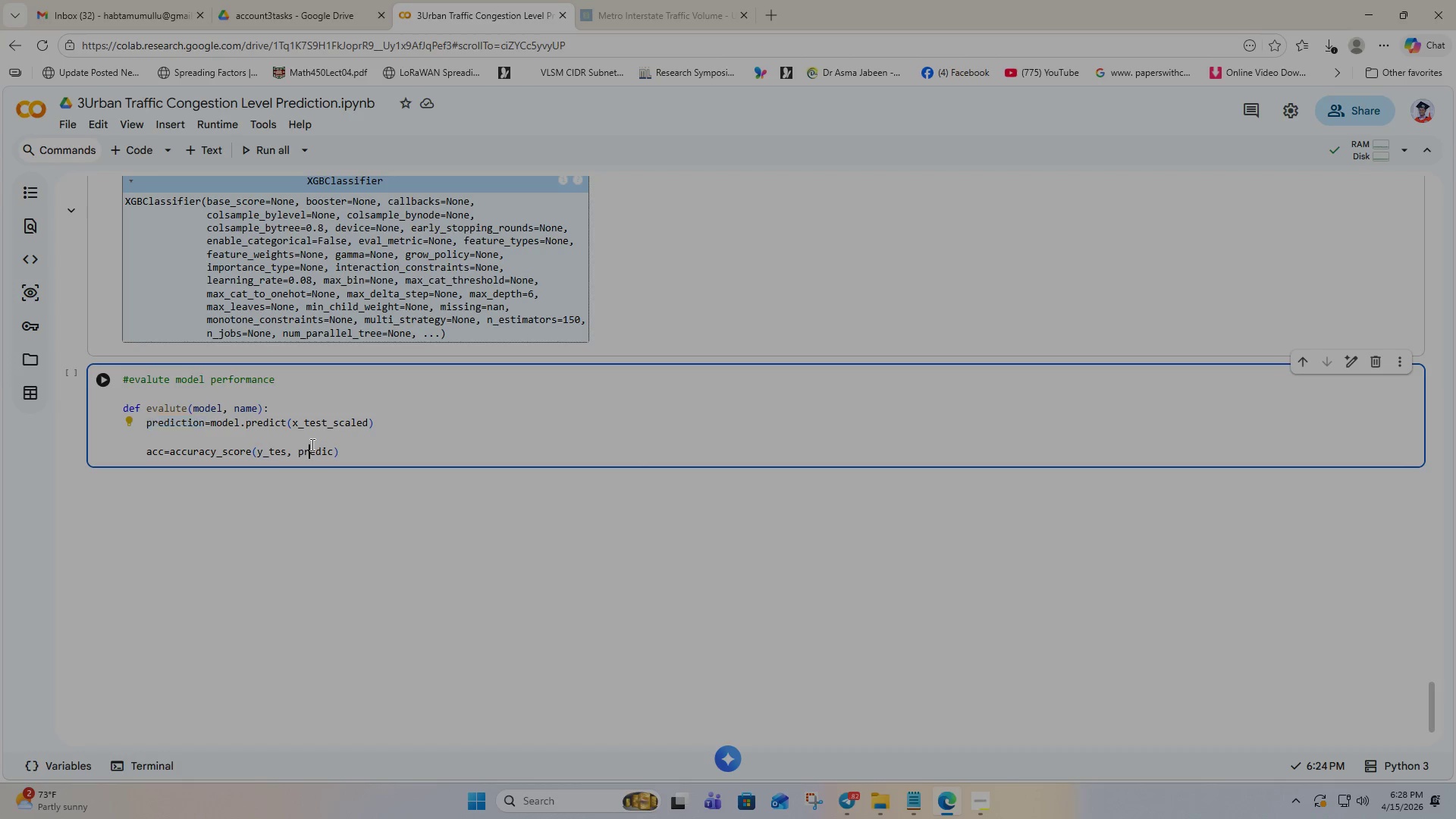 
double_click([311, 444])
 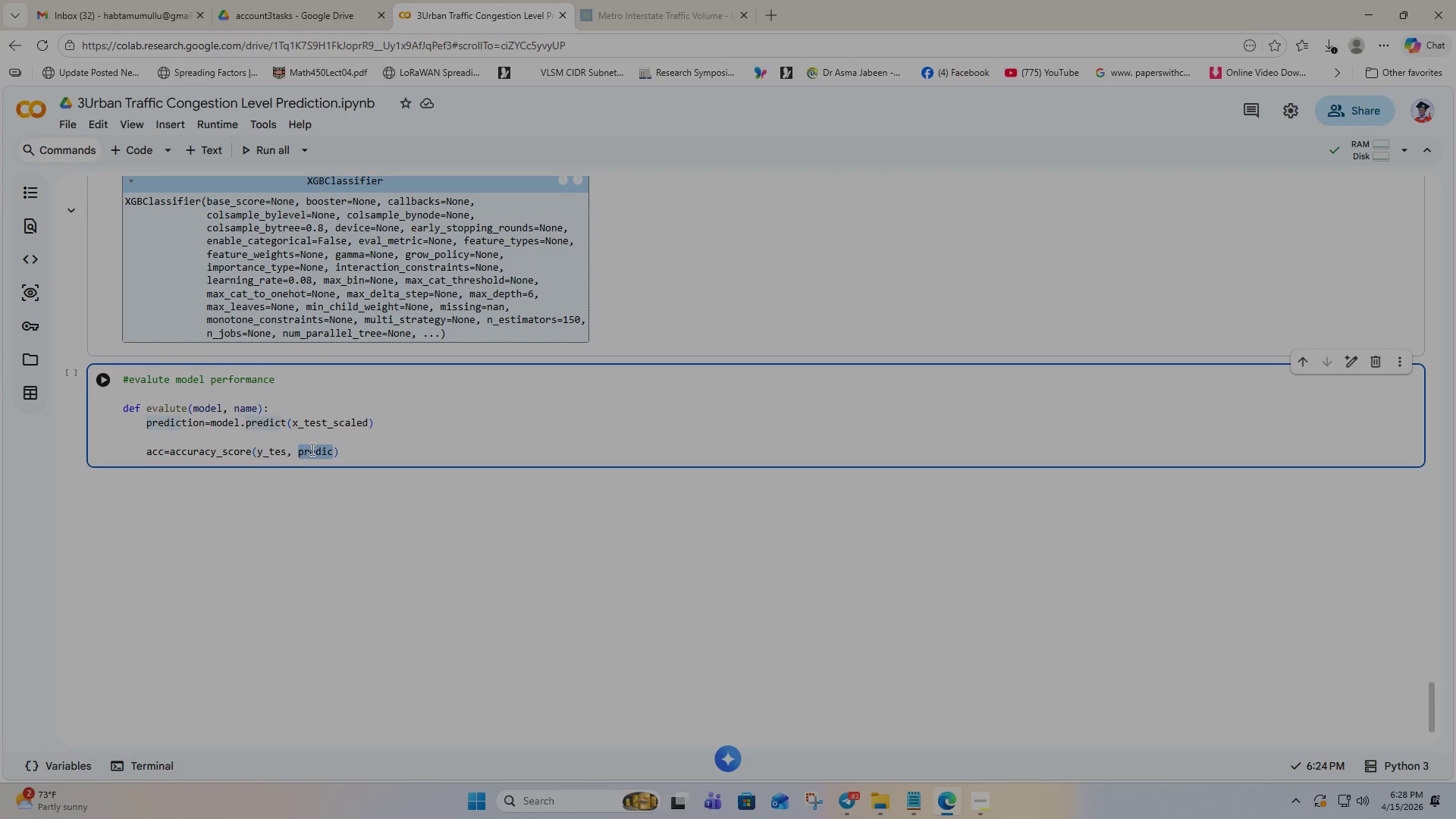 
key(Control+V)
 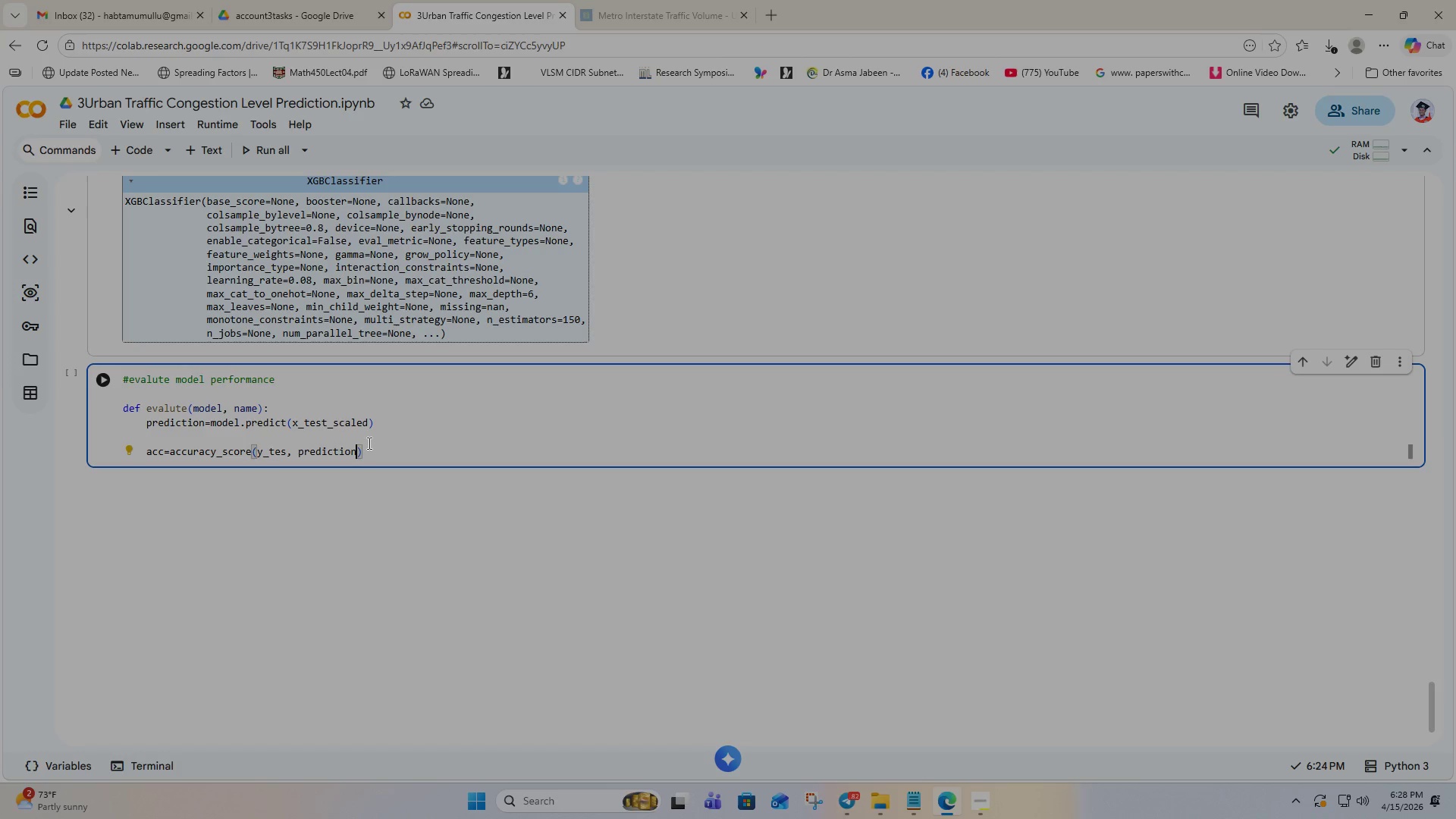 
left_click([368, 443])
 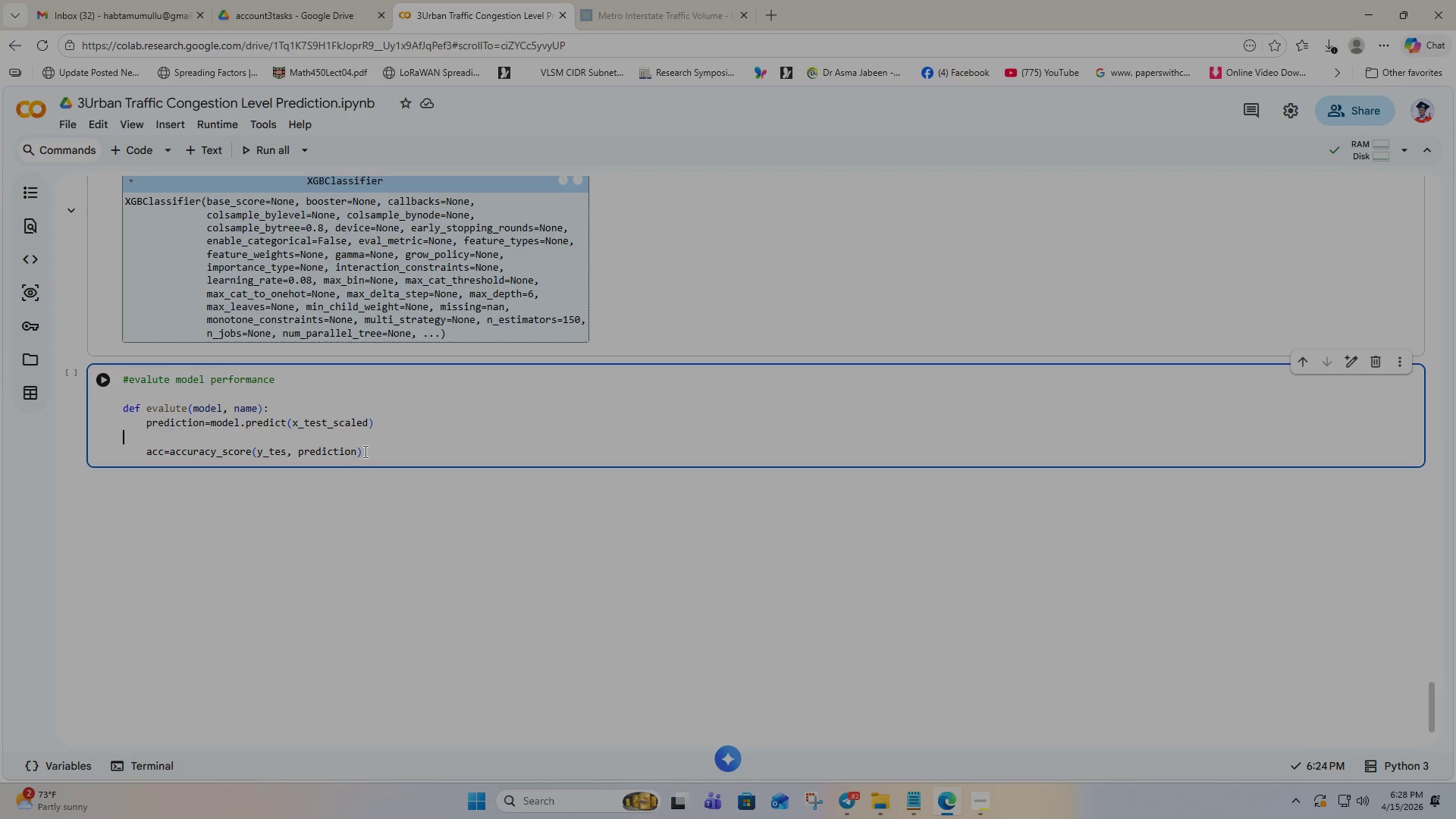 
left_click([364, 451])
 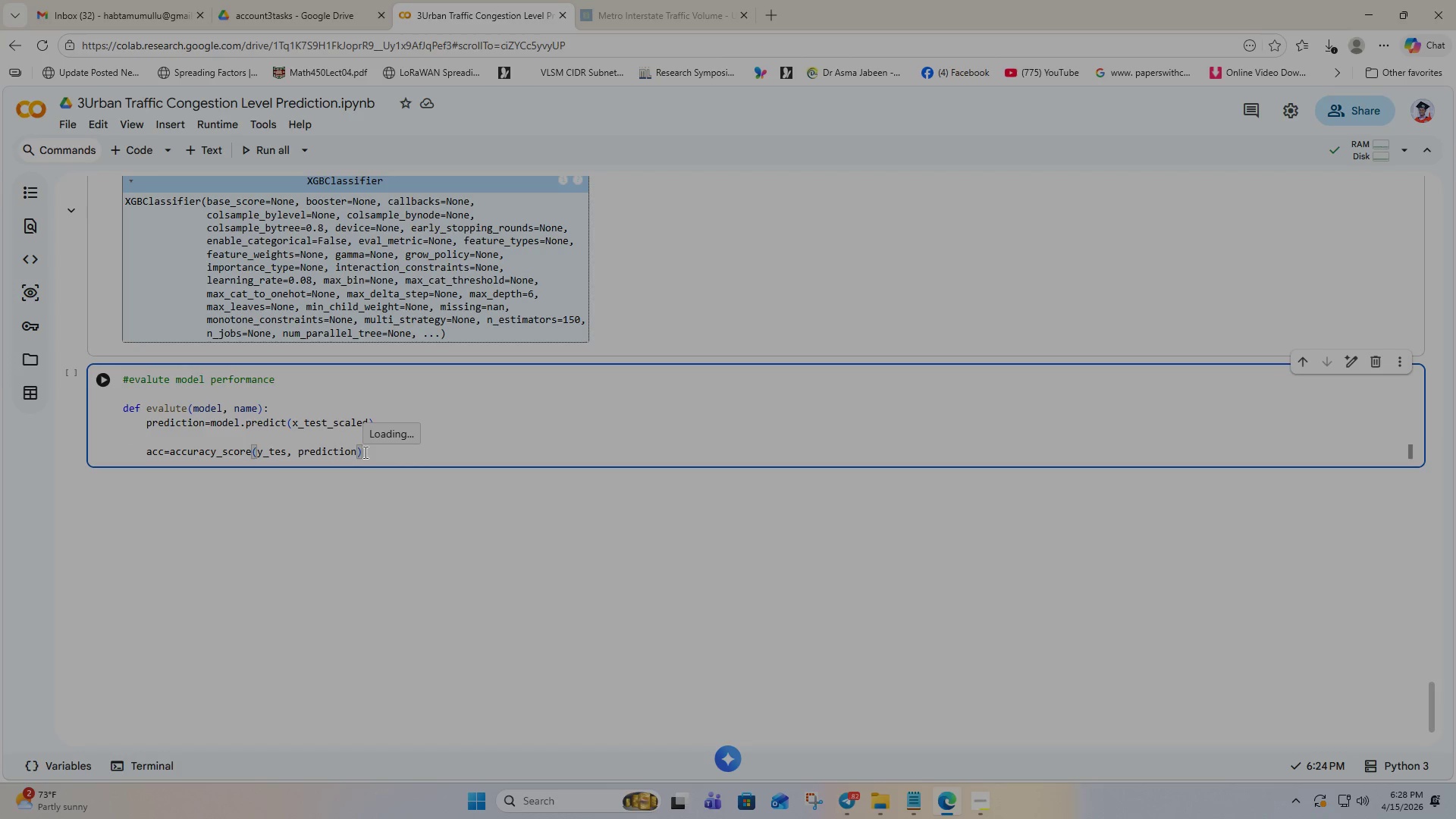 
key(Enter)
 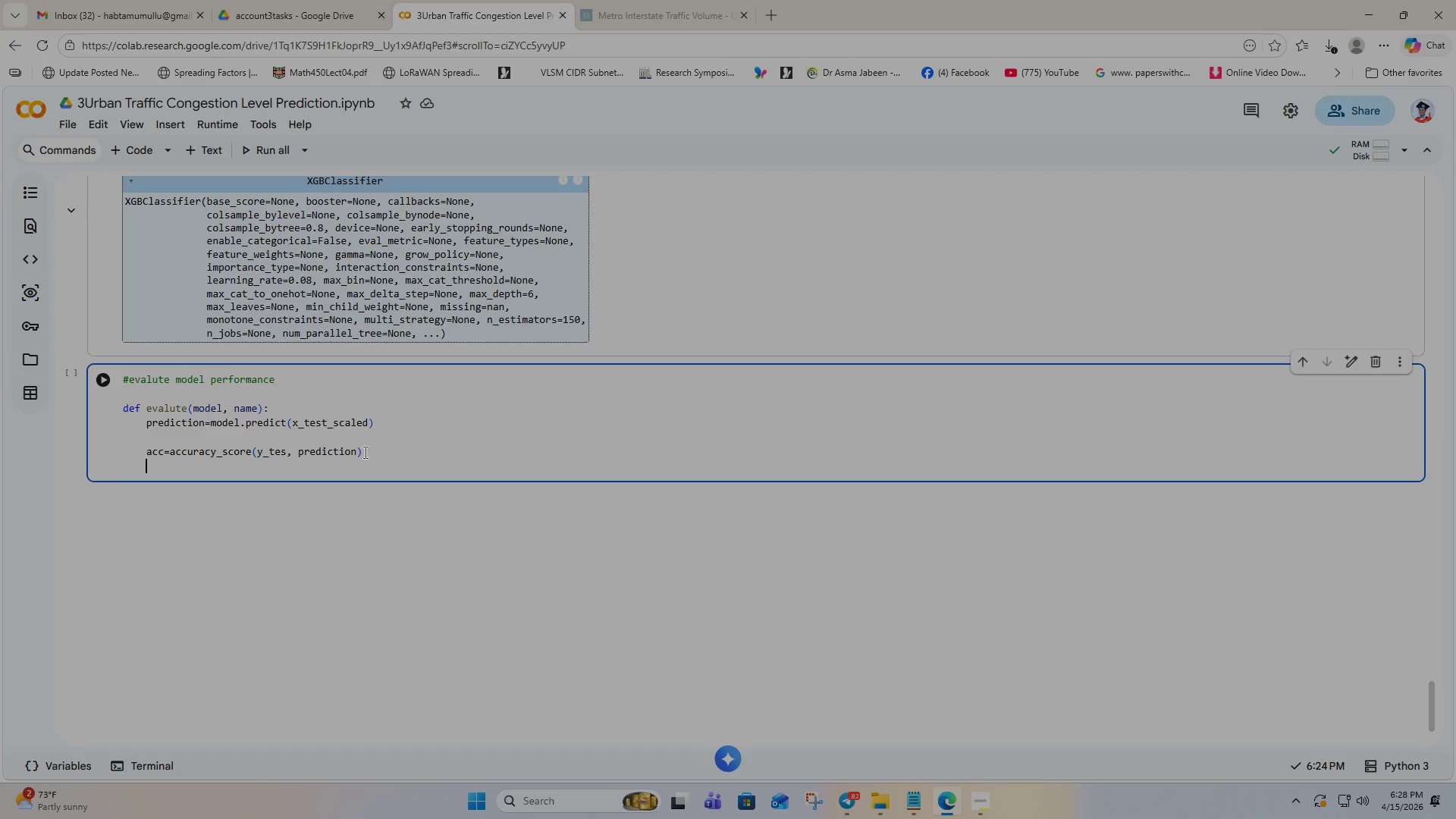 
type(pred)
key(Backspace)
type(c=)
 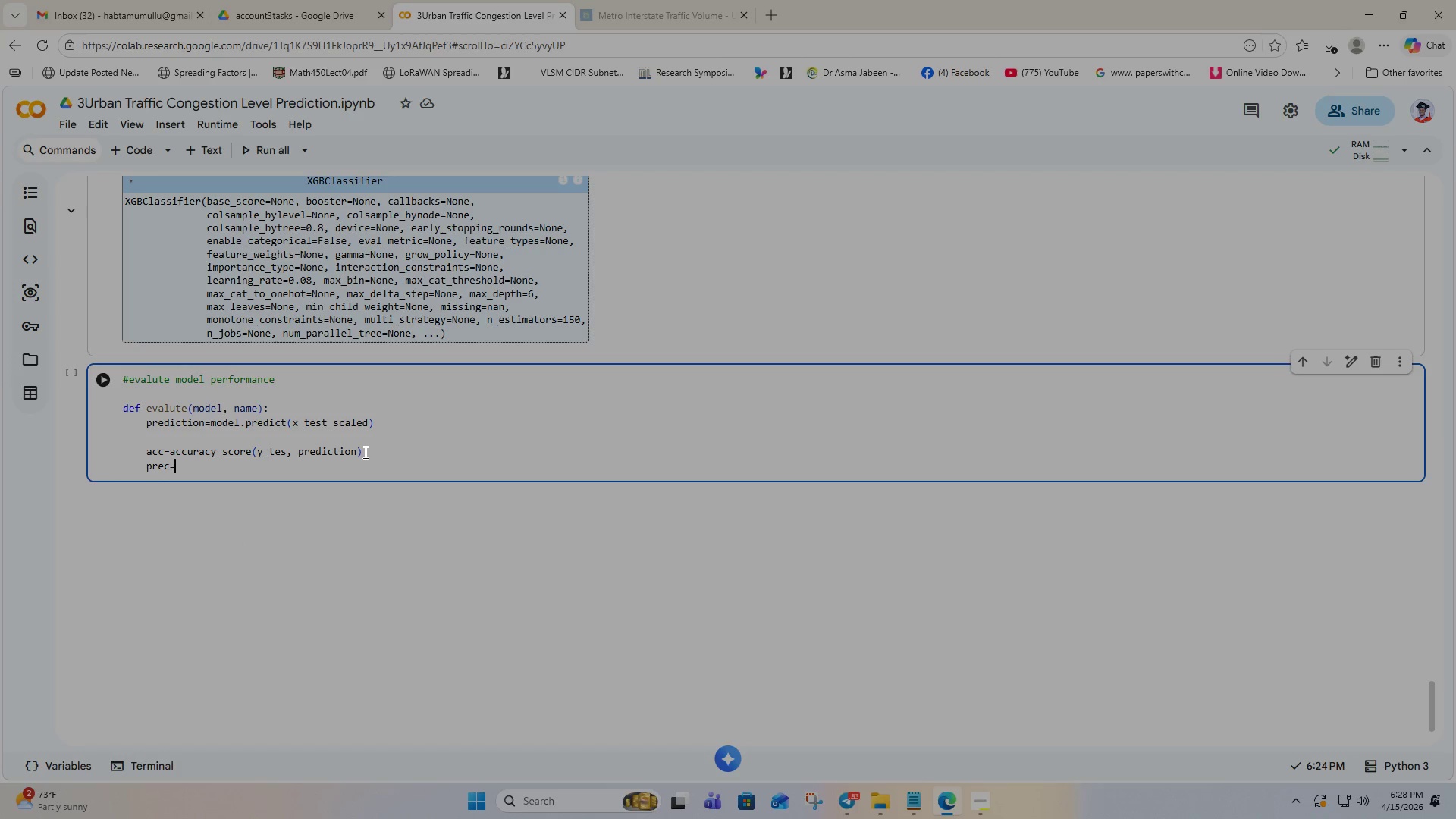 
wait(5.17)
 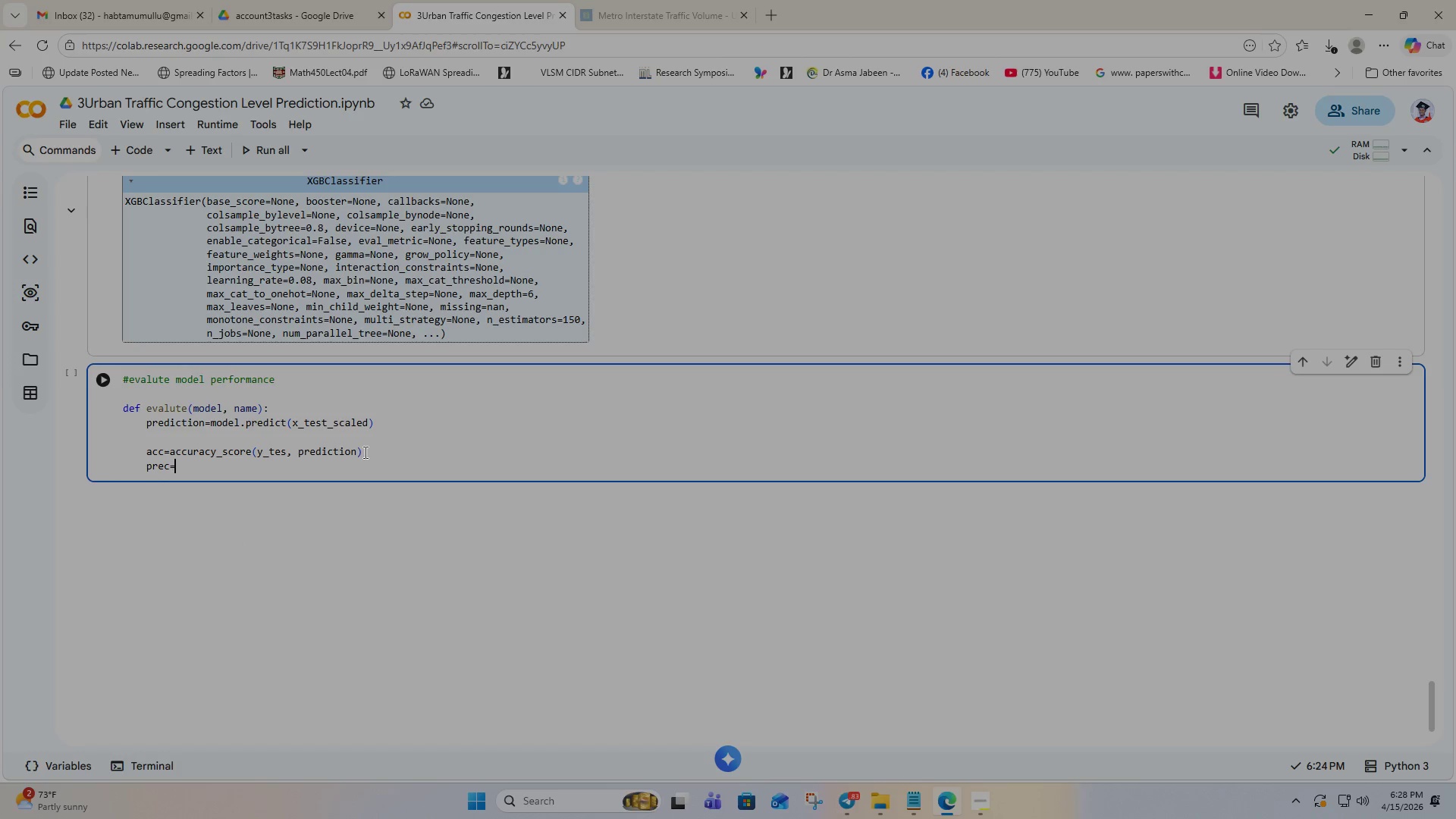 
type(prec)
 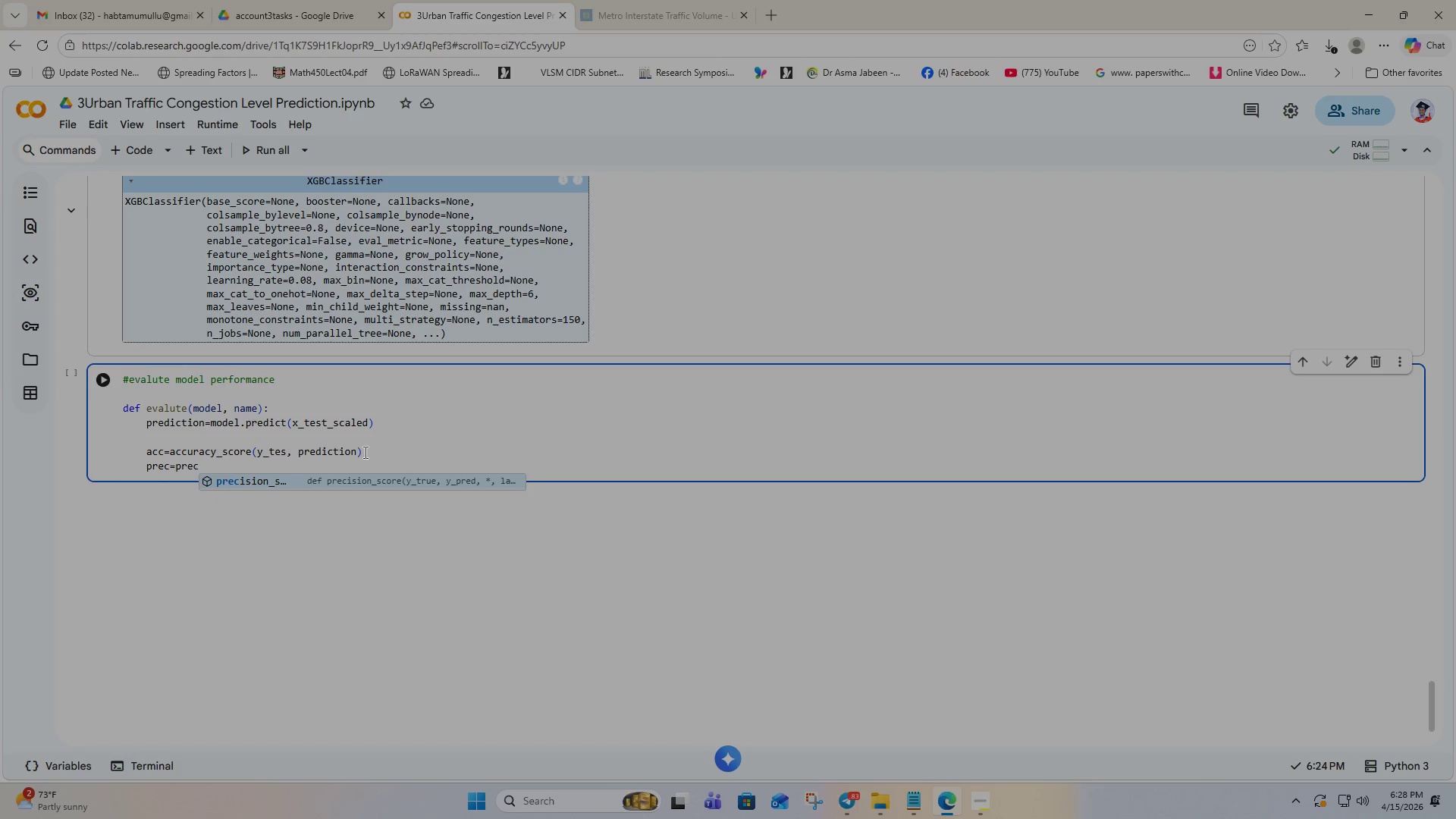 
key(Enter)
 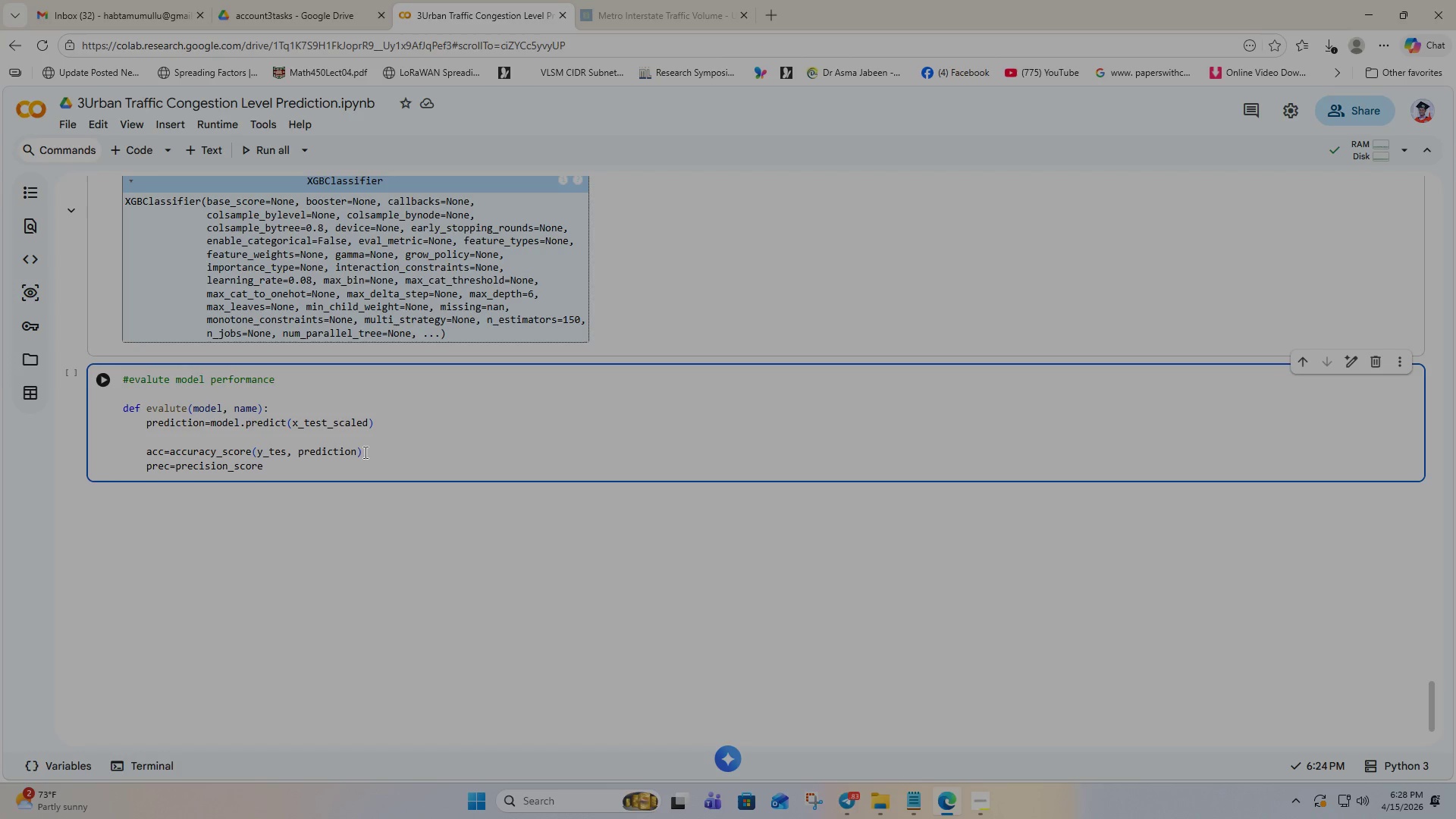 
type((y_test, )
 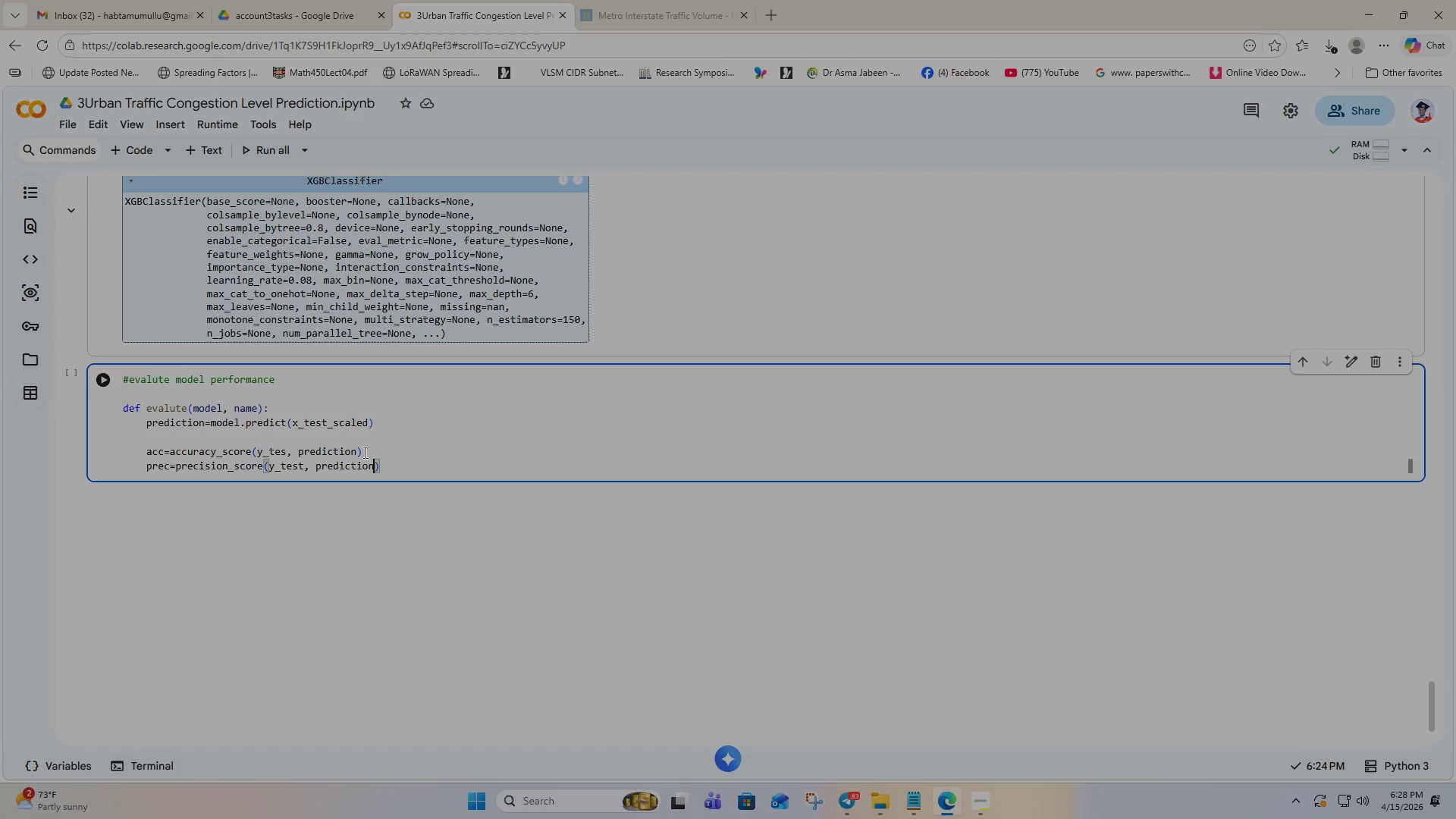 
 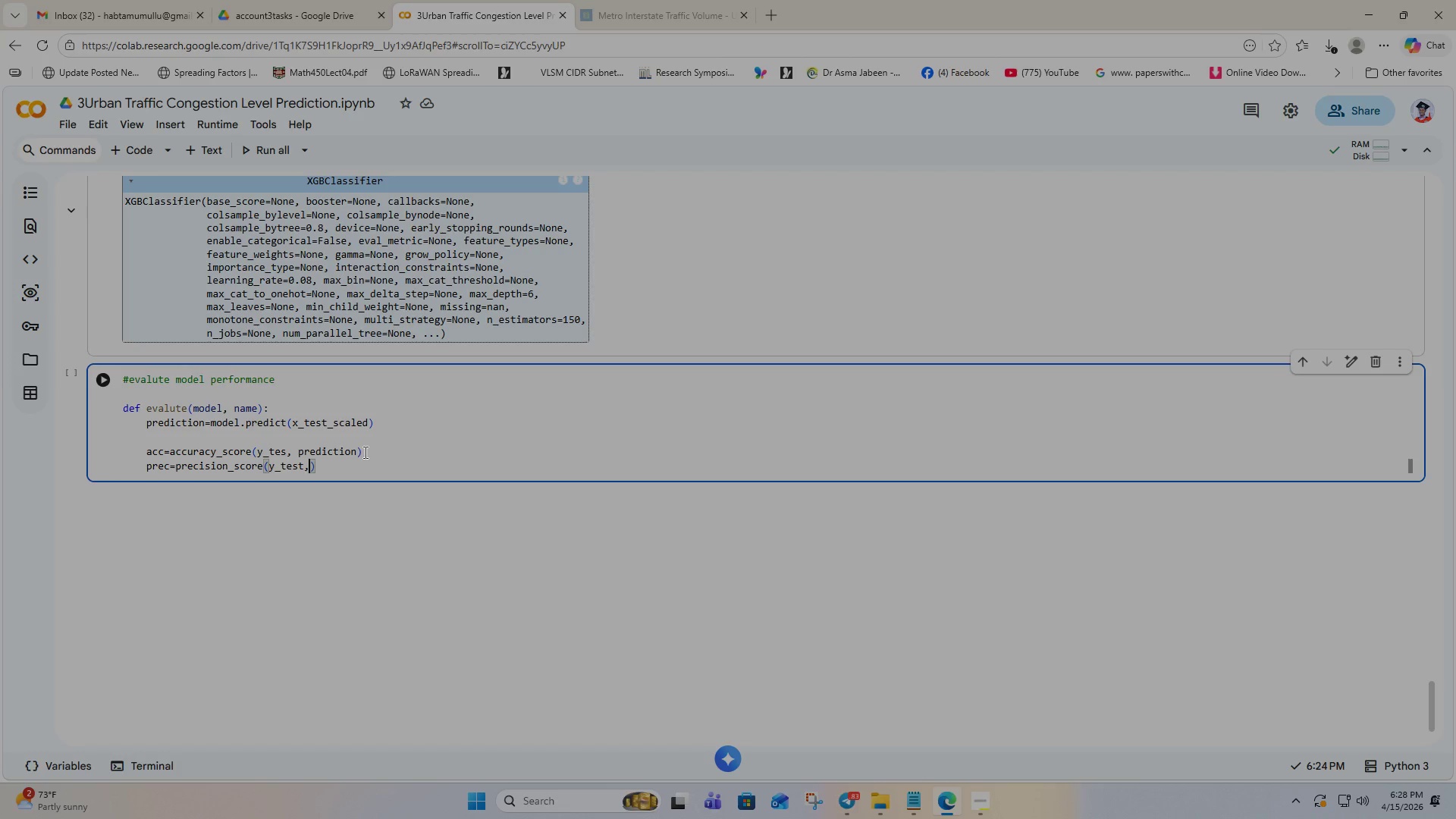 
key(Control+ControlLeft)
 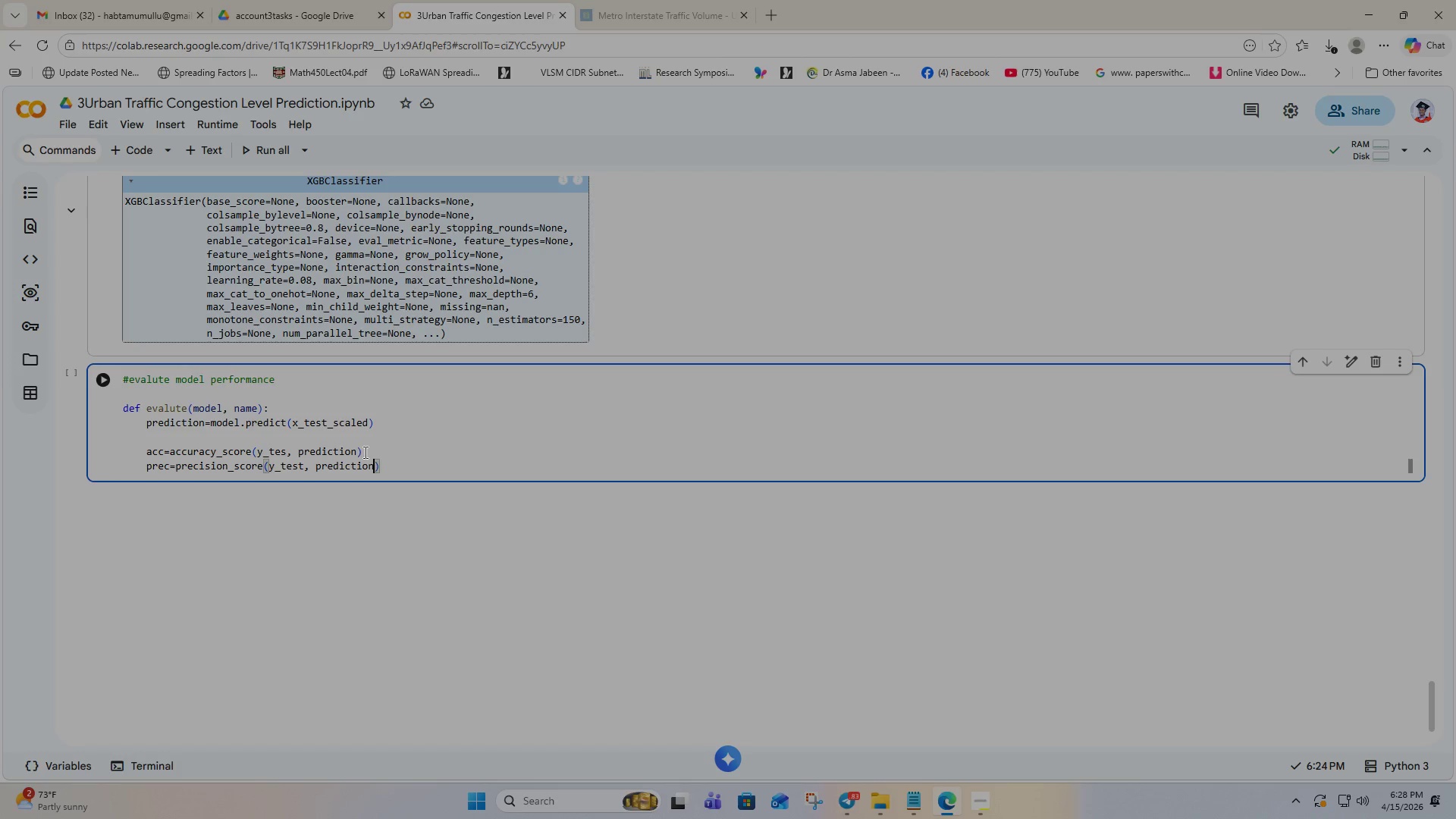 
key(Control+V)
 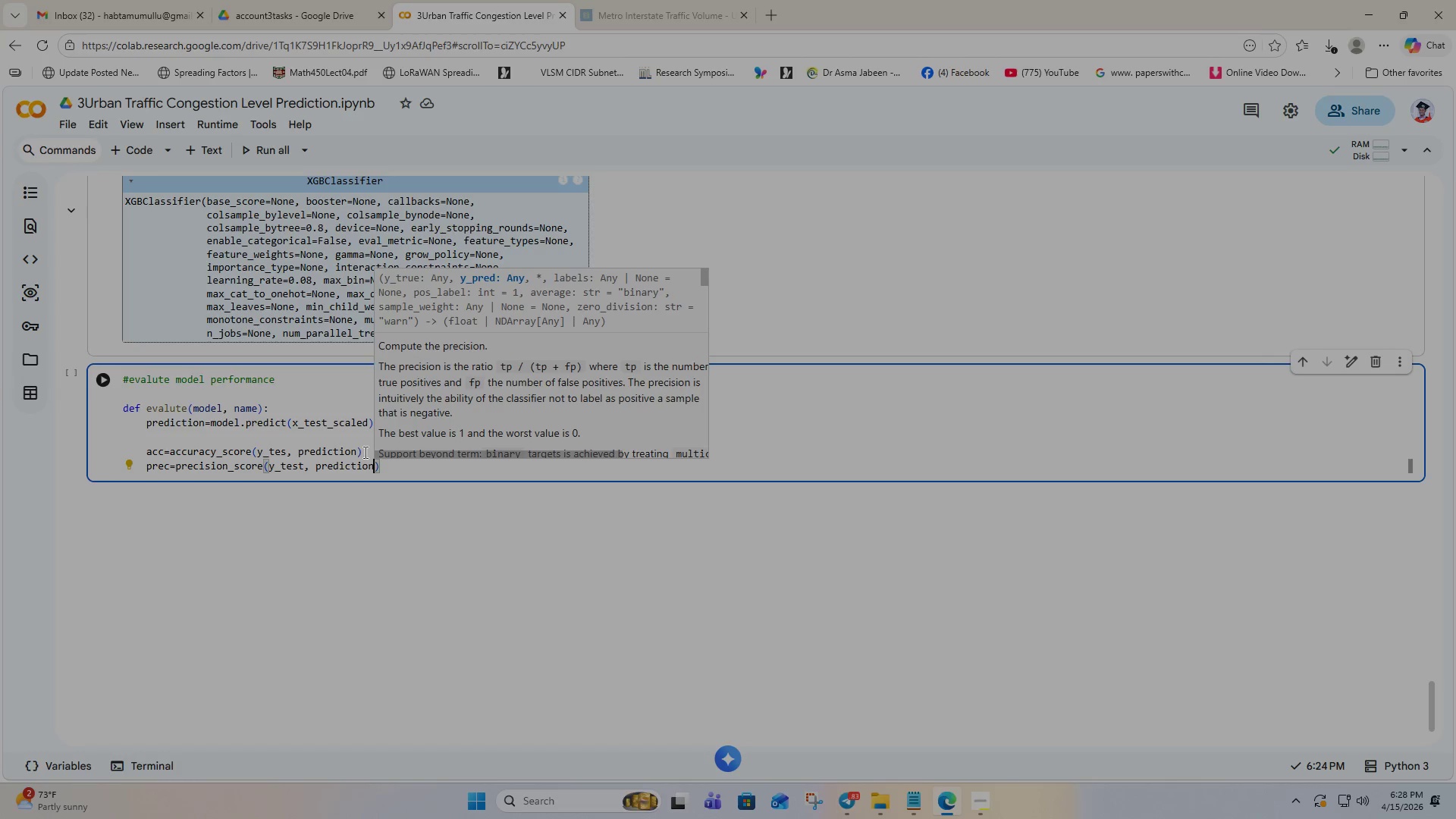 
key(S)
 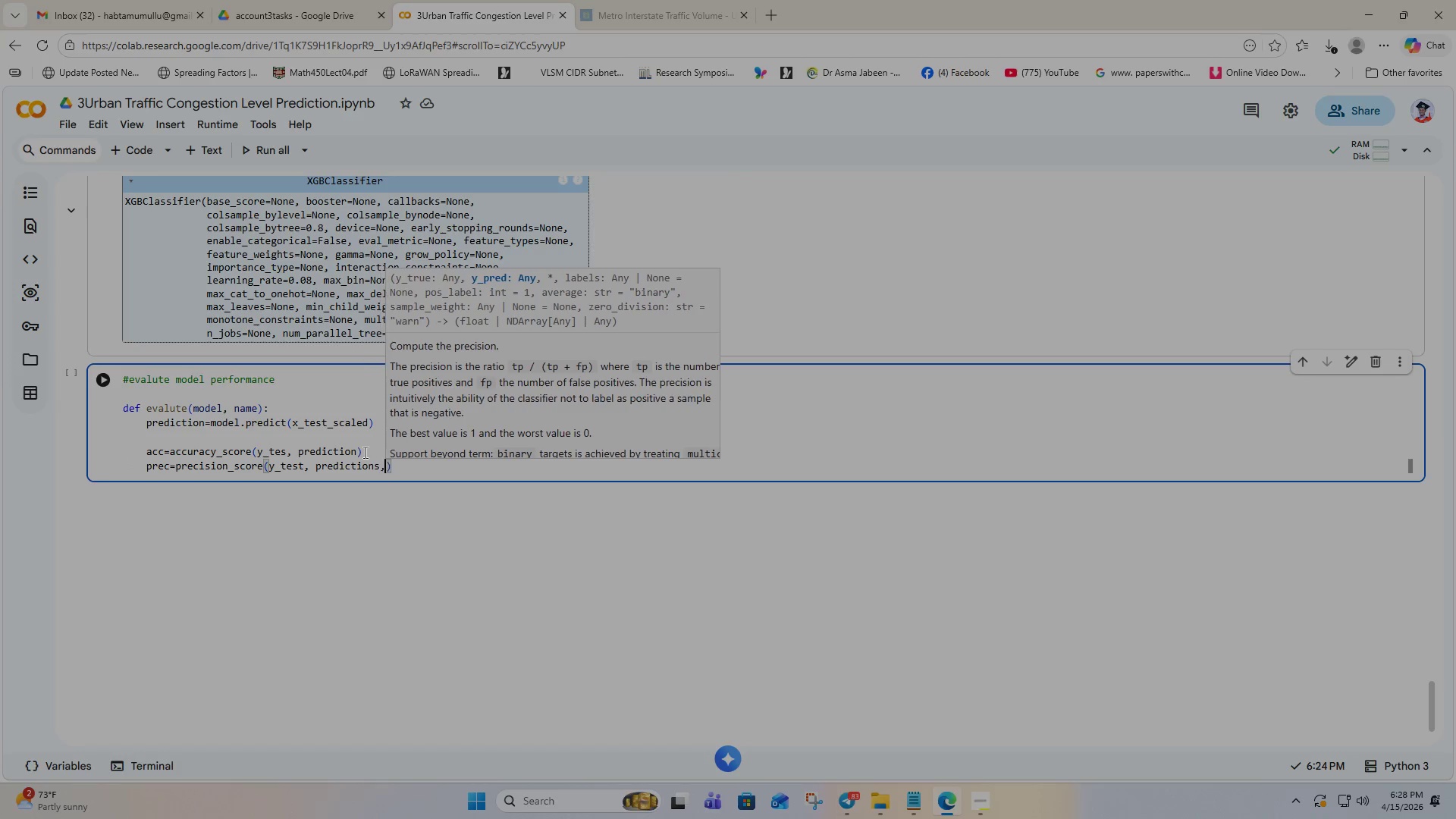 
key(Comma)
 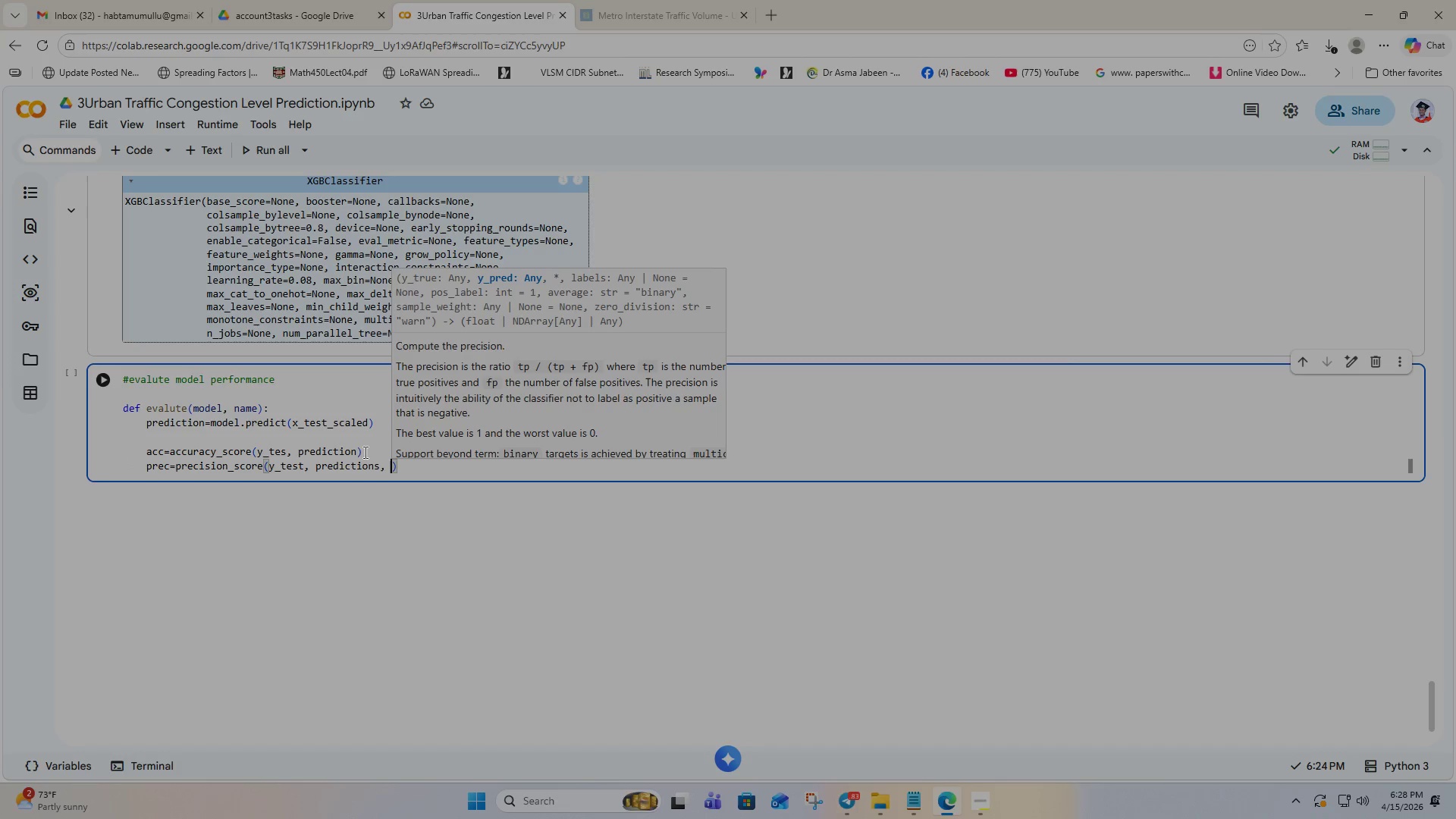 
key(Space)
 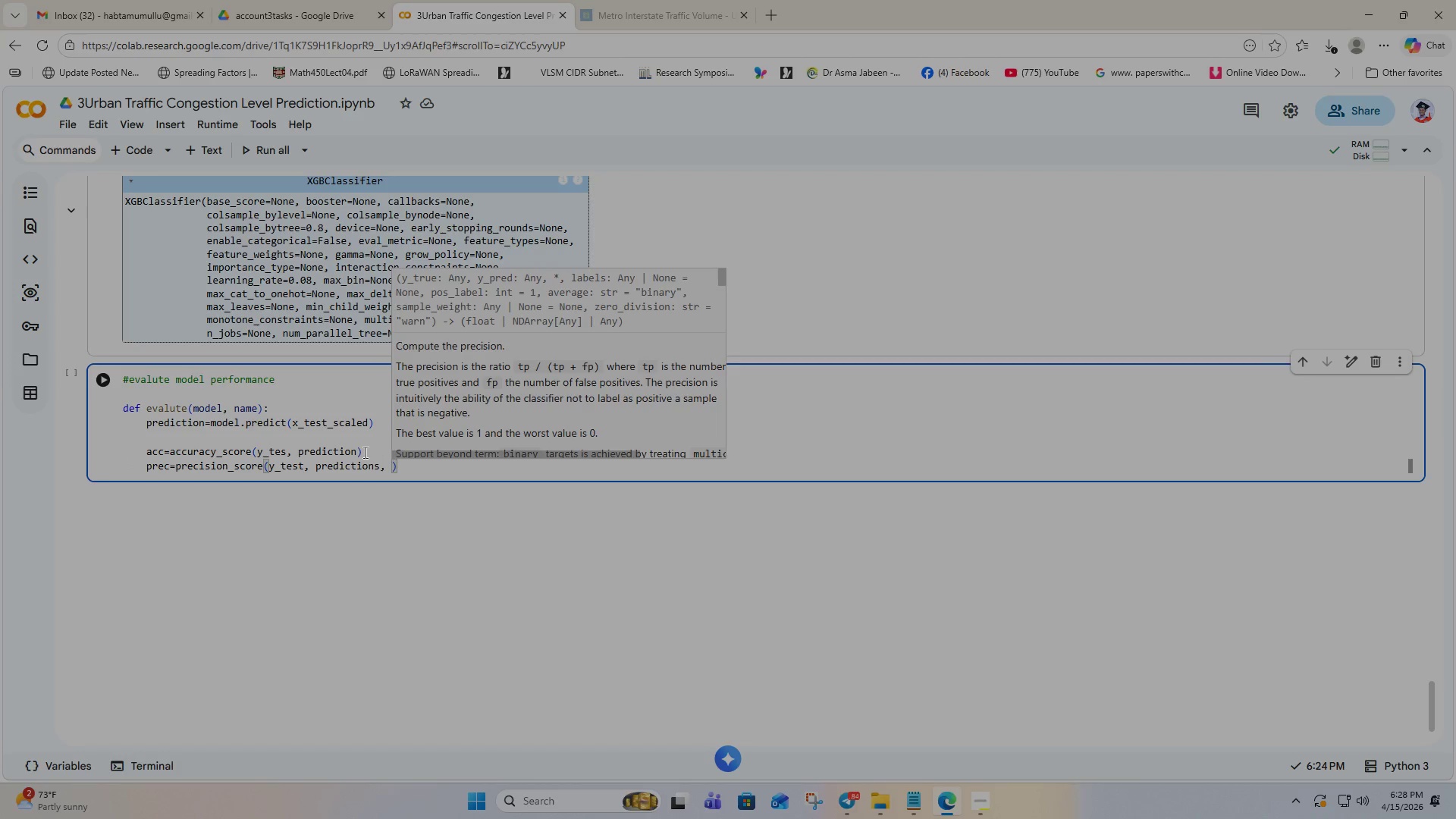 
type(average)
 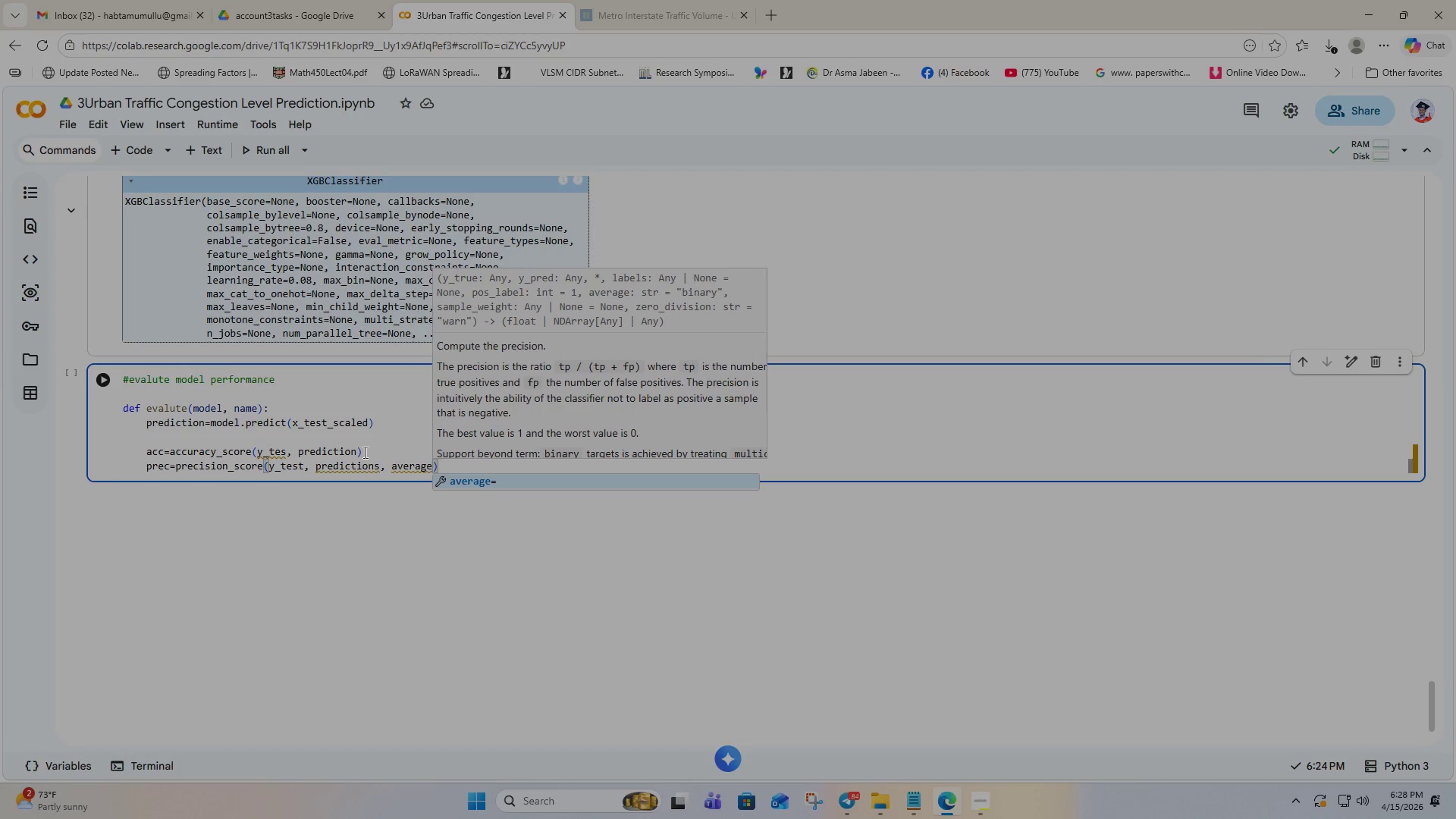 
wait(15.42)
 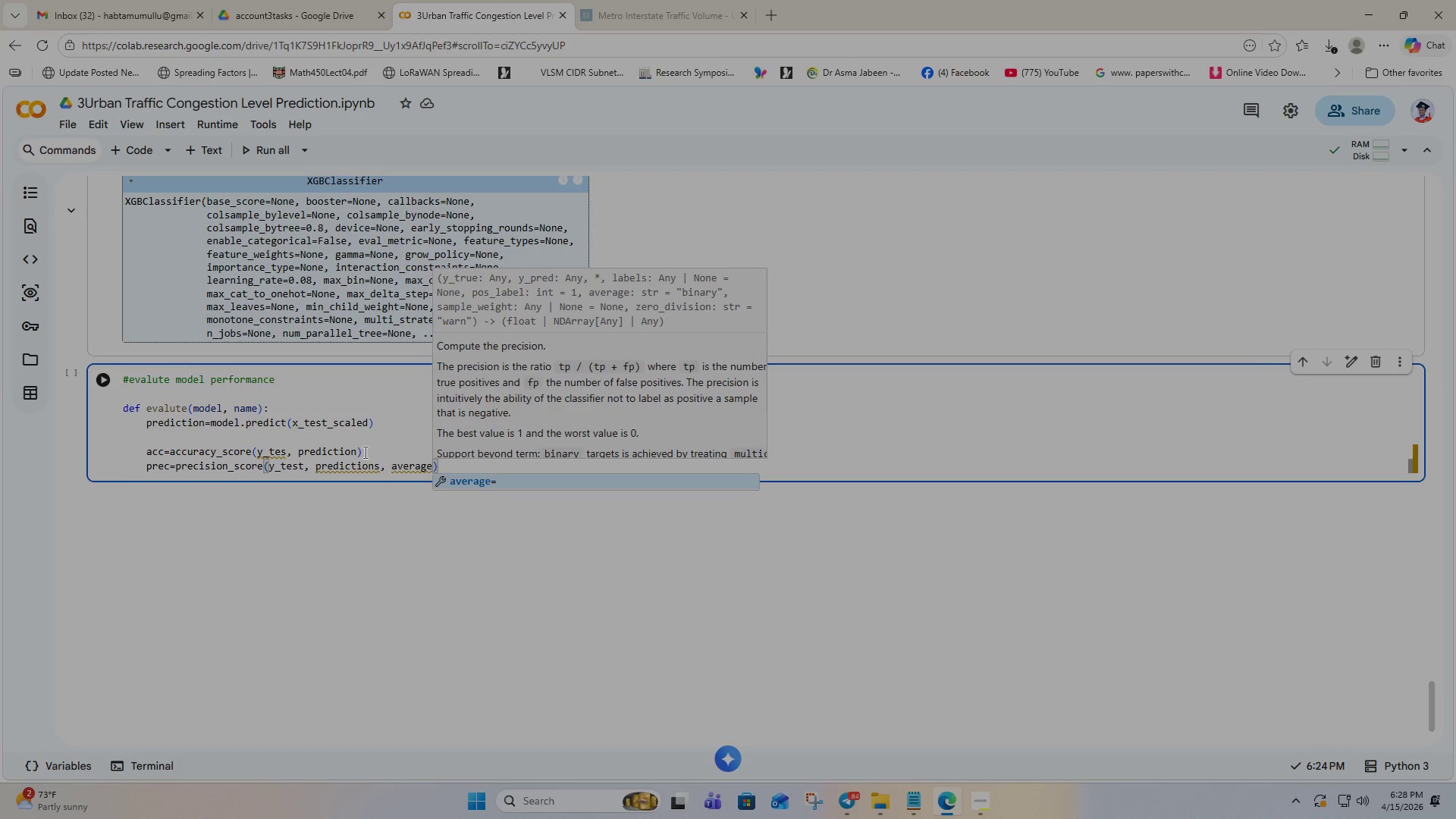 
key(Enter)
 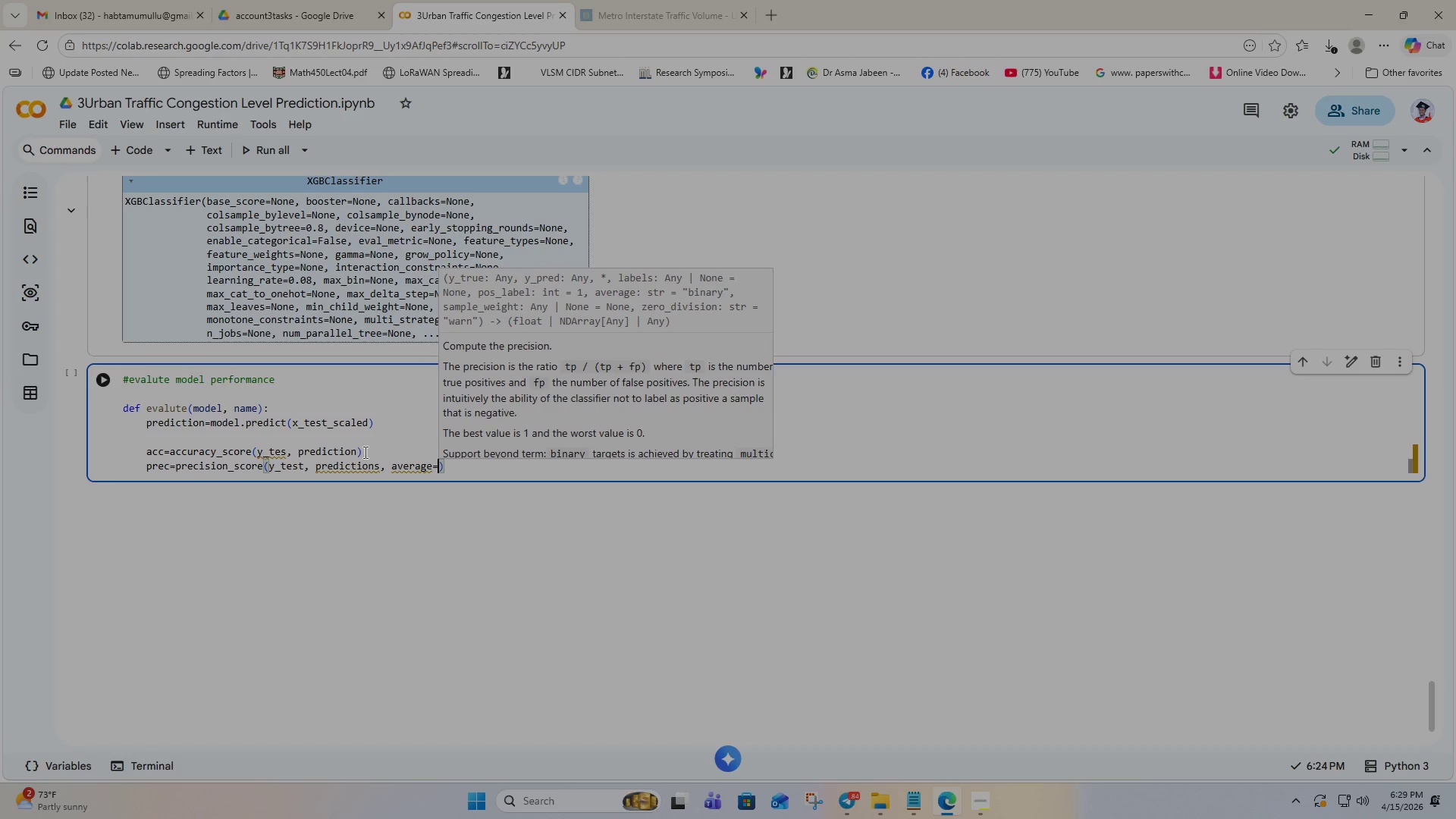 
type("weighted)
 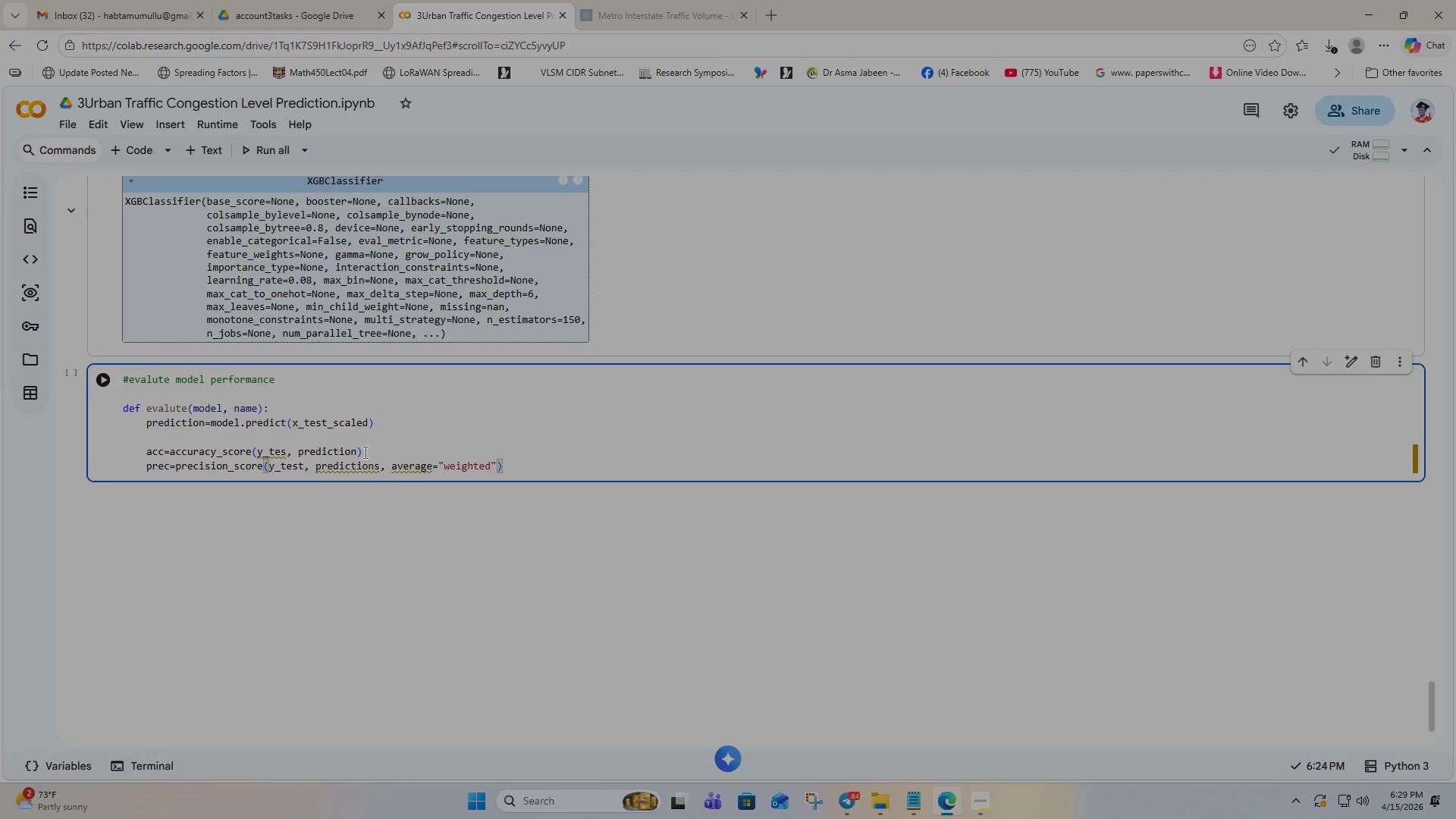 
key(ArrowRight)
 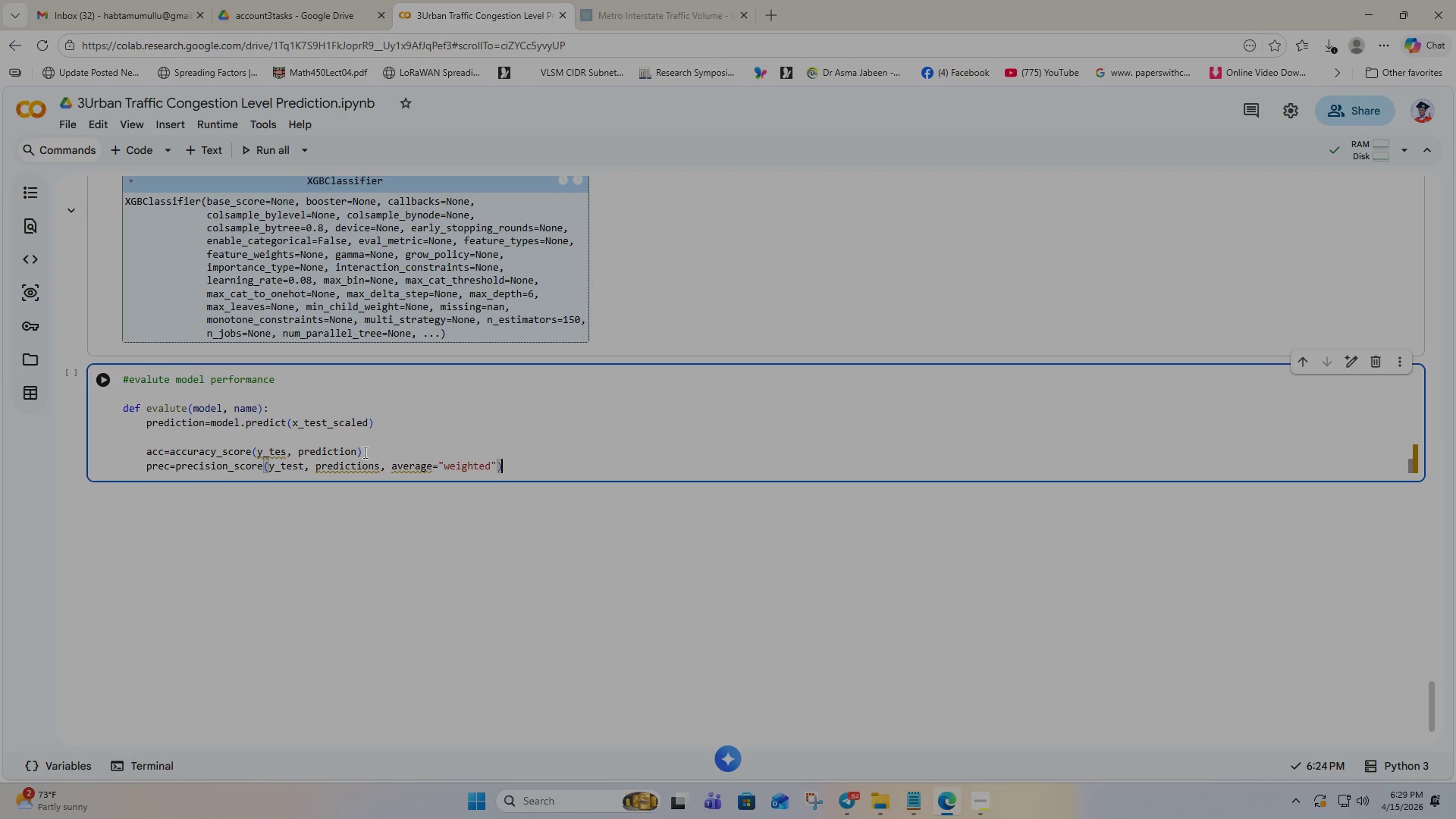 
key(ArrowRight)
 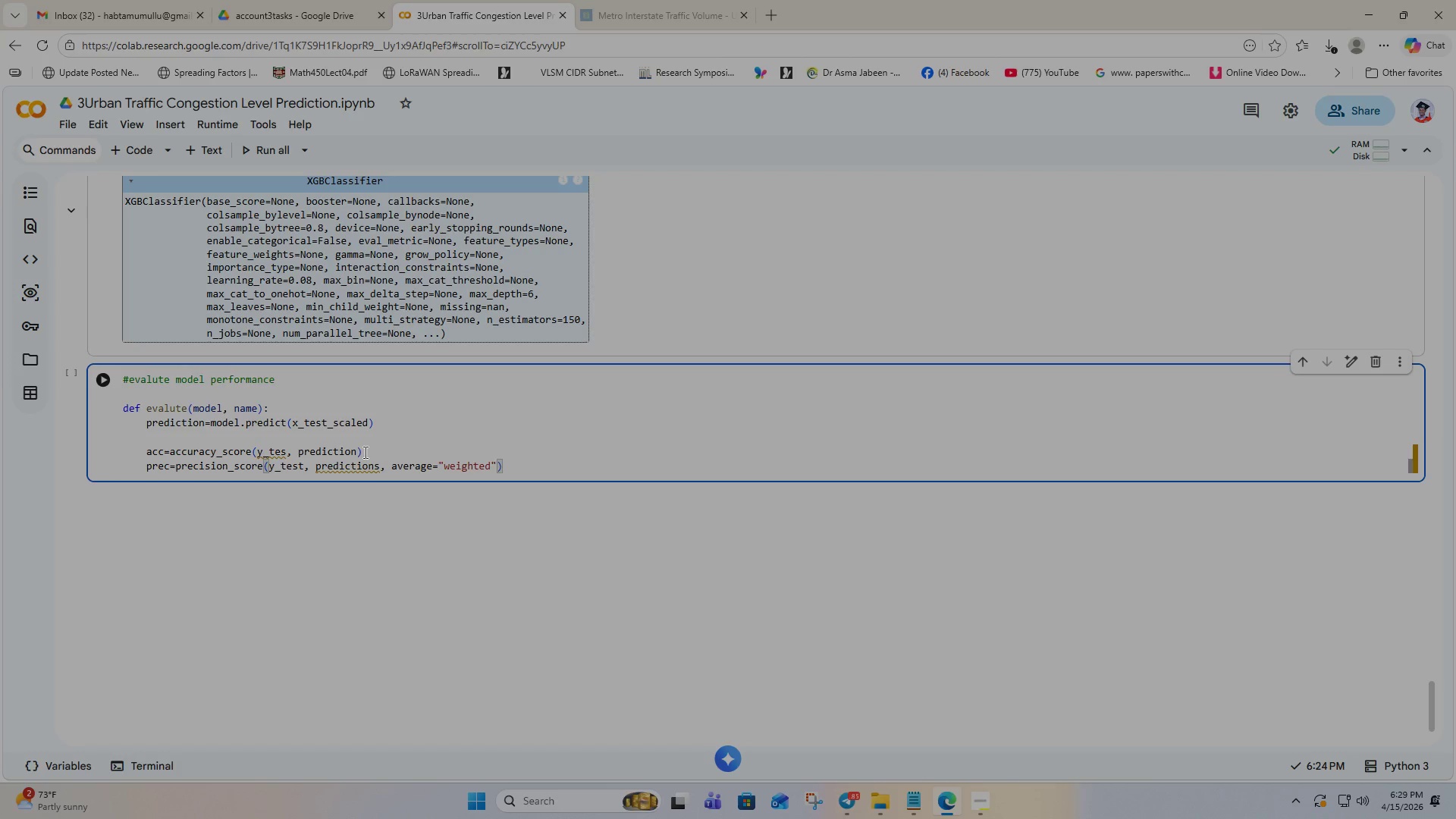 
wait(12.84)
 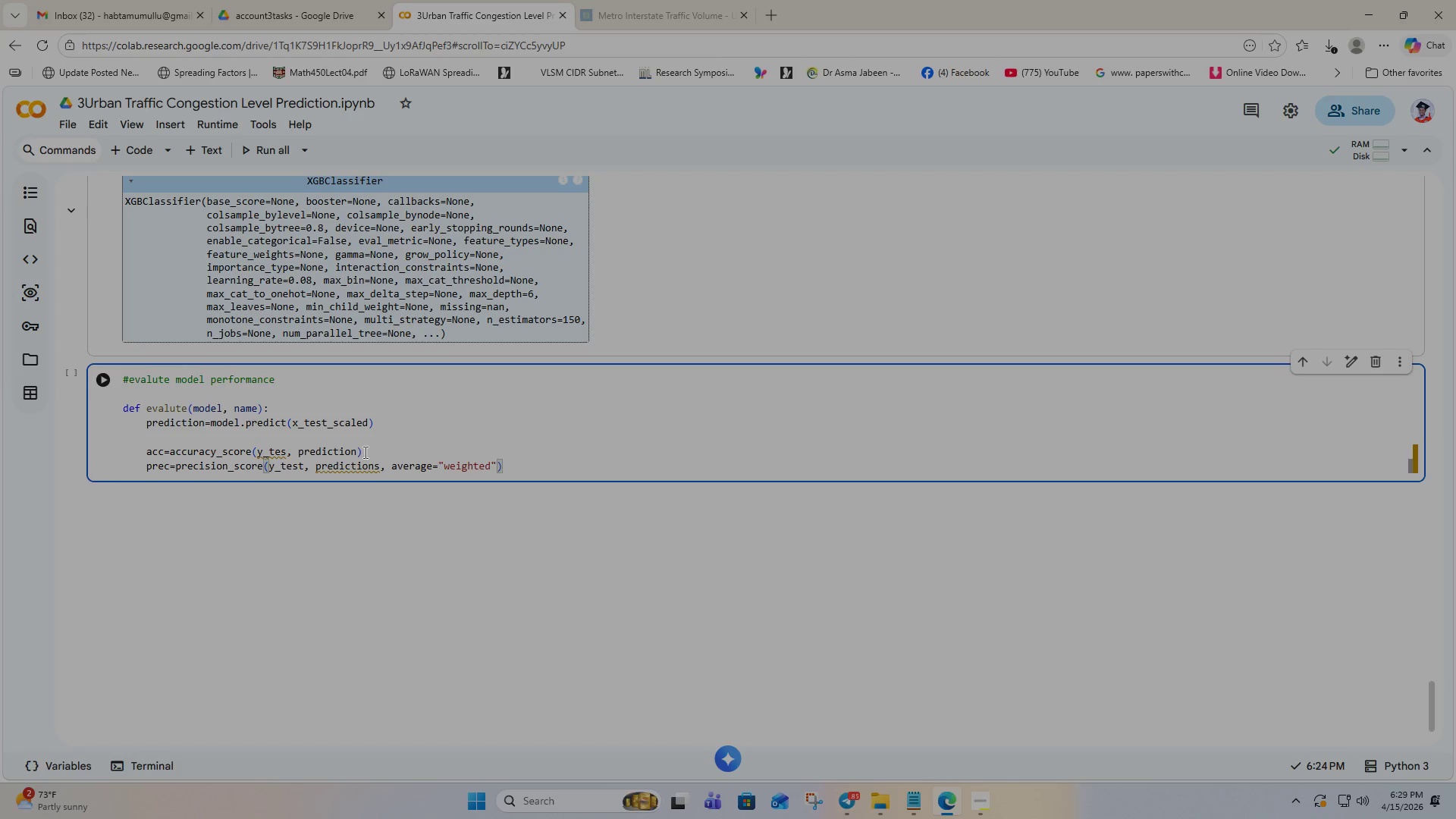 
double_click([165, 422])
 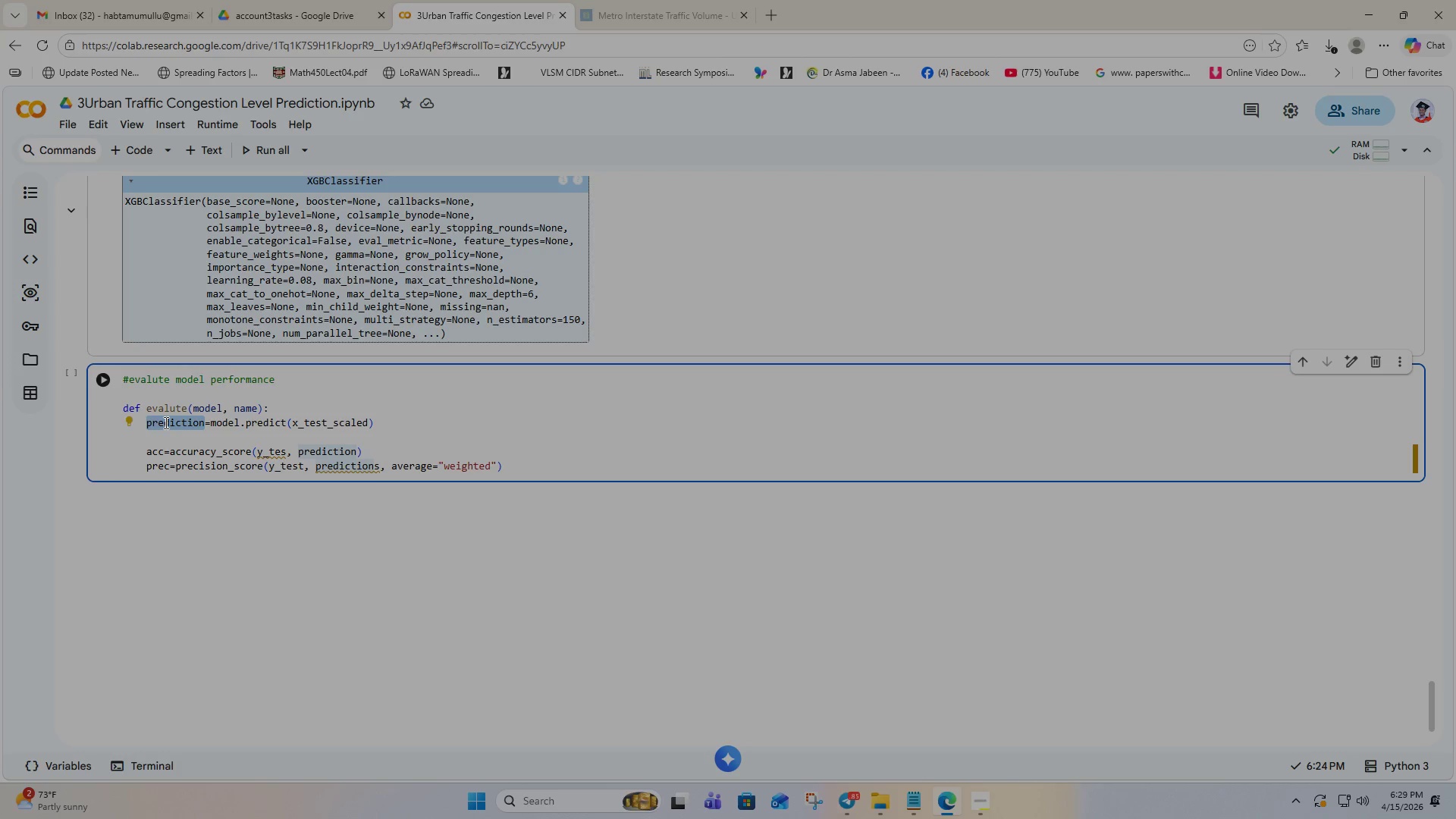 
key(Control+C)
 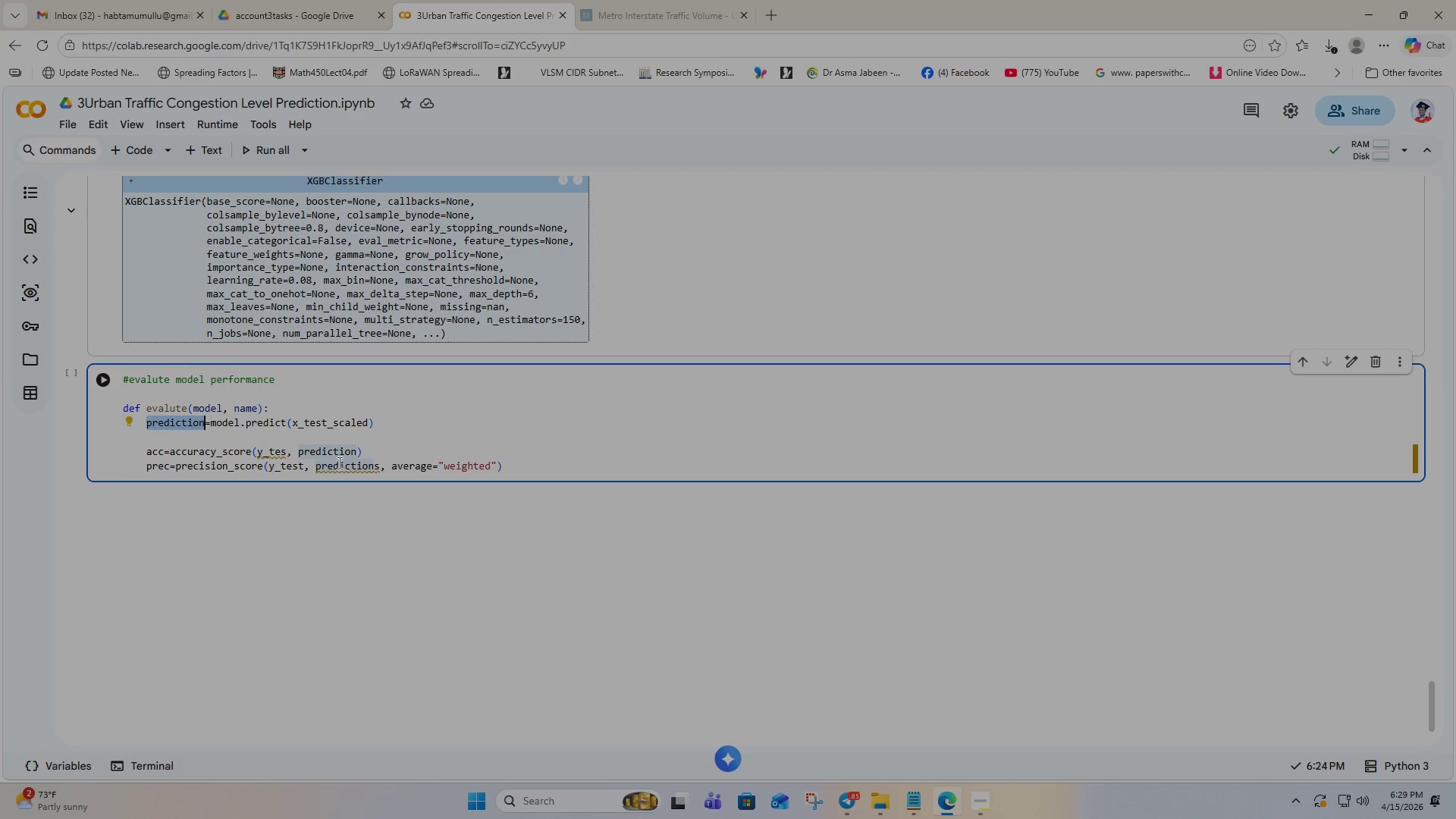 
double_click([338, 462])
 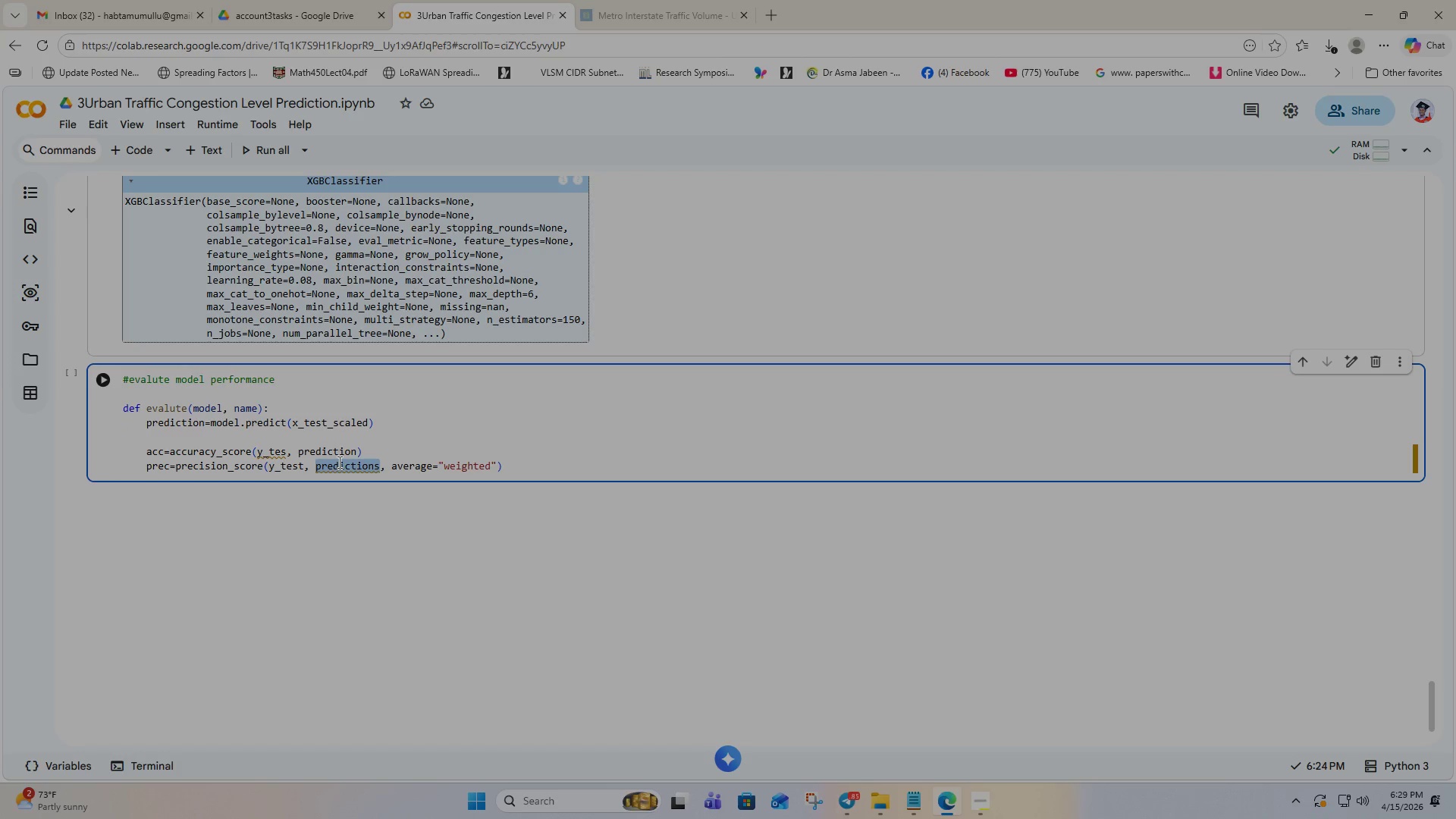 
key(Control+V)
 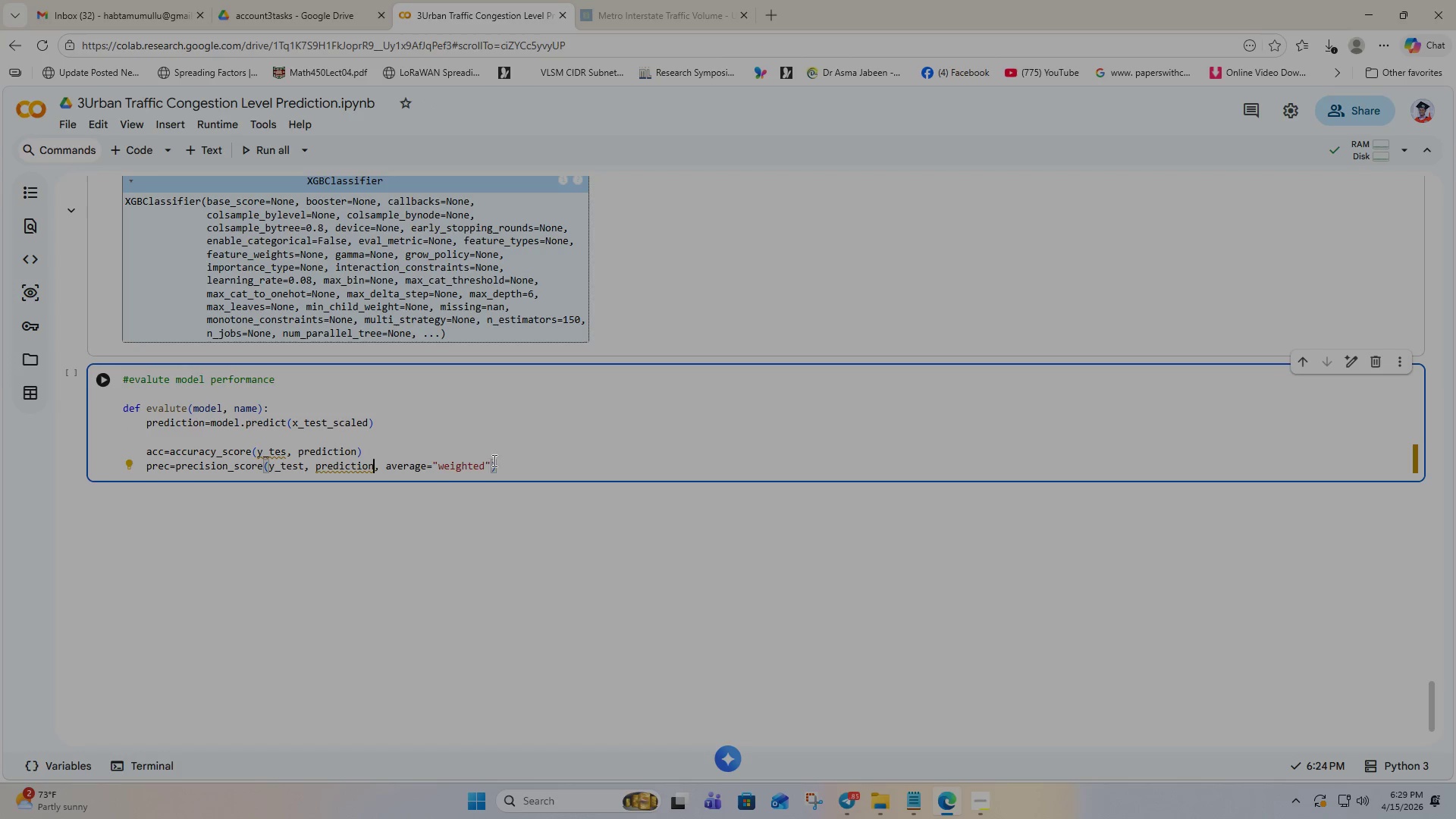 
left_click([522, 461])
 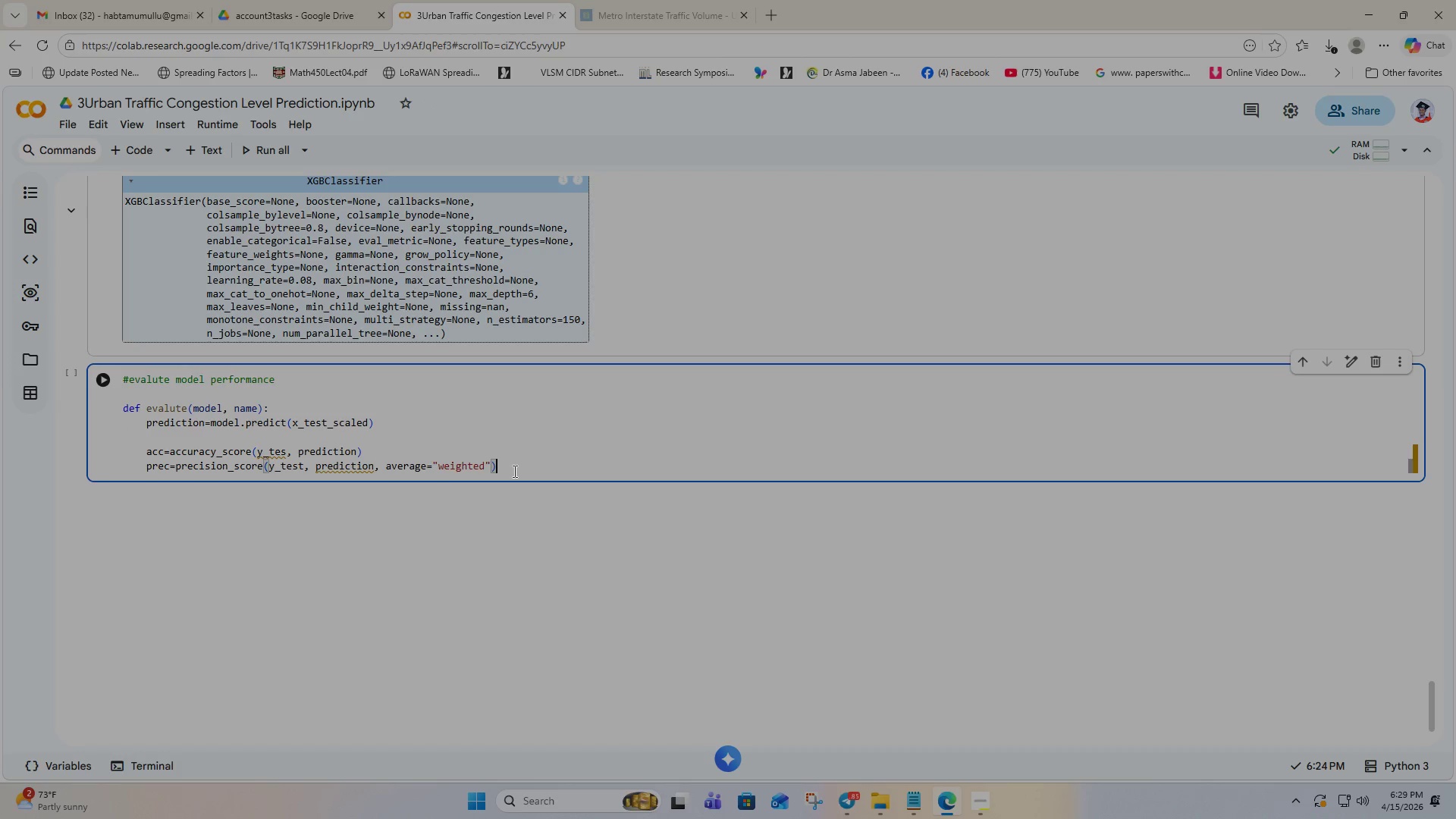 
key(Enter)
 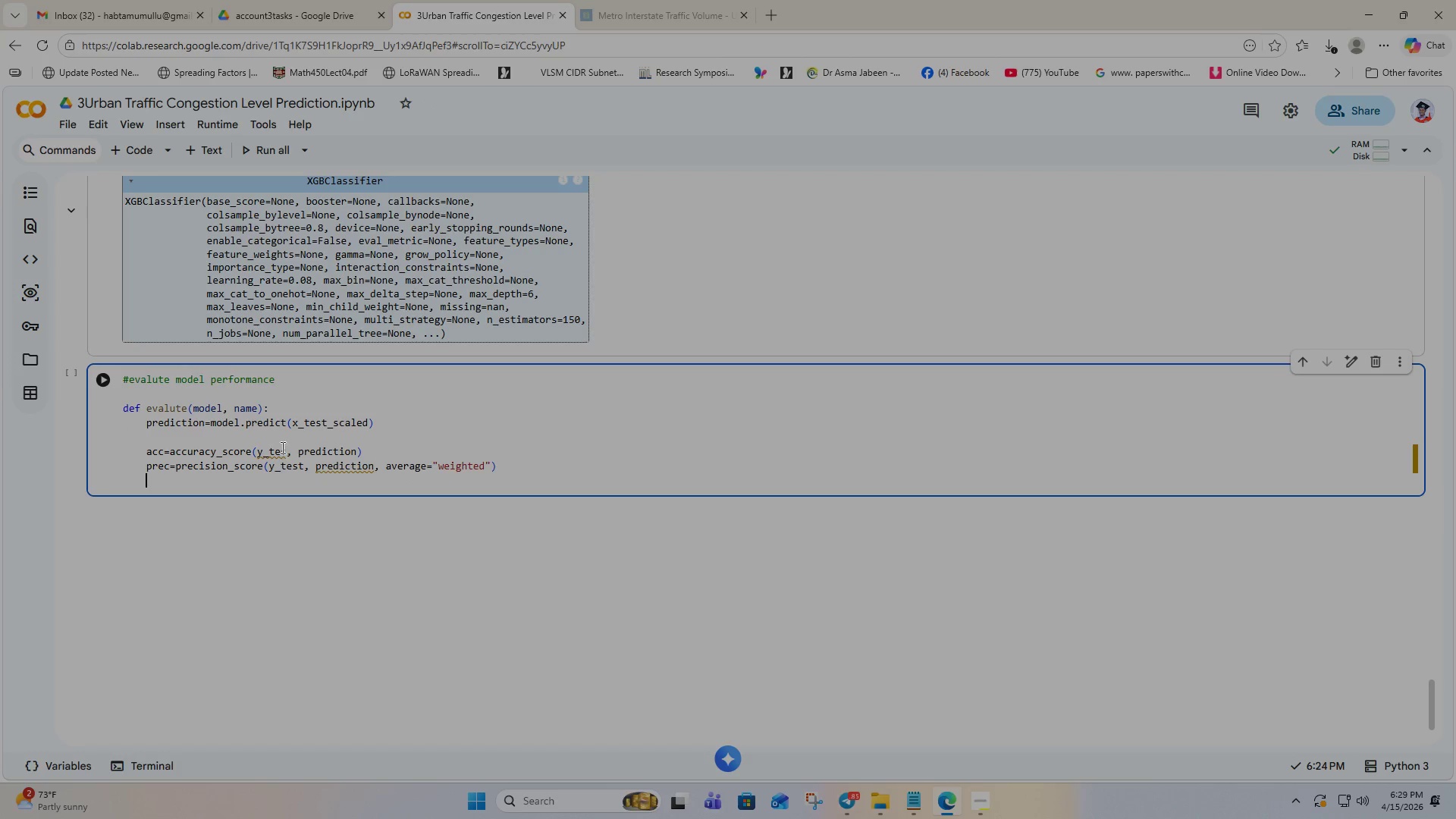 
left_click([286, 454])
 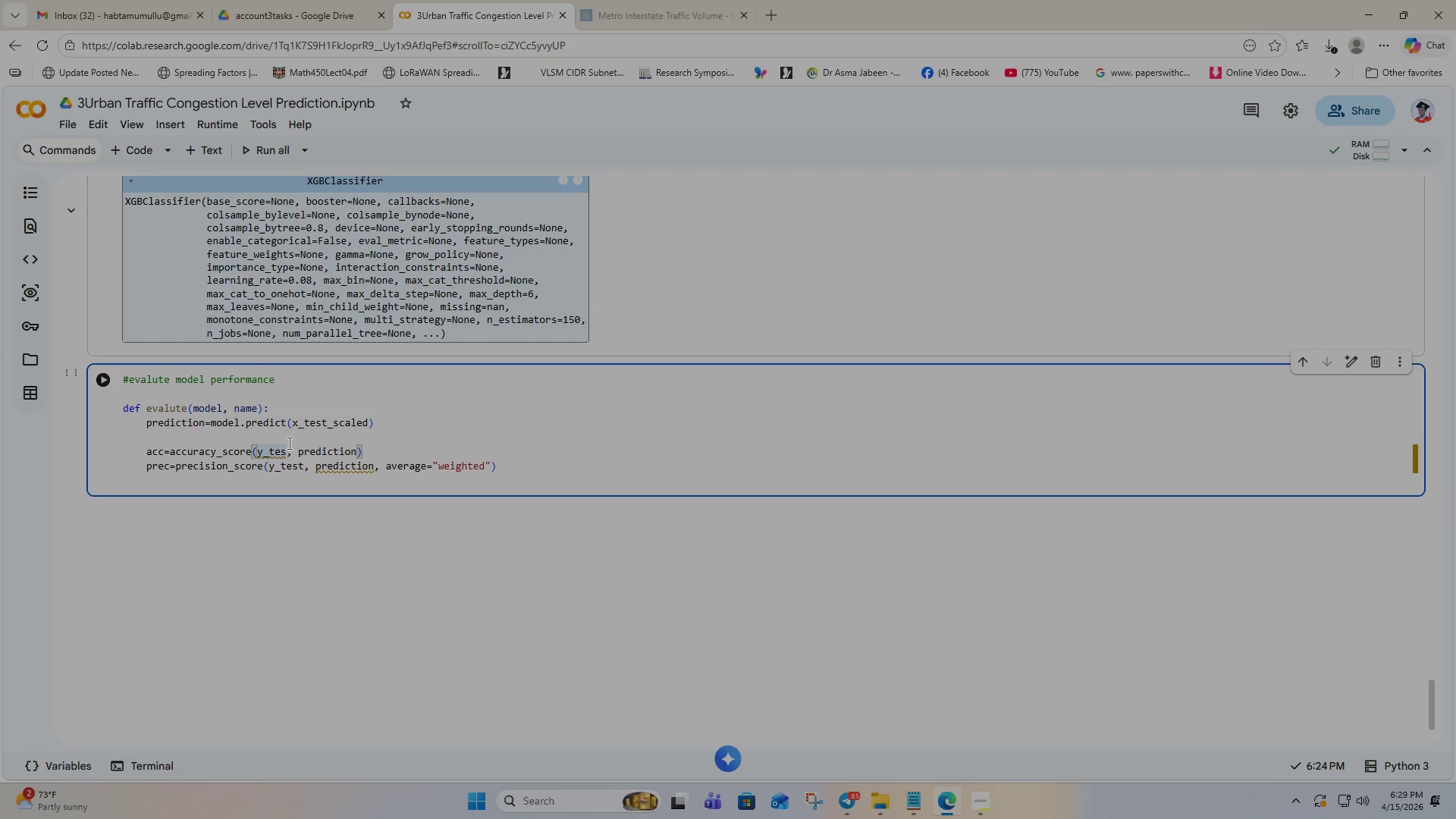 
key(T)
 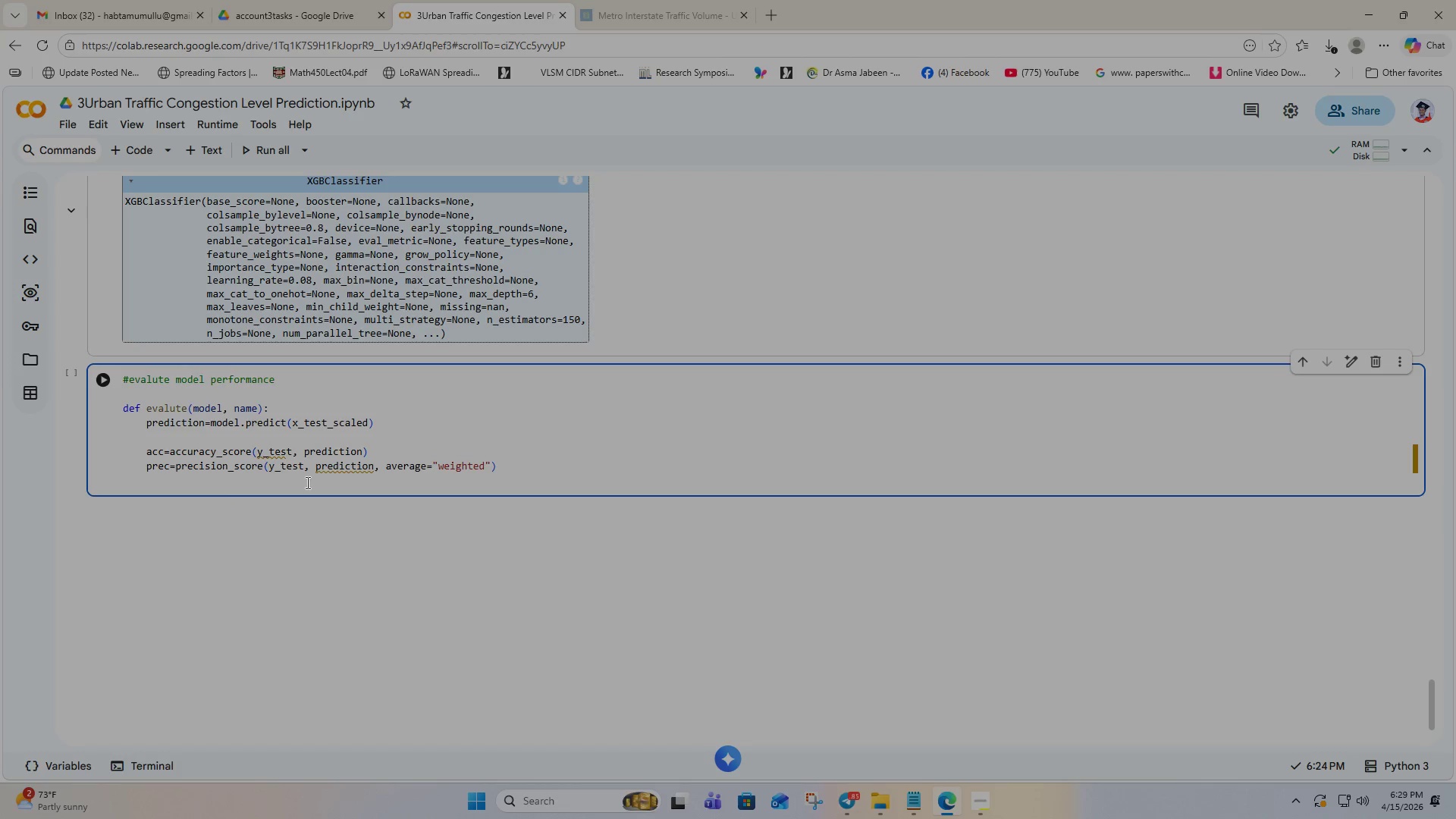 
wait(15.0)
 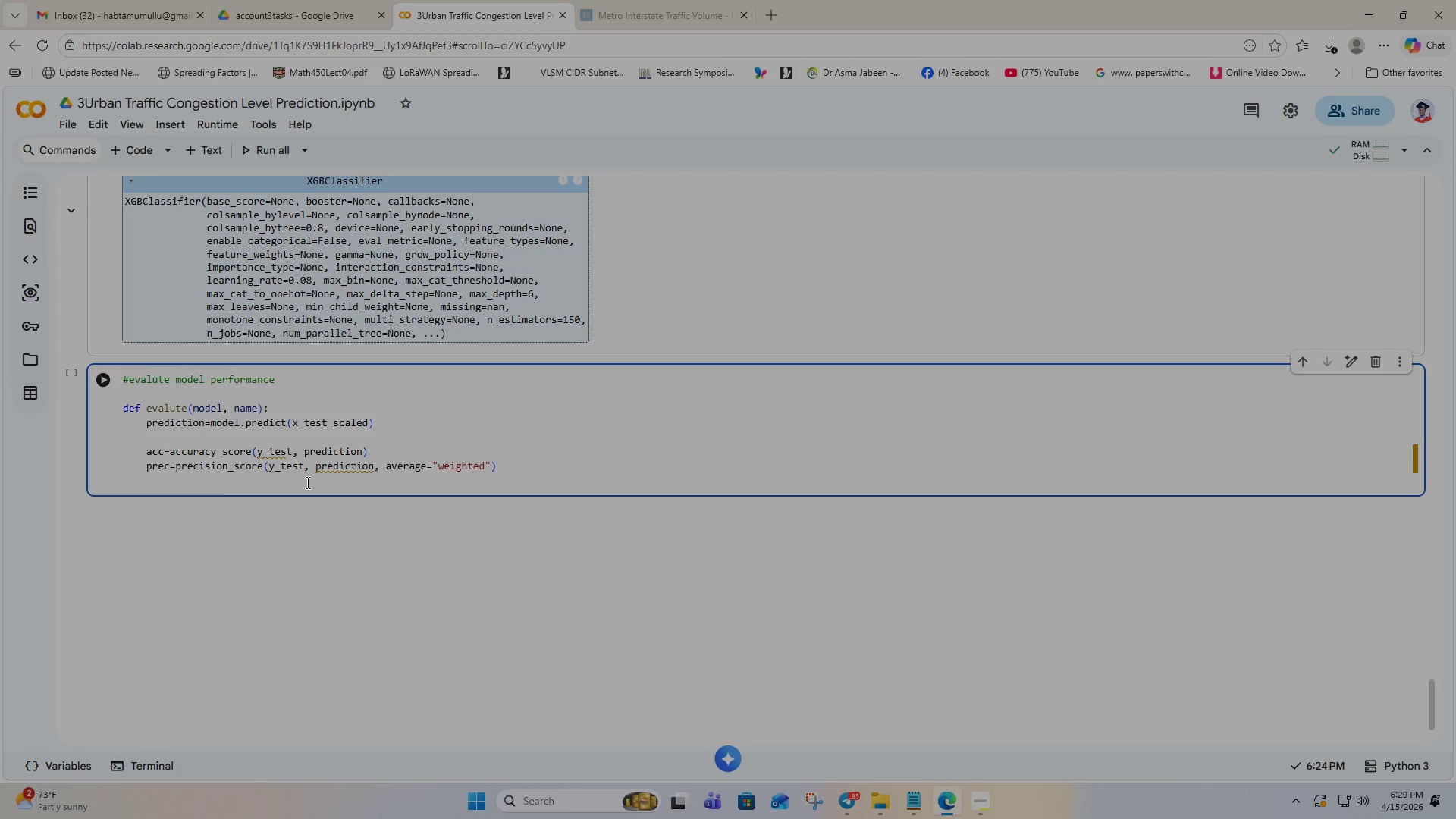 
left_click([506, 463])
 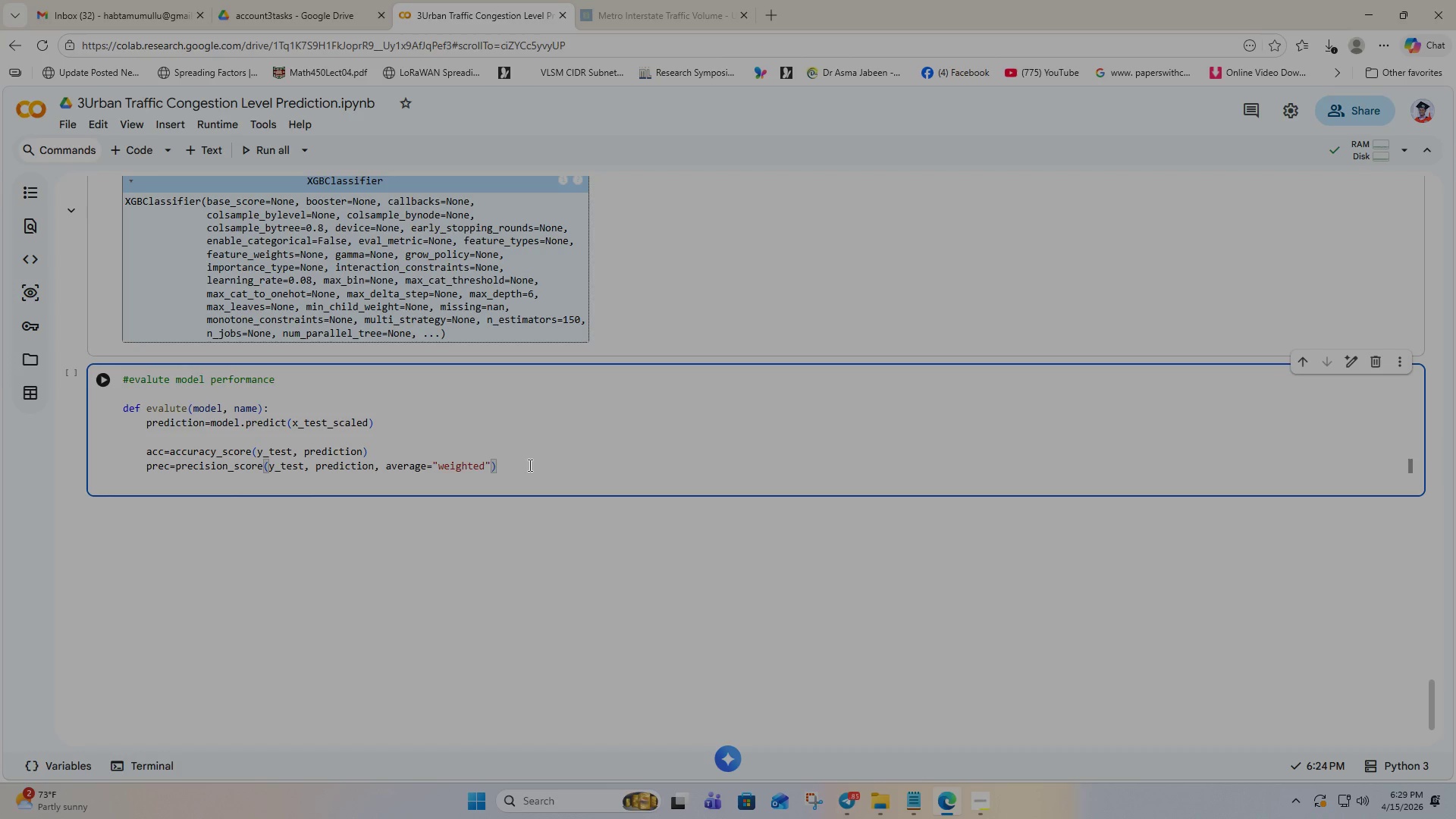 
key(Enter)
 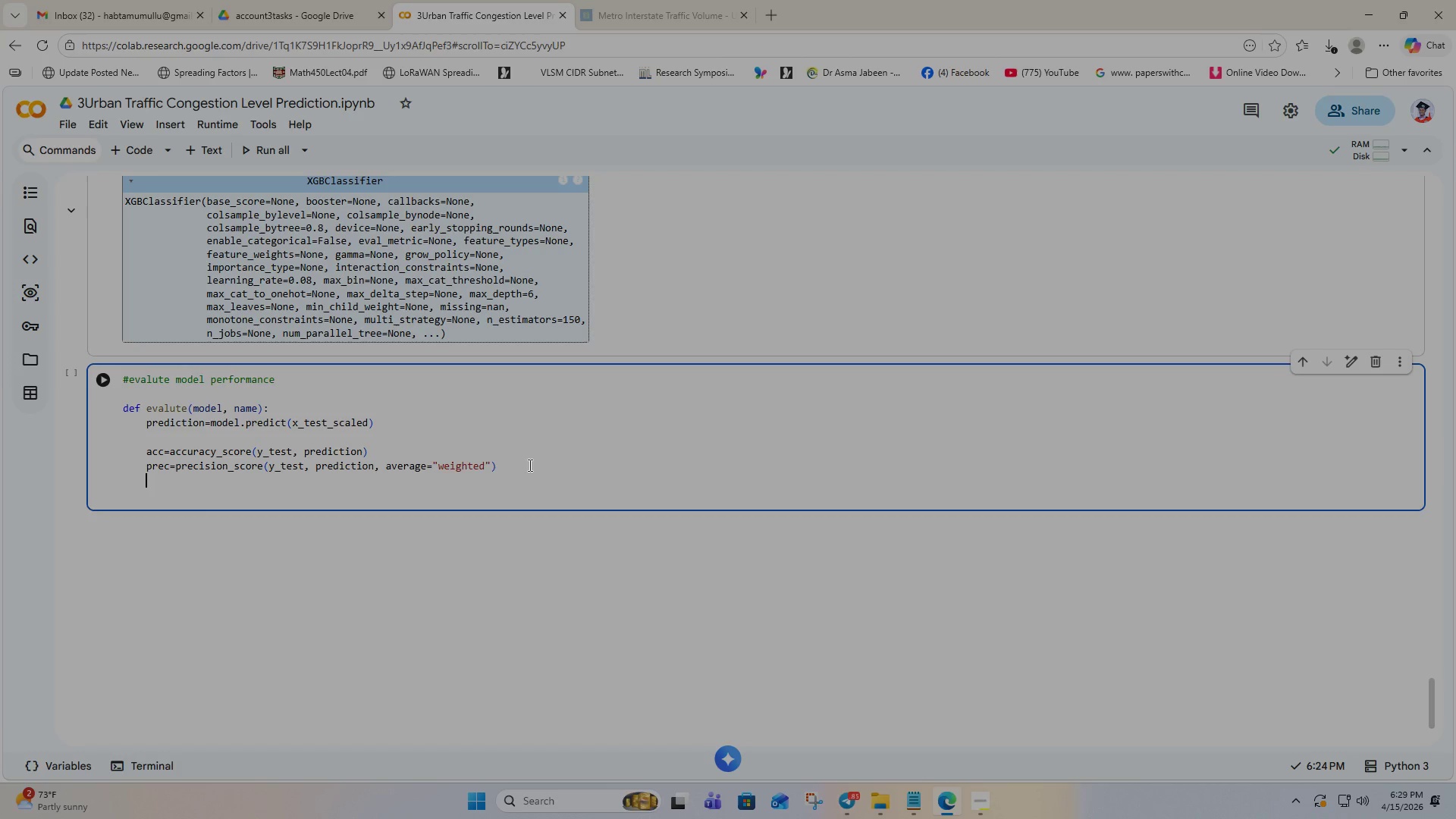 
type(rec=)
 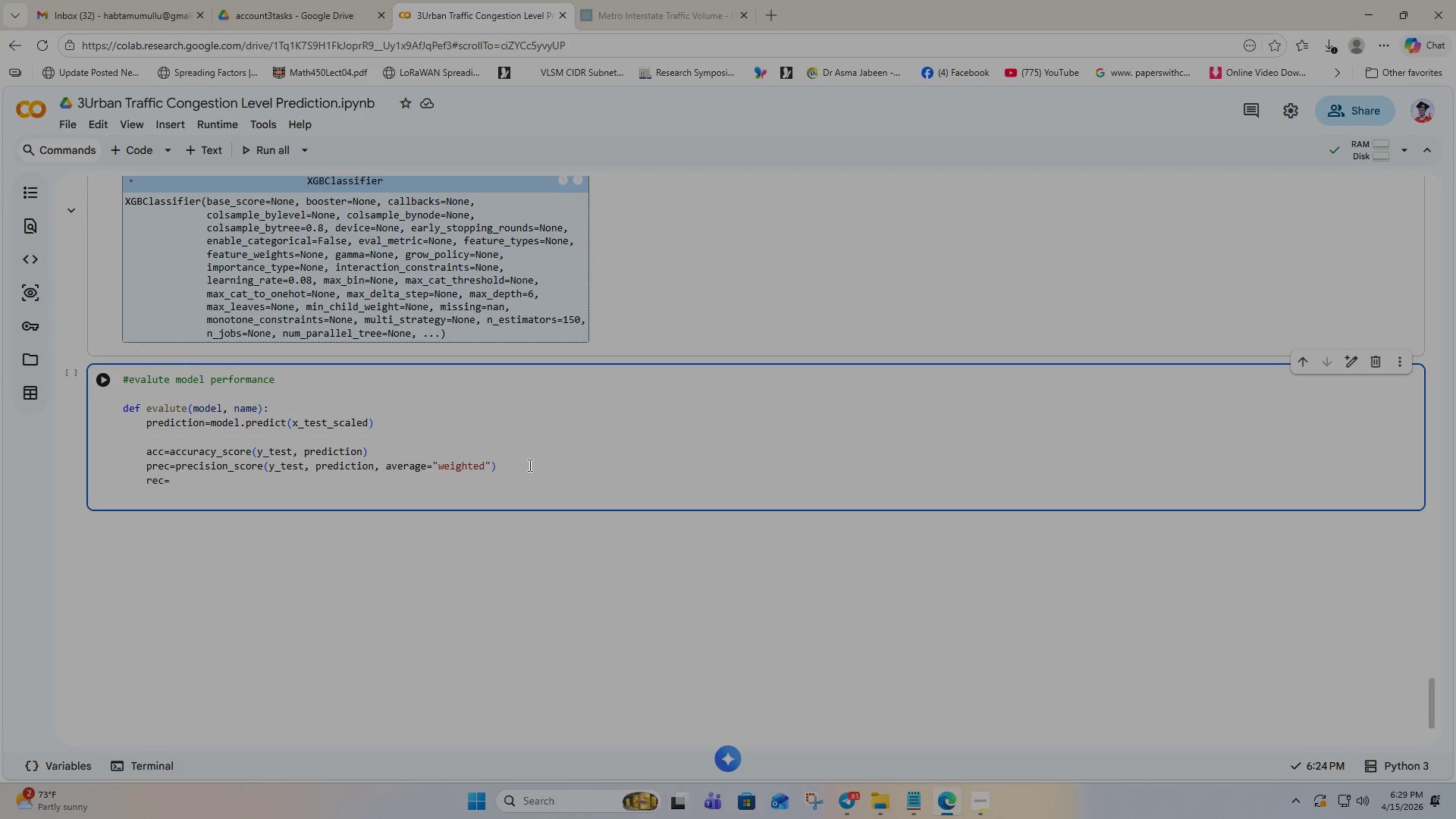 
type(reca)
 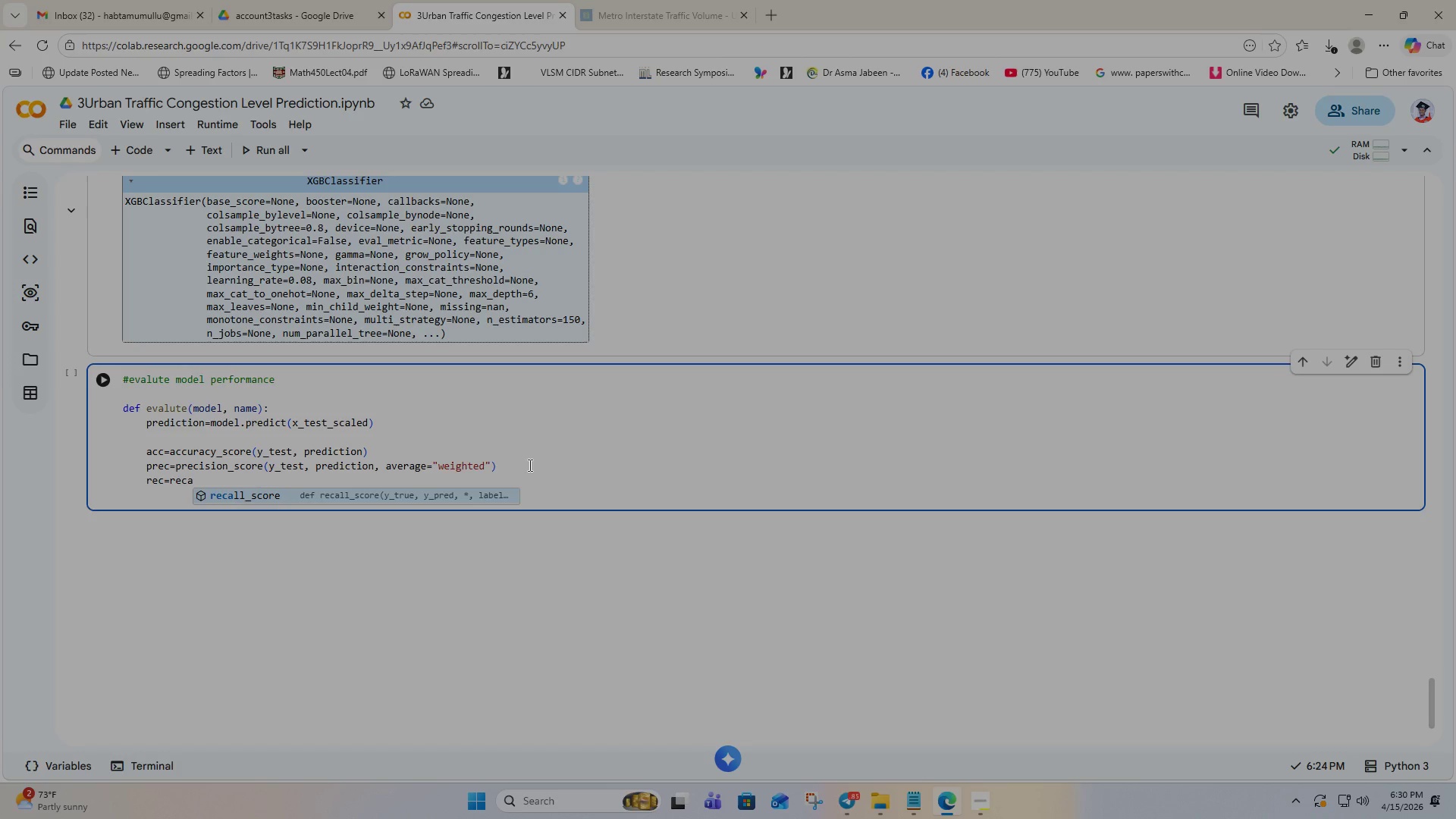 
key(Enter)
 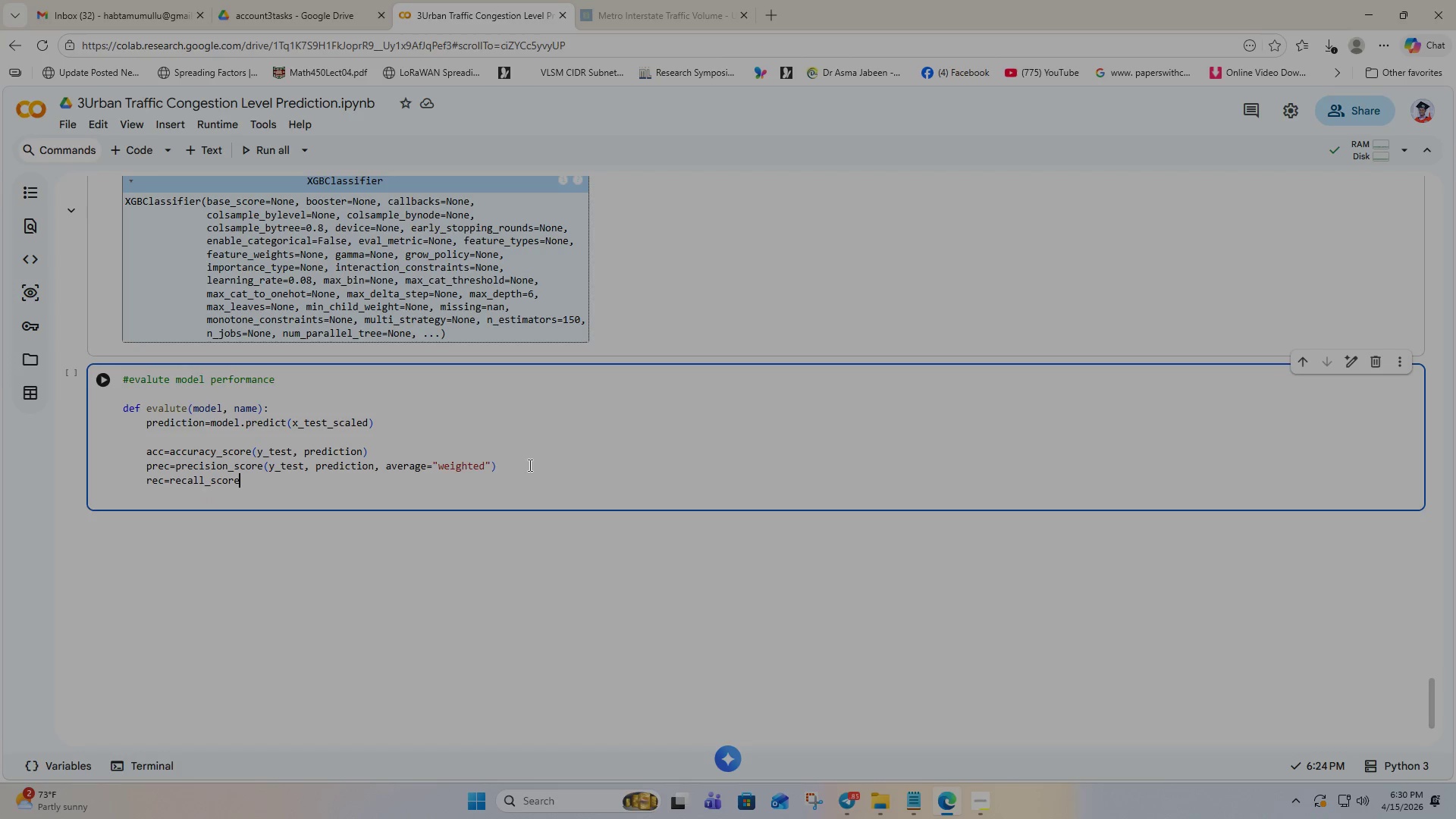 
key(Shift+9)
 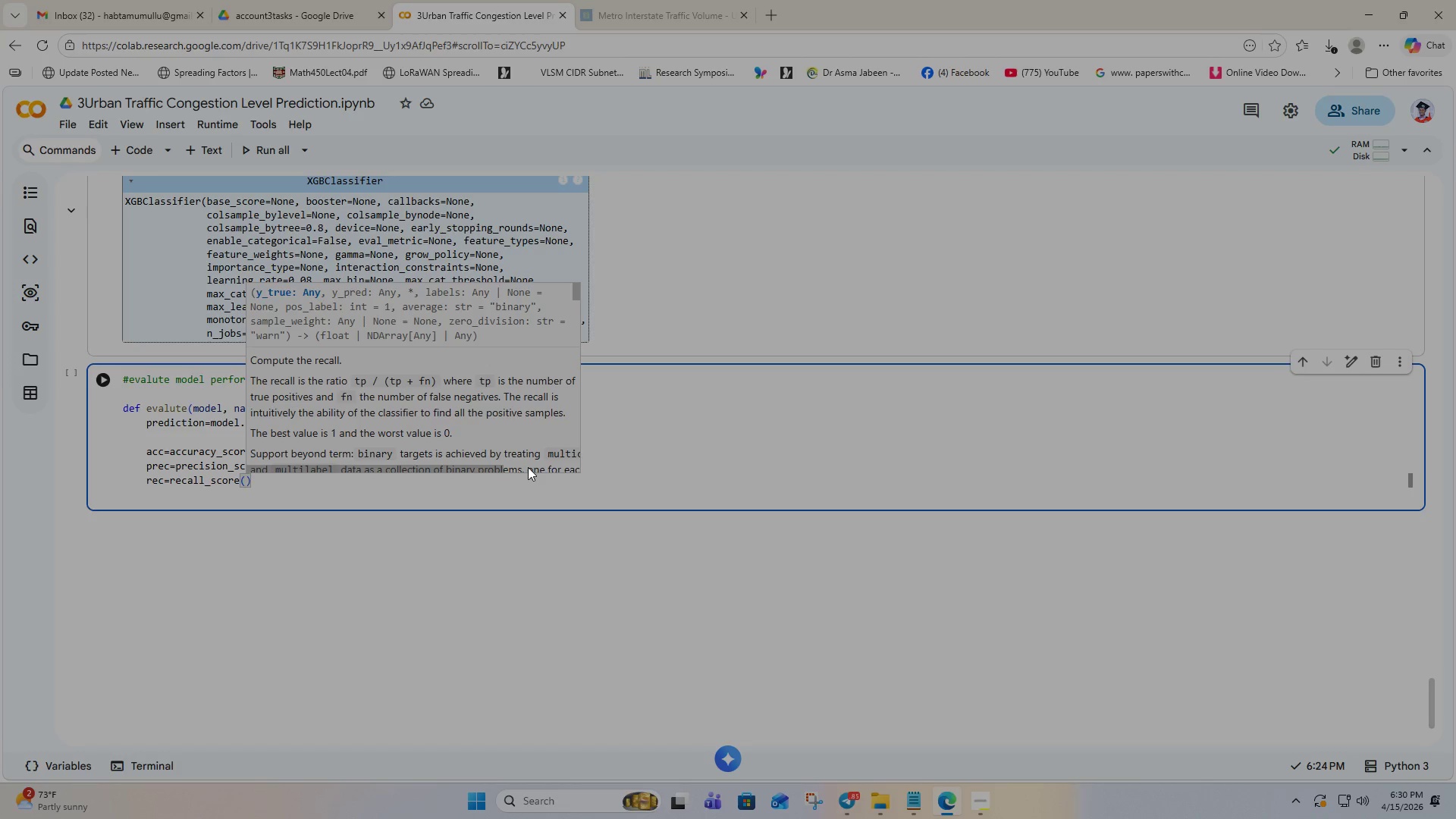 
wait(6.39)
 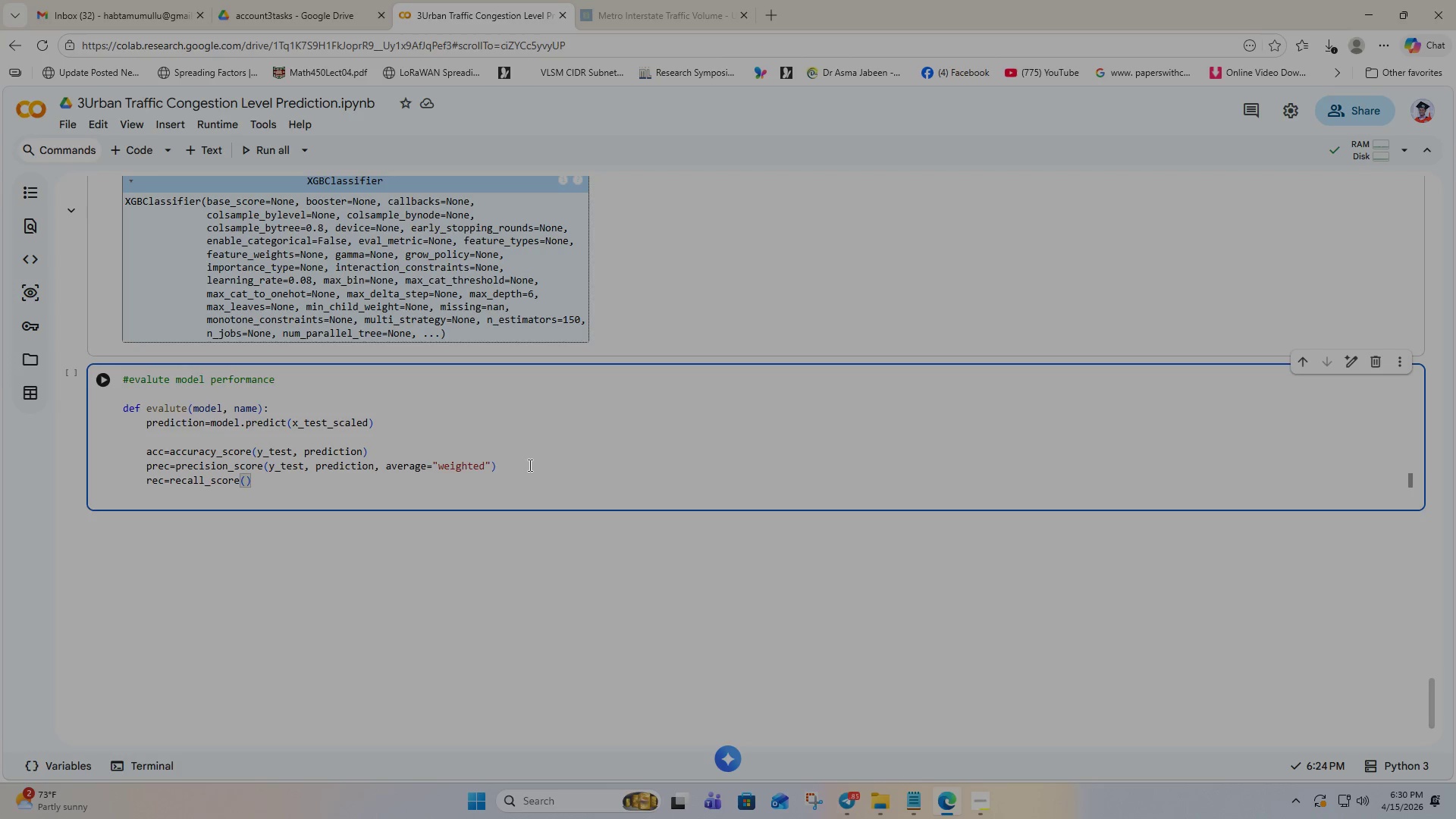 
left_click([344, 483])
 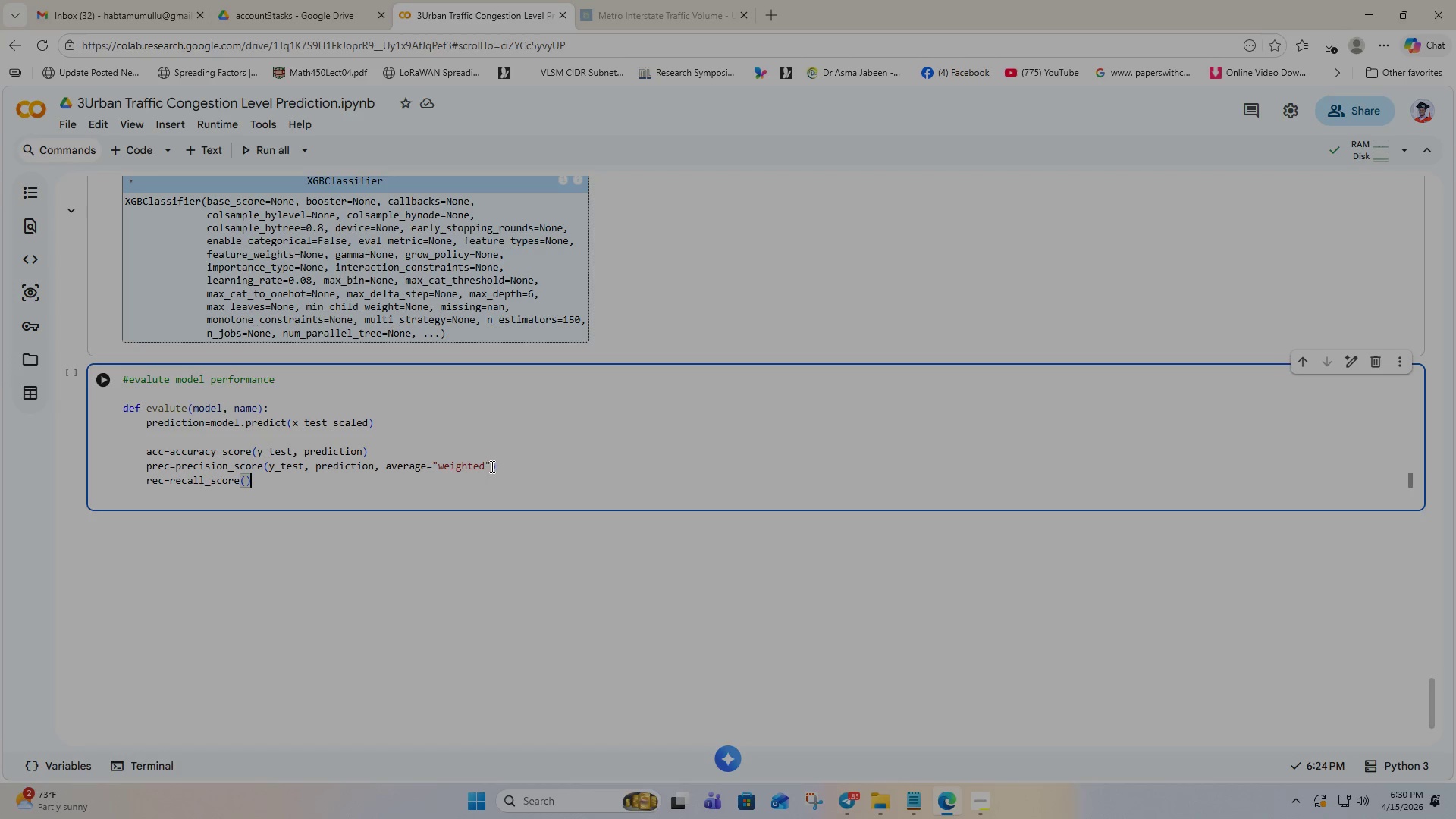 
left_click_drag(start_coordinate=[491, 466], to_coordinate=[268, 461])
 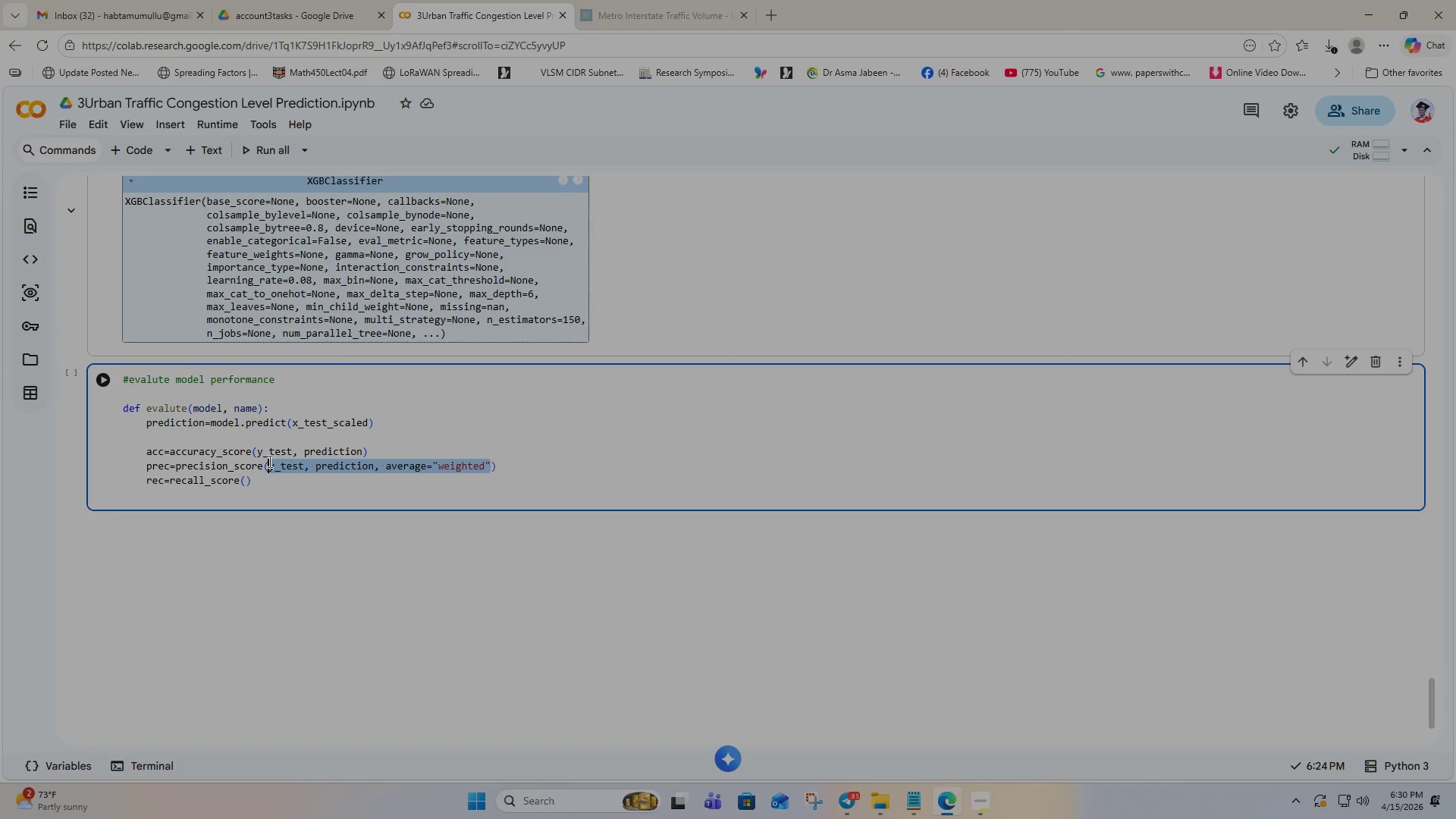 
key(Control+C)
 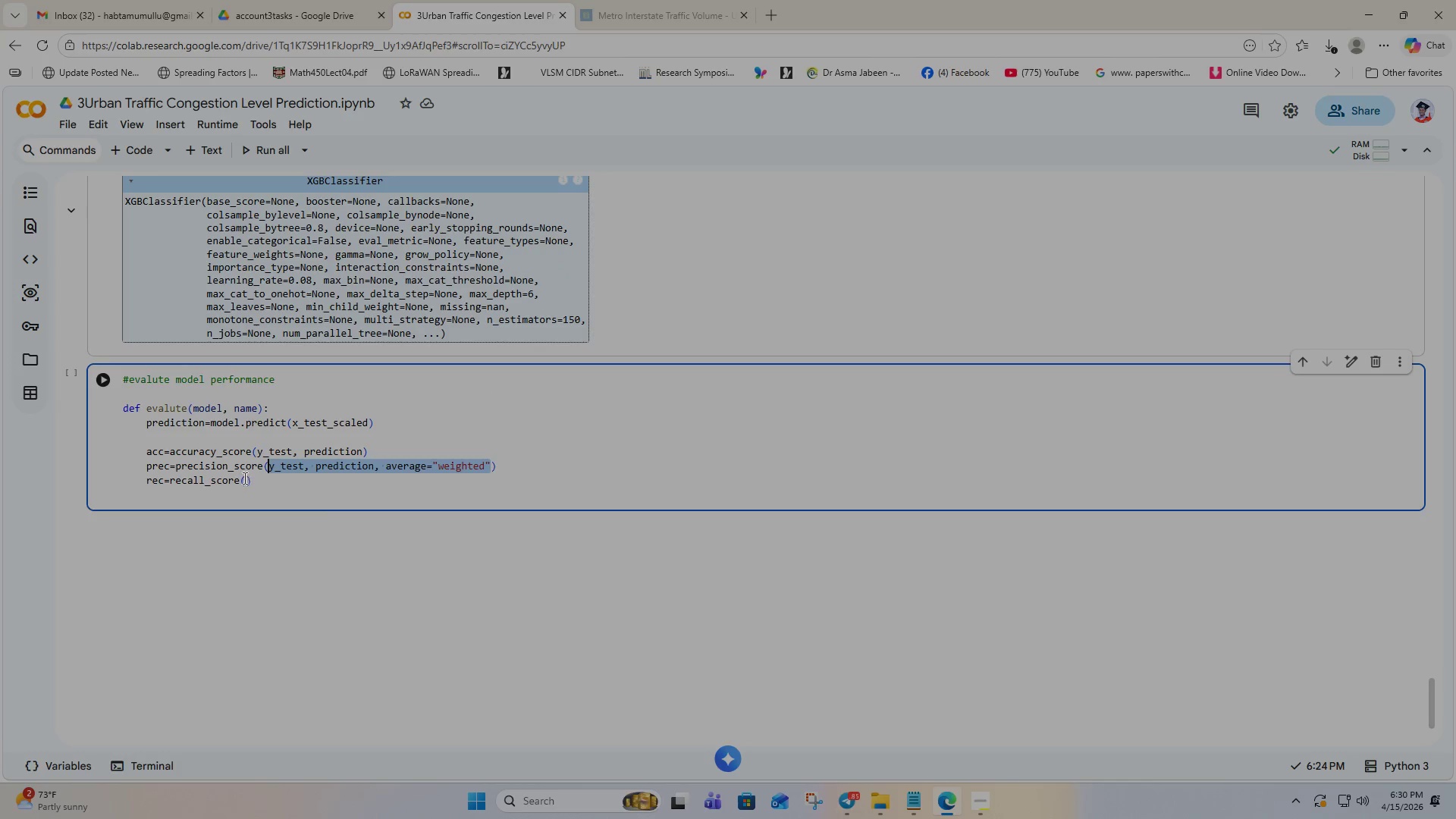 
left_click([245, 477])
 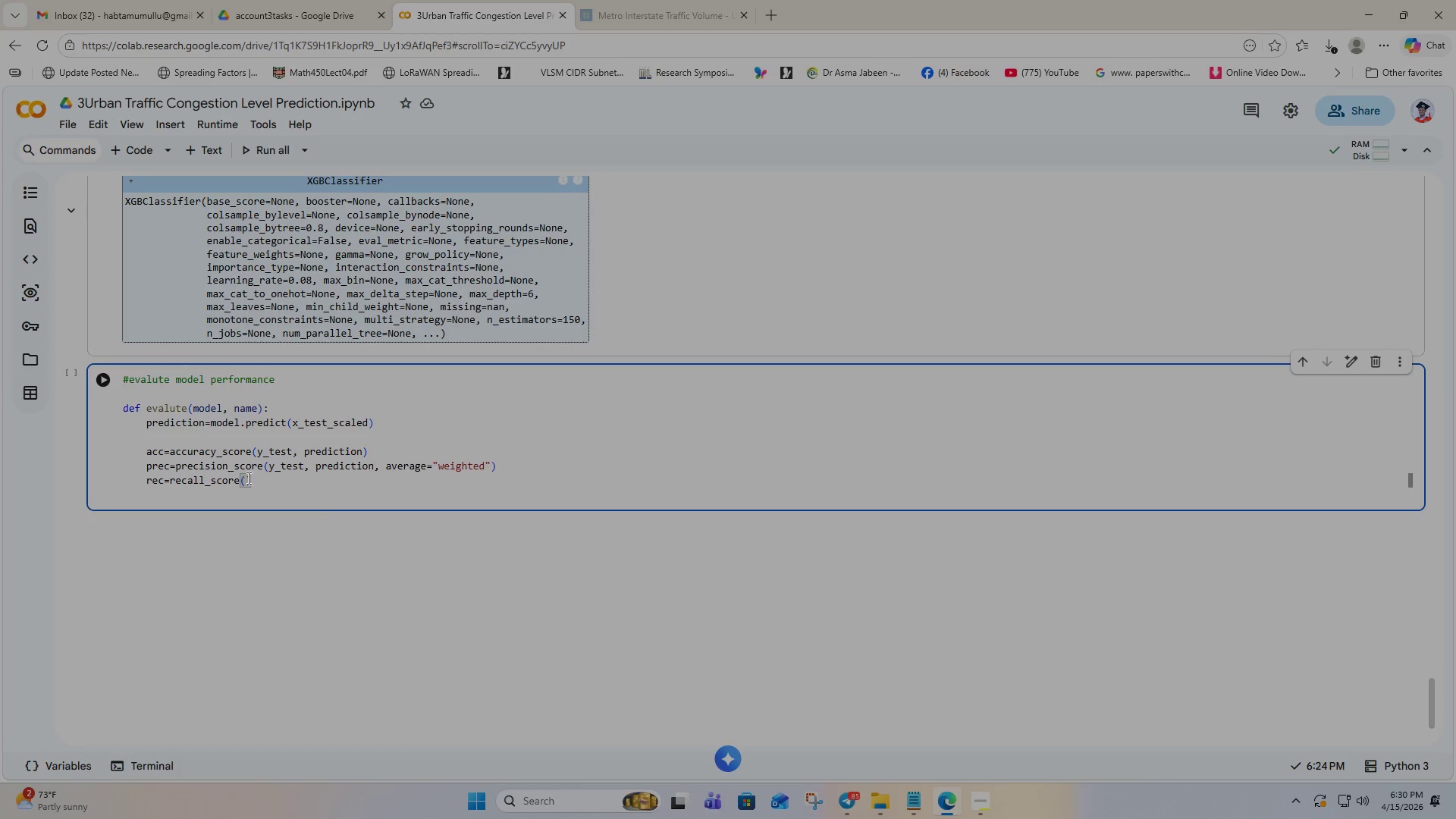 
key(Control+V)
 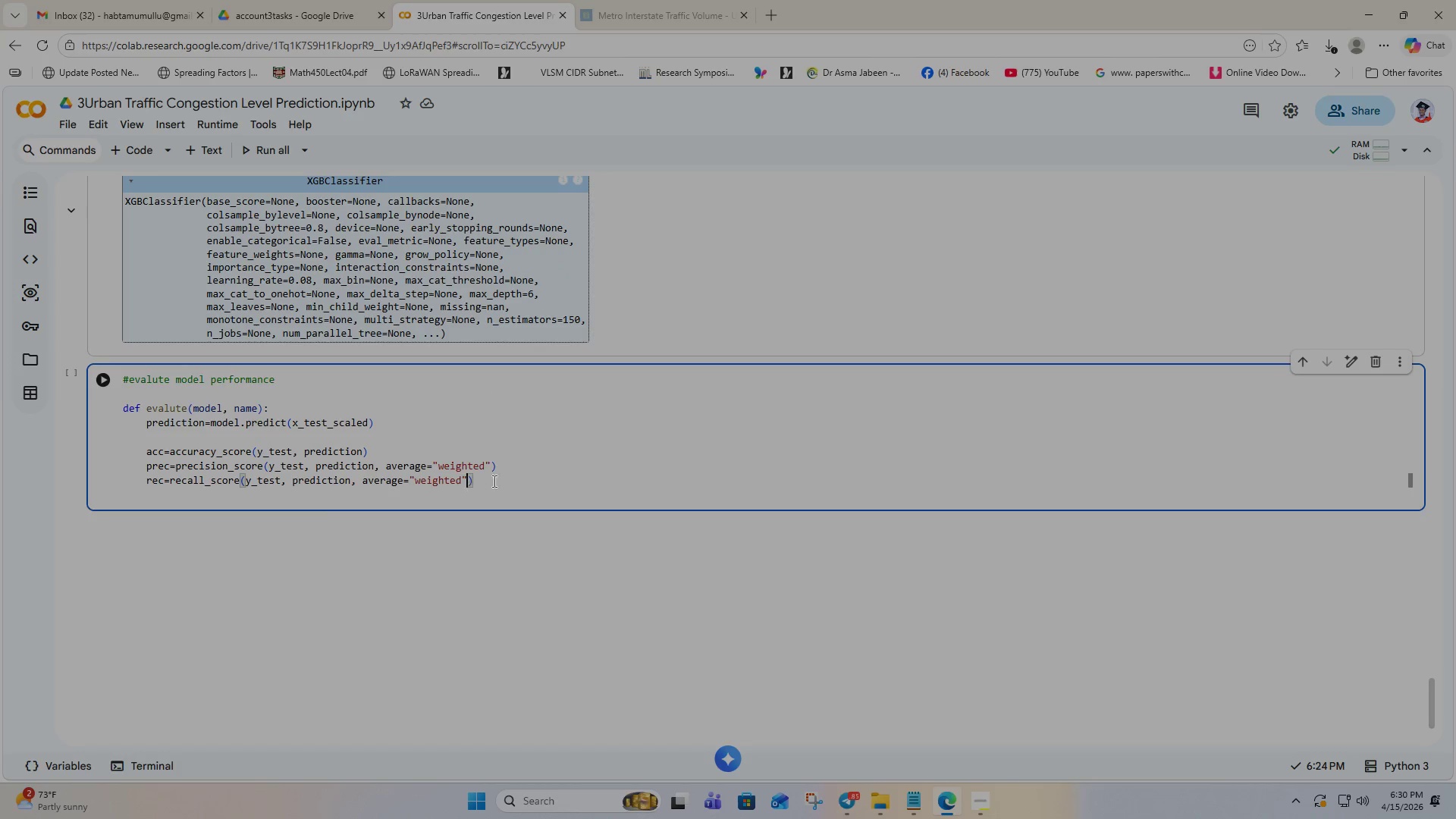 
left_click([488, 481])
 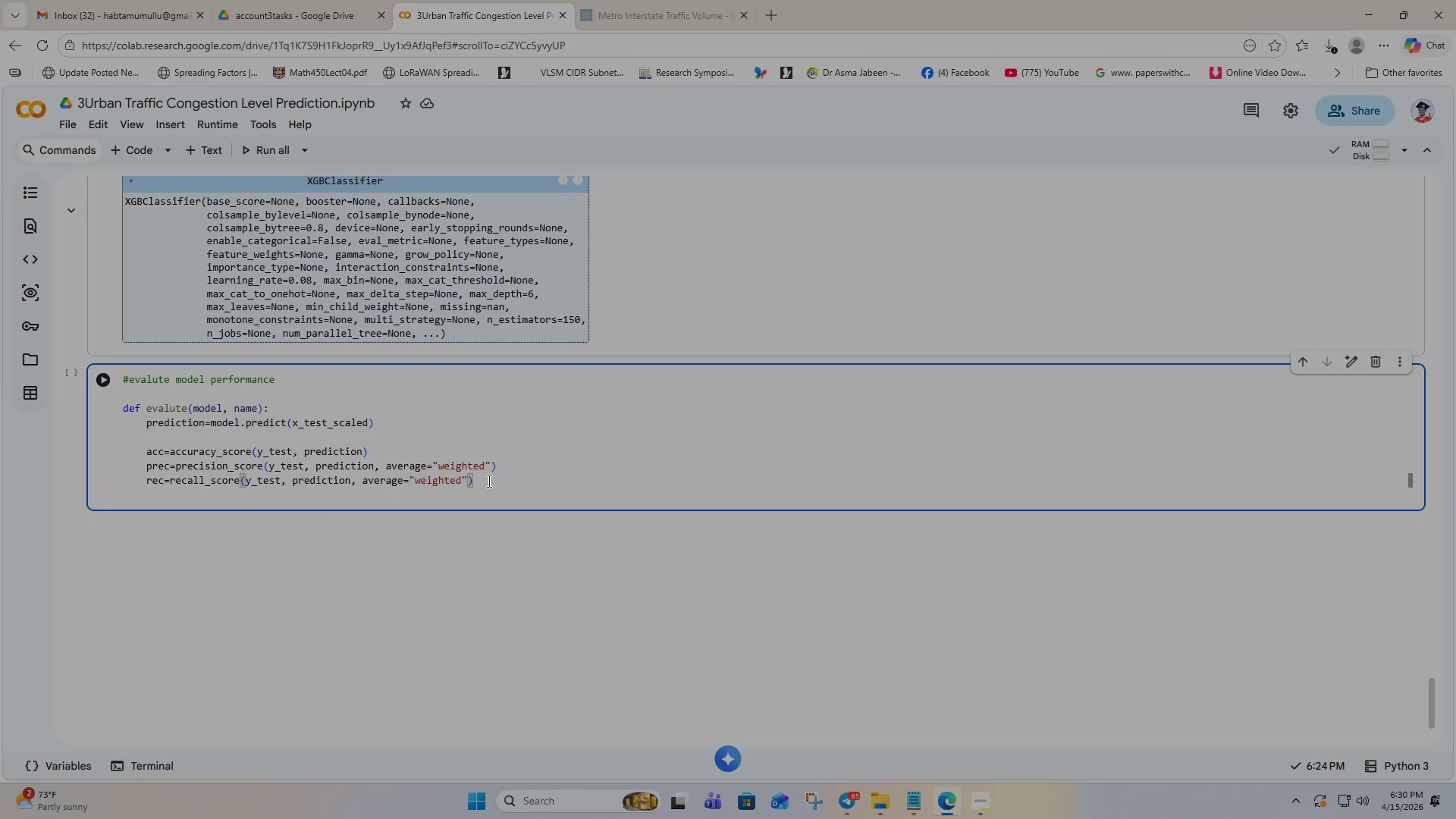 
key(Enter)
 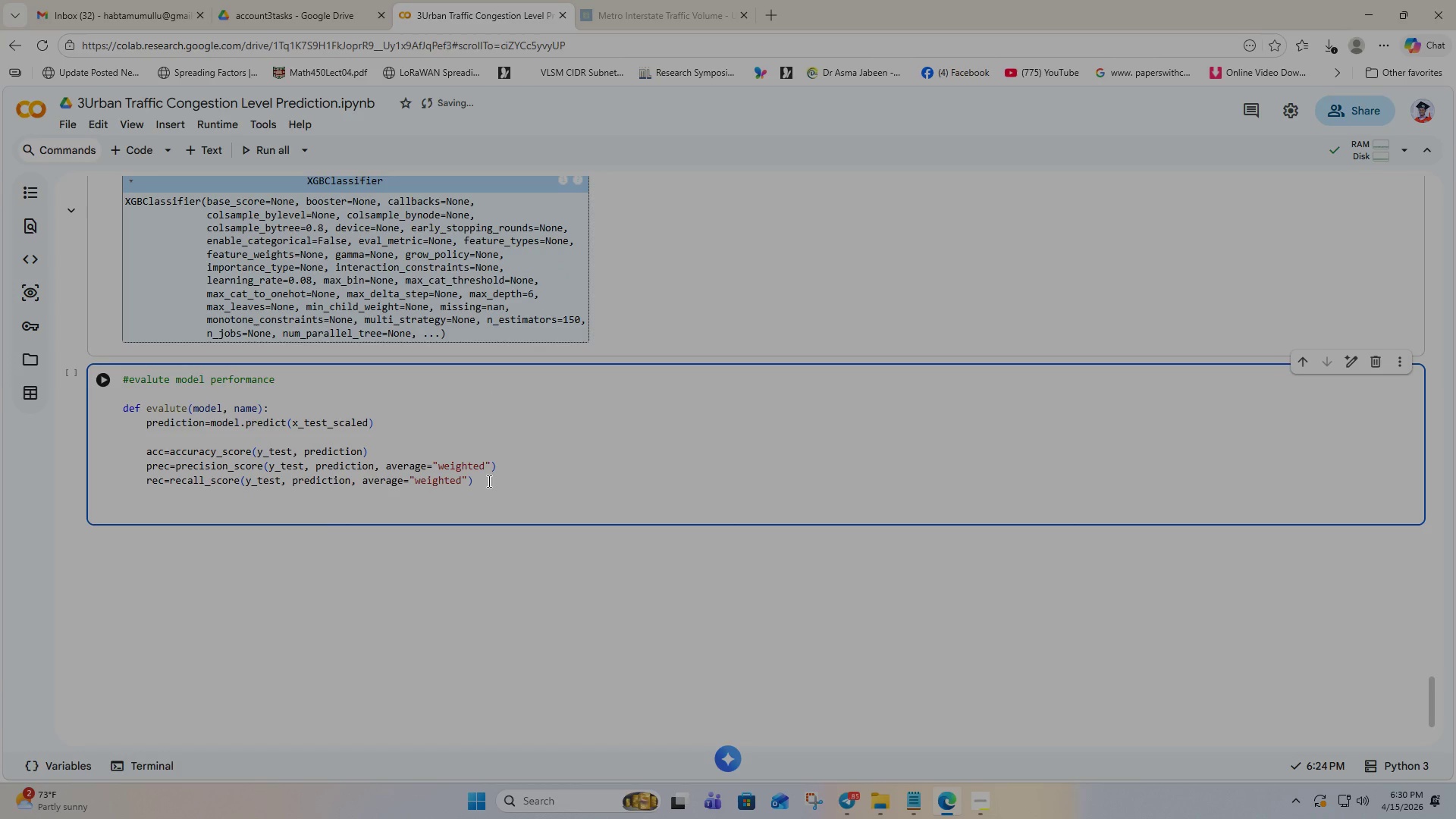 
type(f1=f1)
 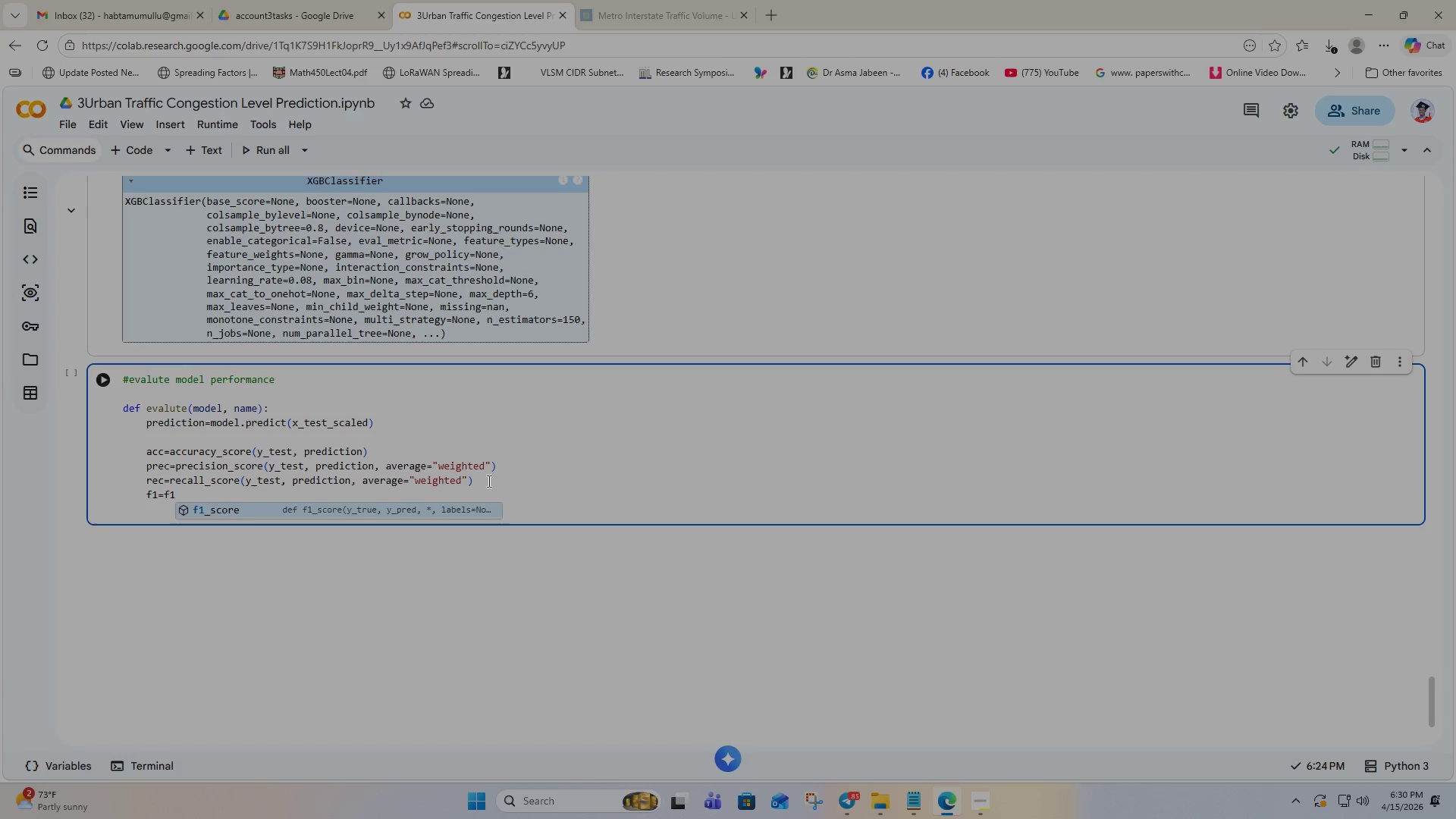 
key(Enter)
 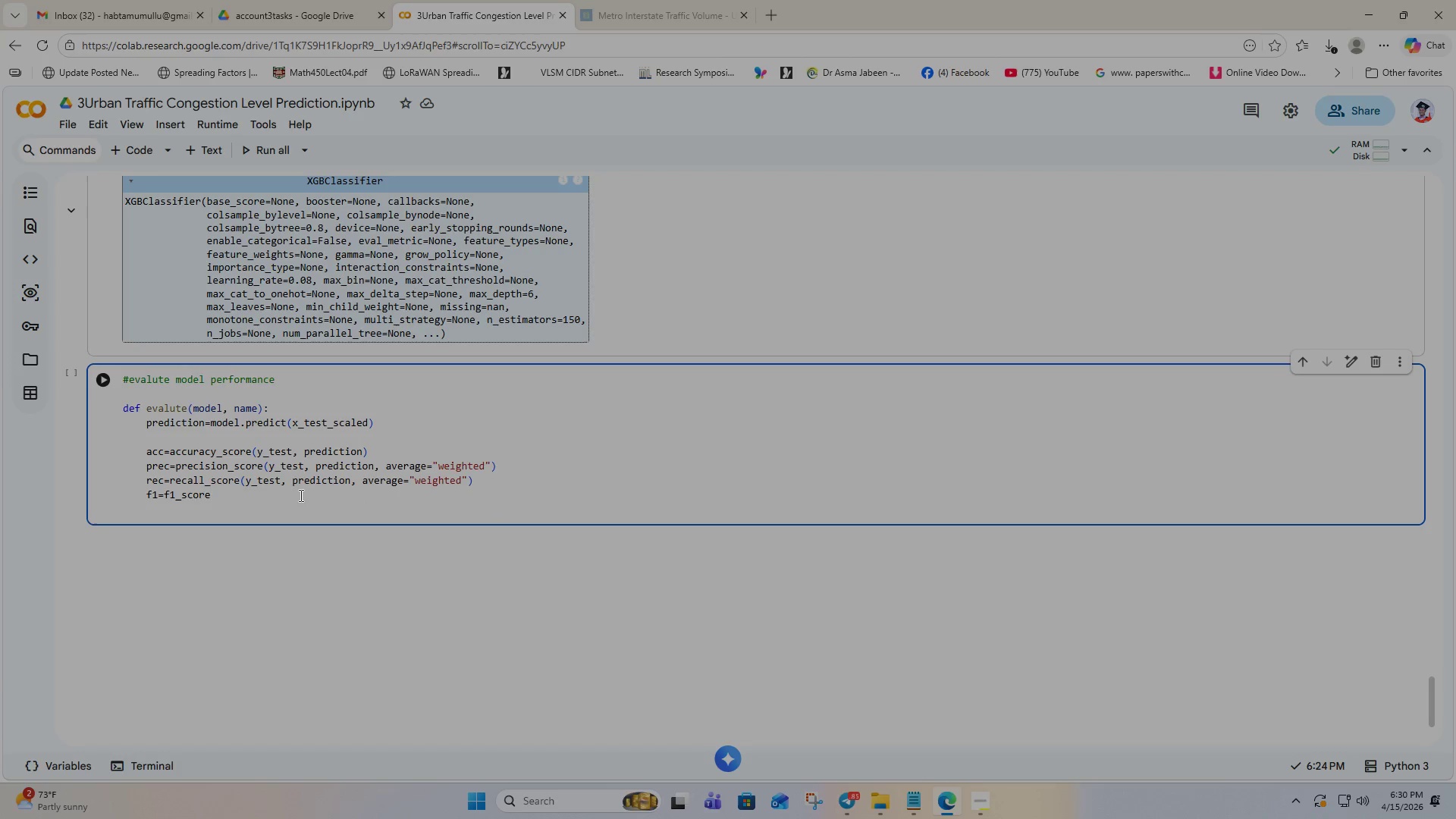 
wait(5.77)
 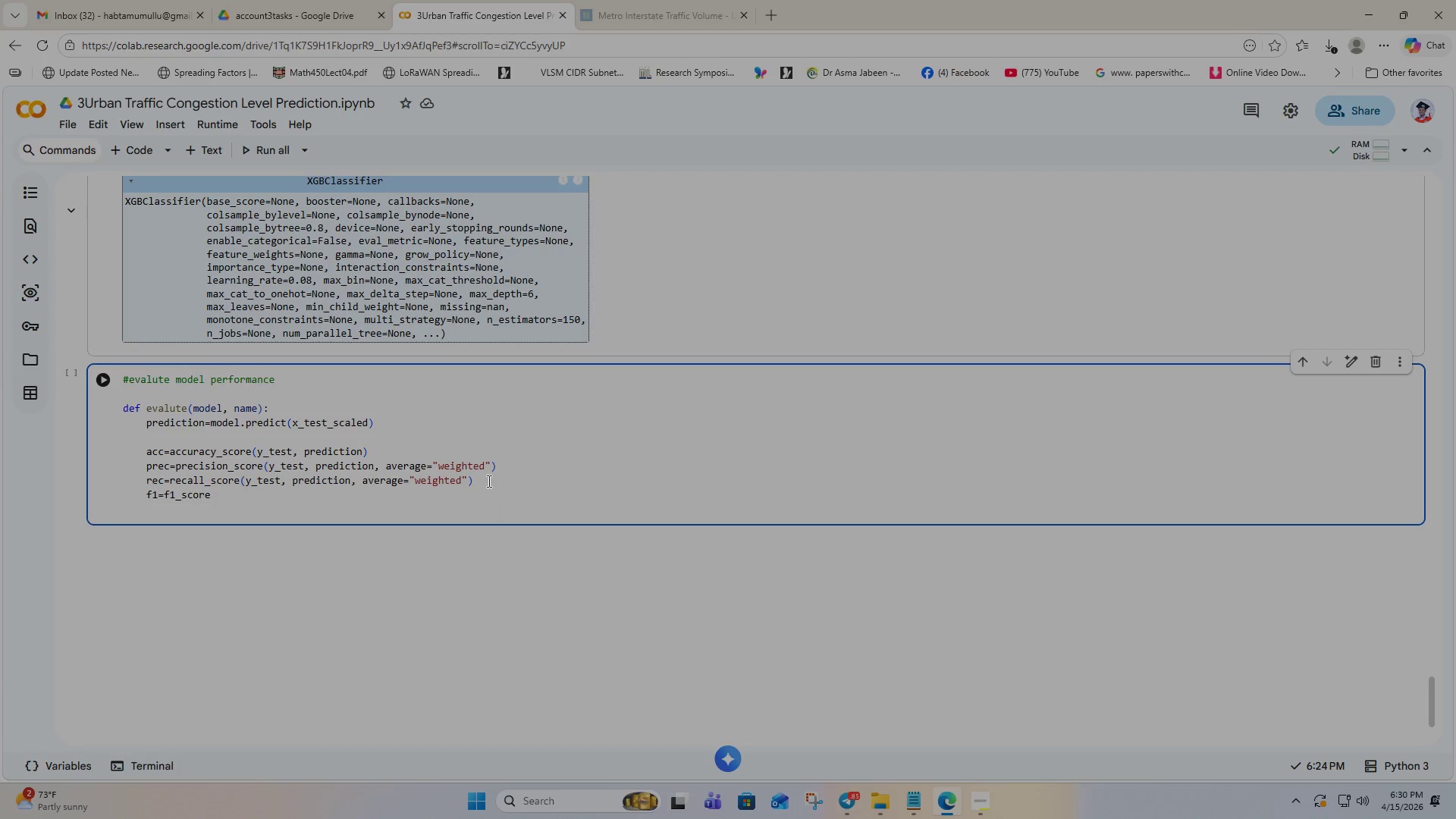 
key(Shift+9)
 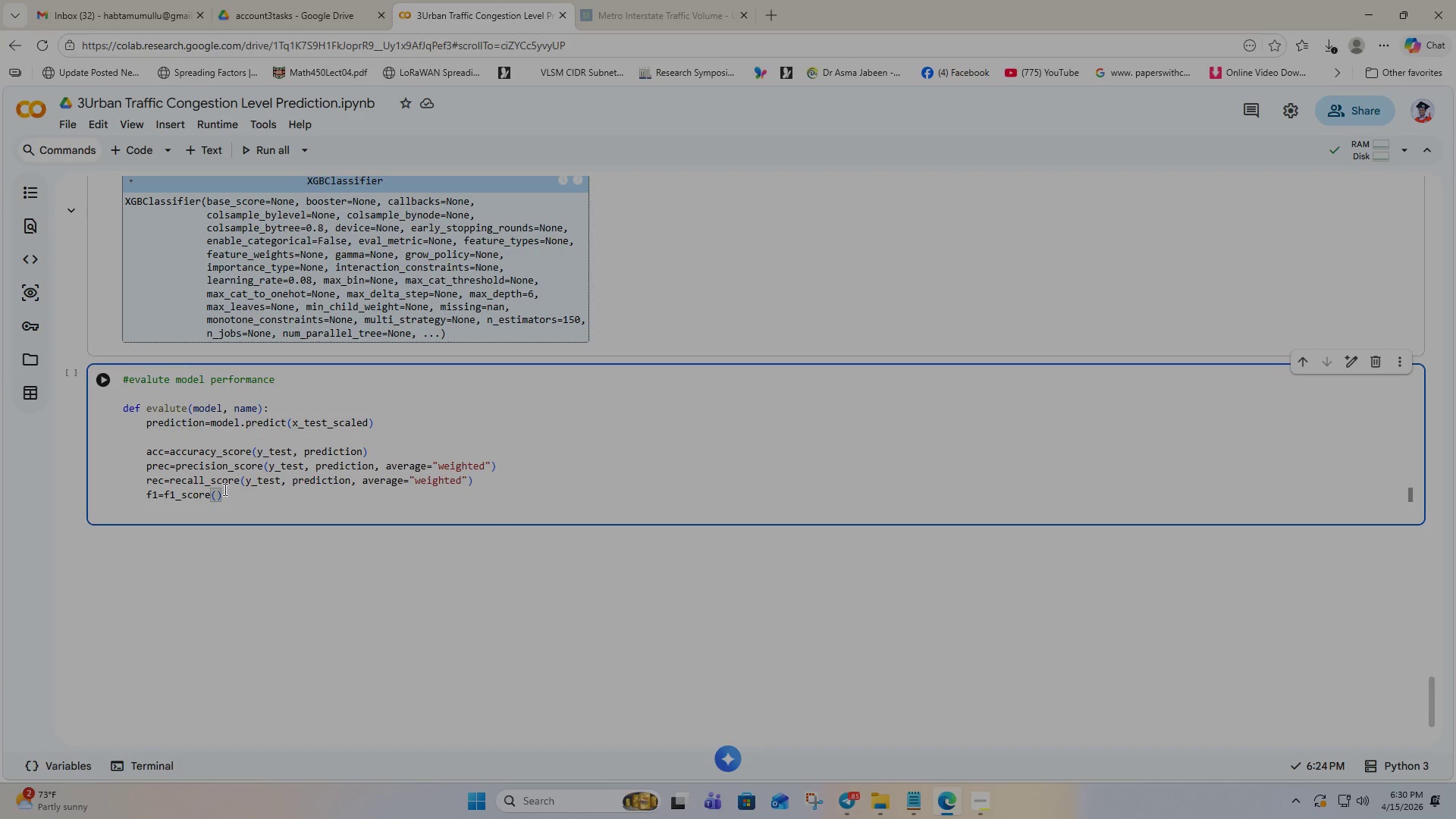 
key(Control+V)
 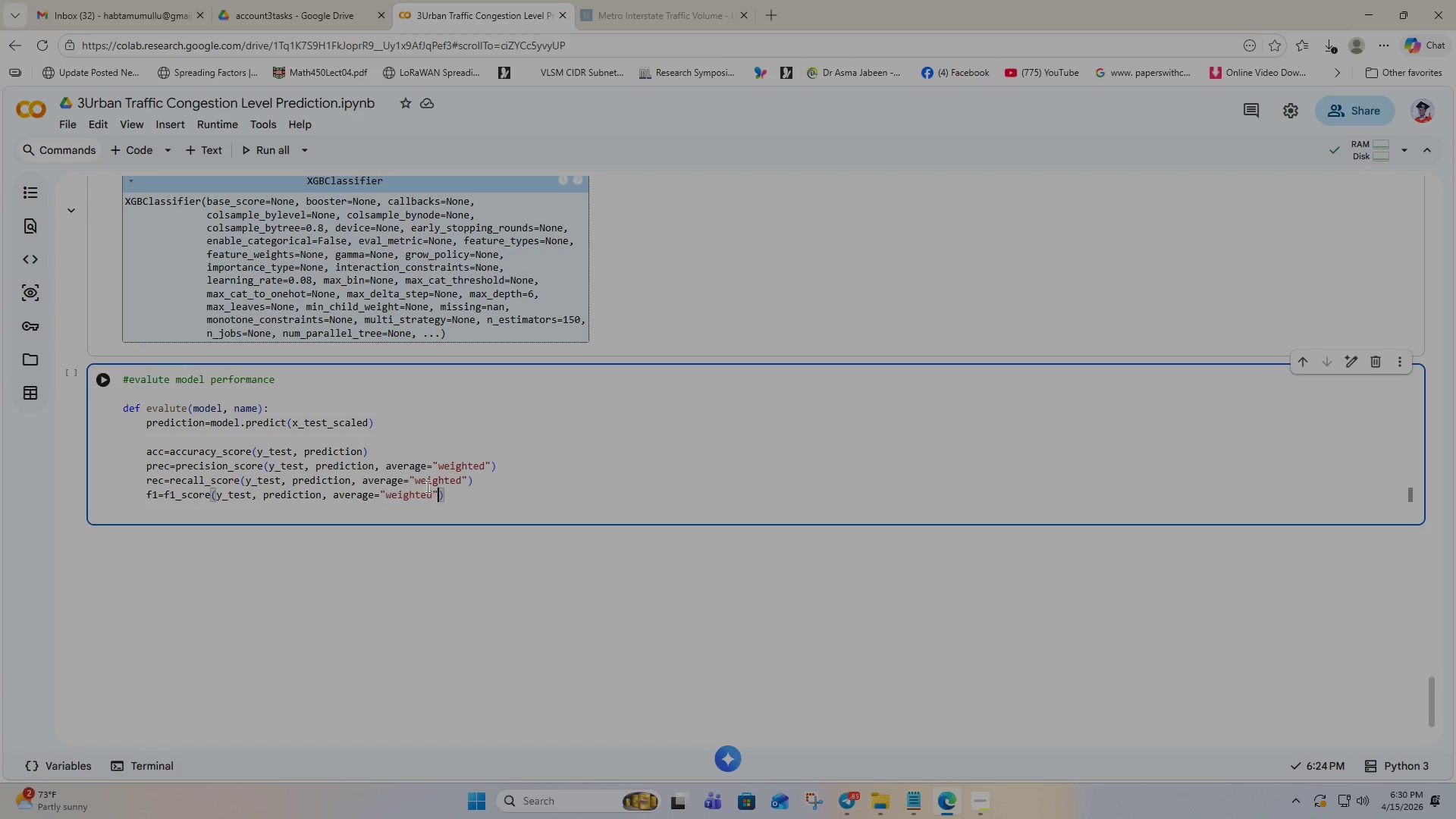 
left_click([465, 491])
 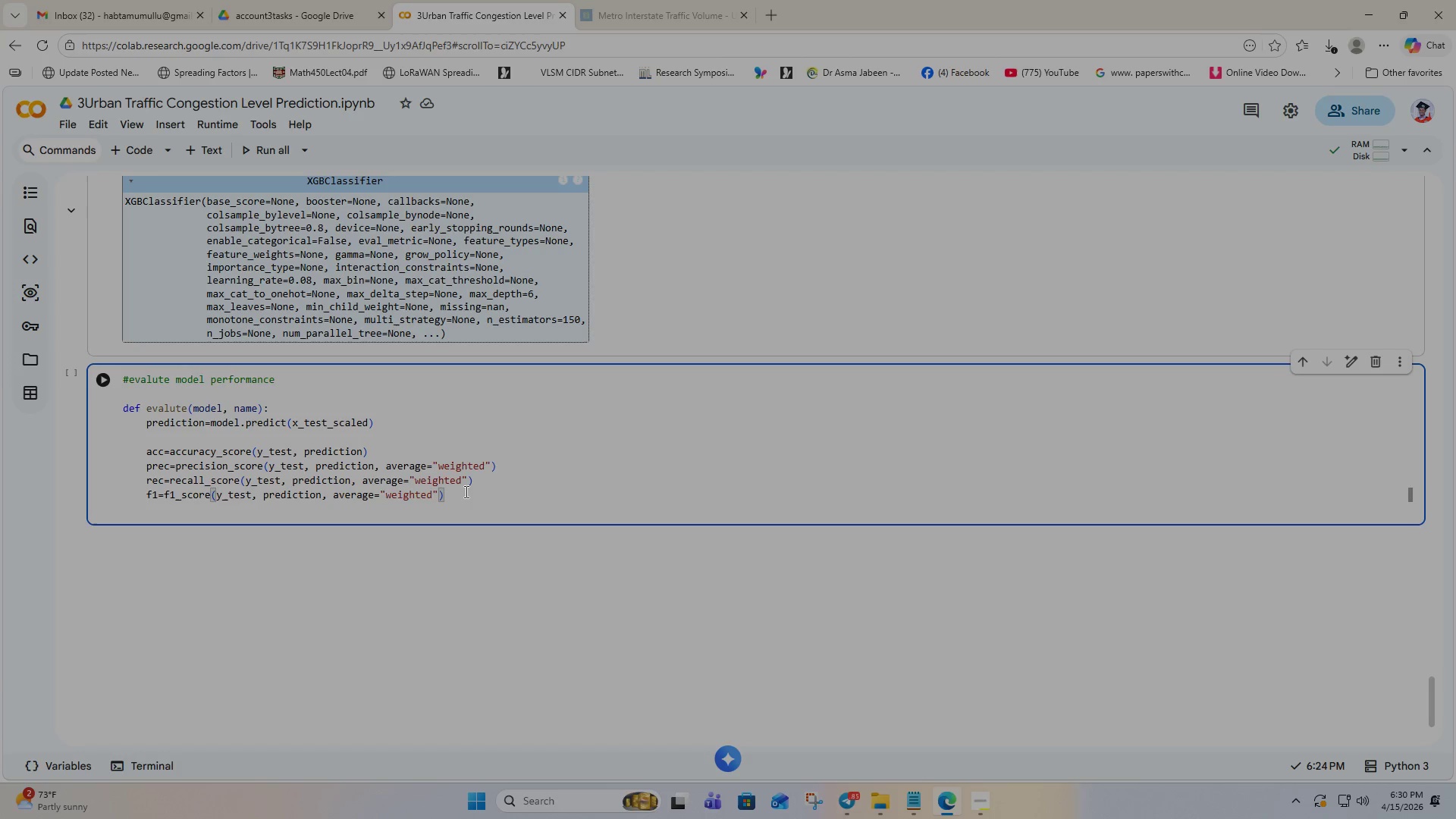 
key(Enter)
 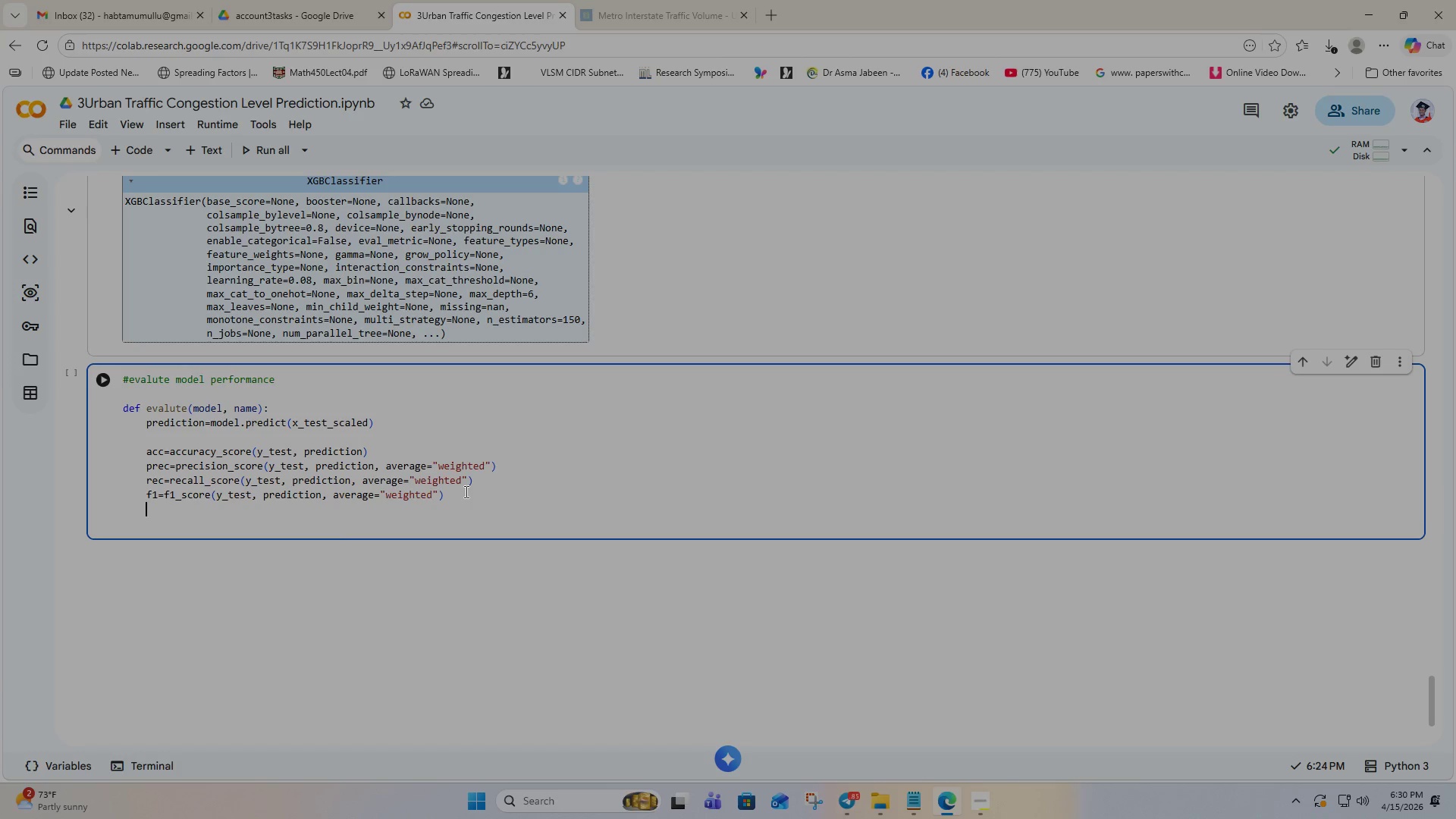 
key(Enter)
 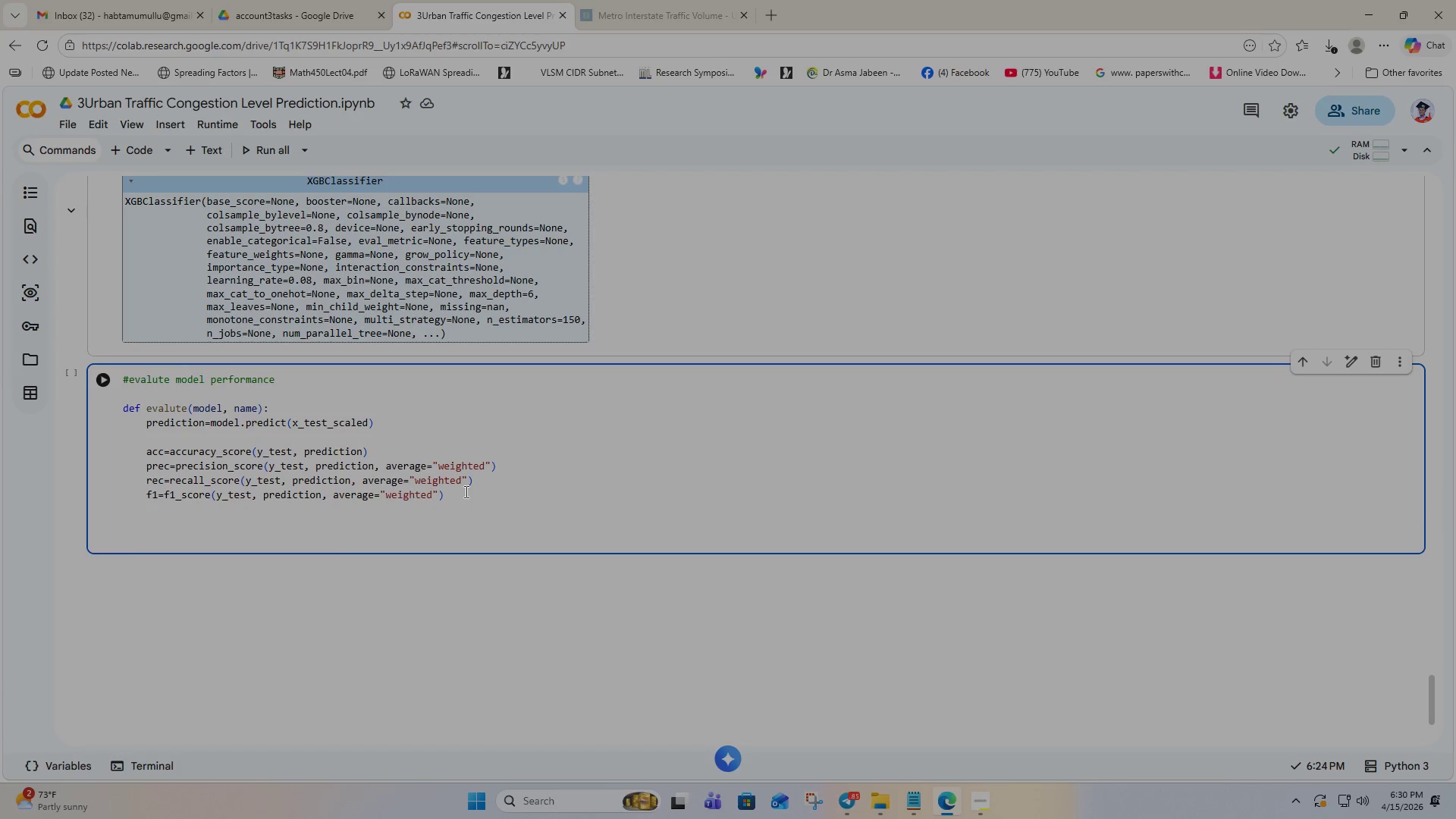 
type(pre)
key(Backspace)
type(im)
key(Backspace)
type(nt()
 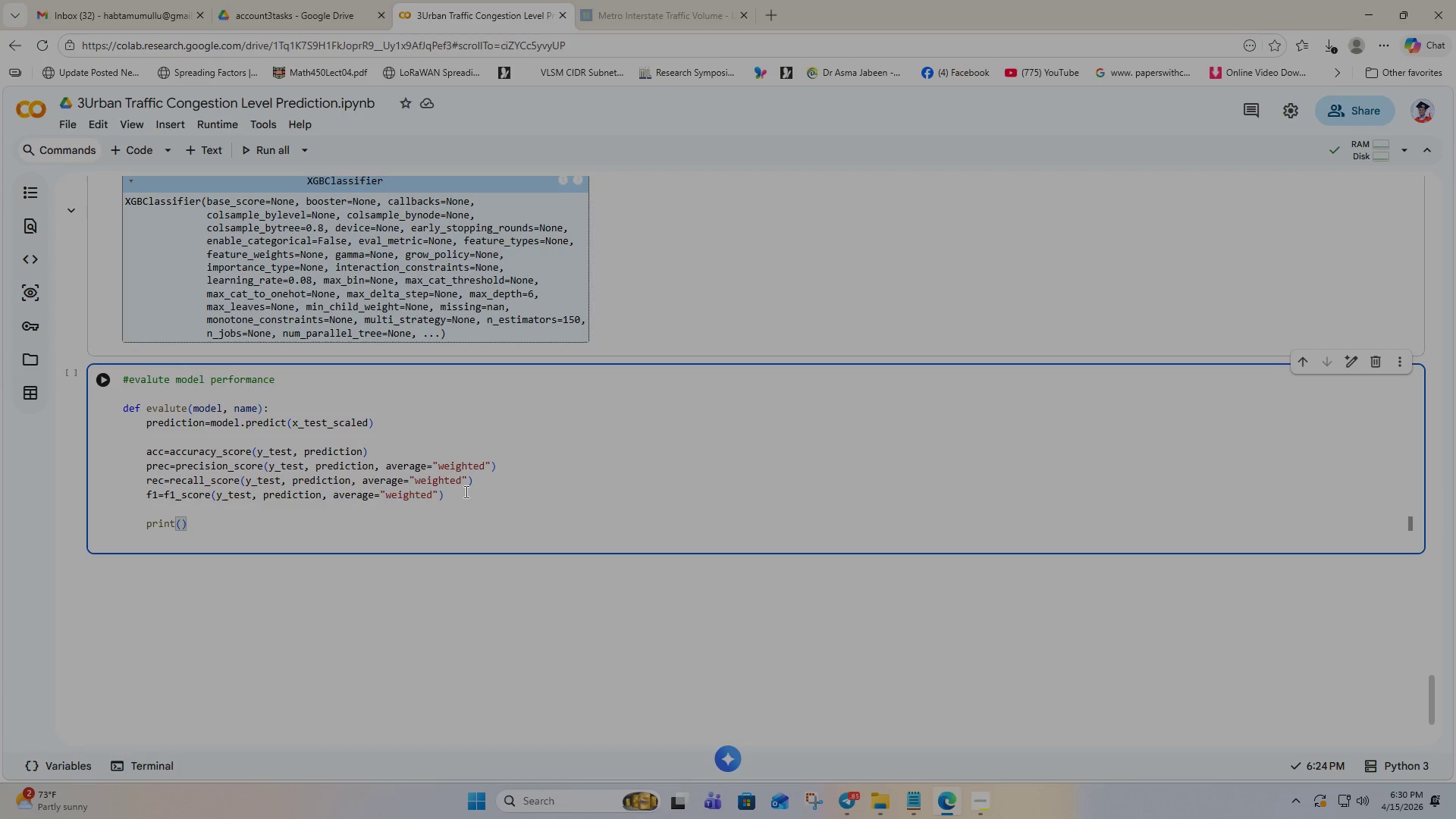 
key(F)
 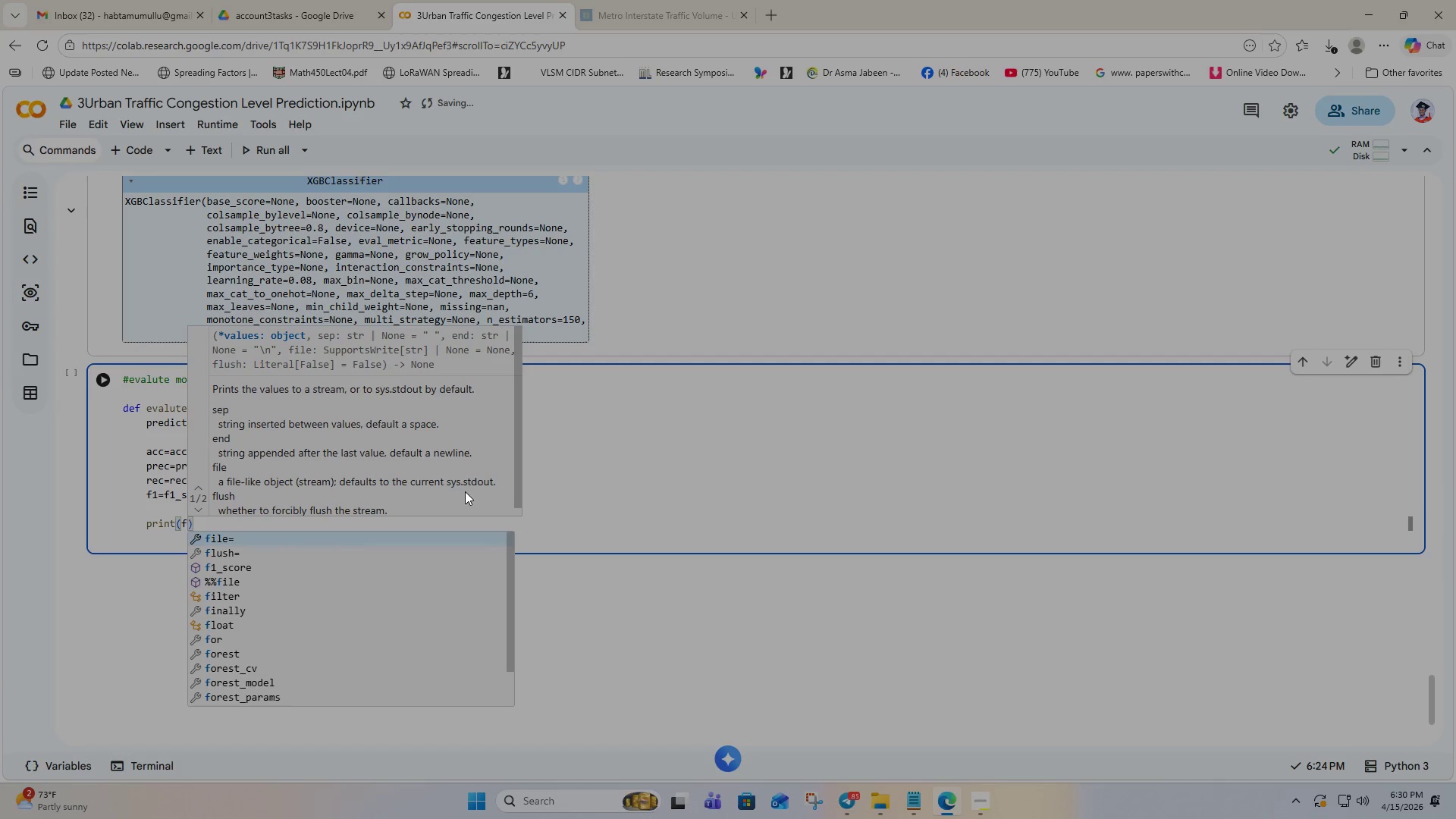 
key(Shift+Quote)
 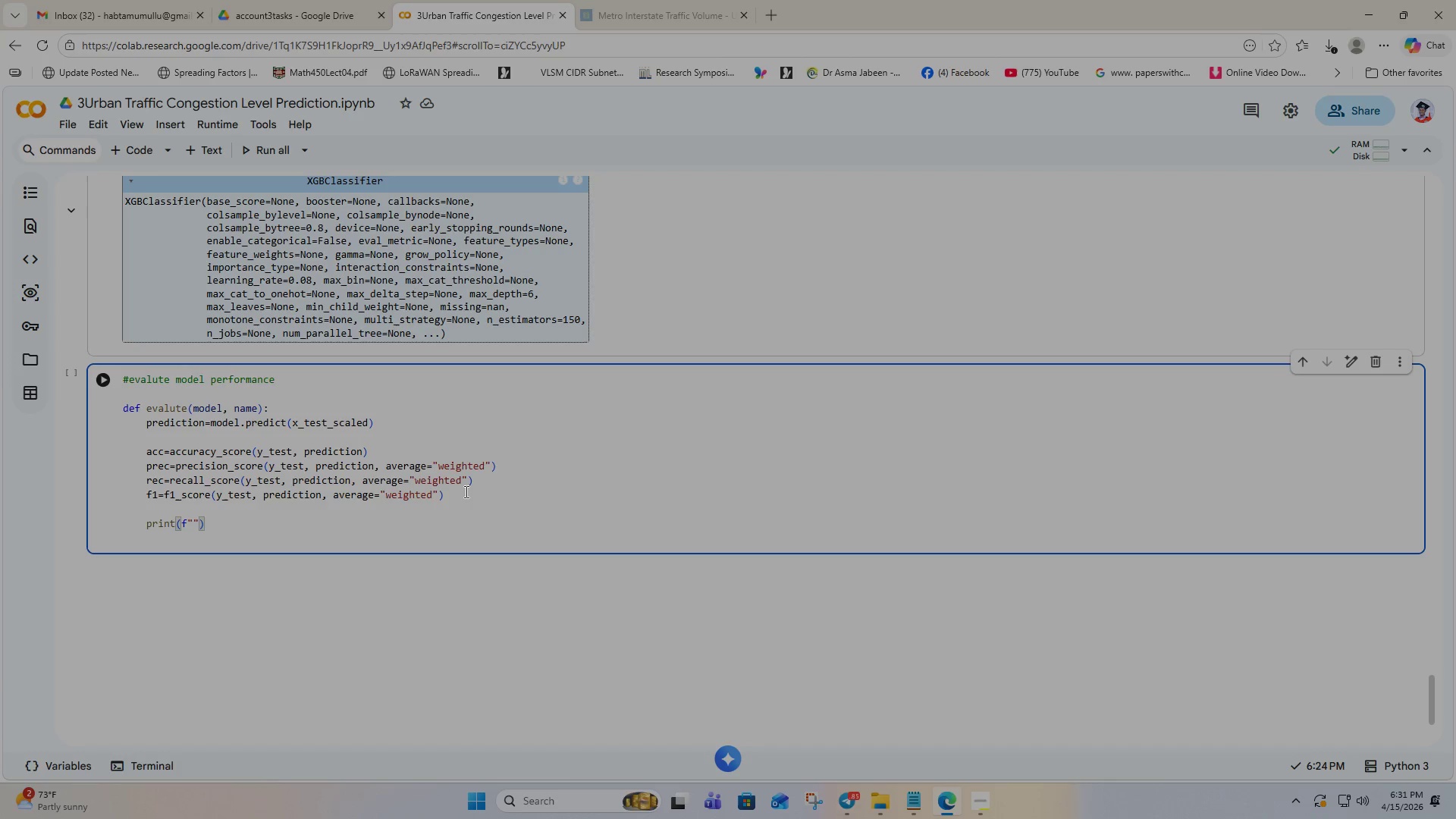 
key(Break)
 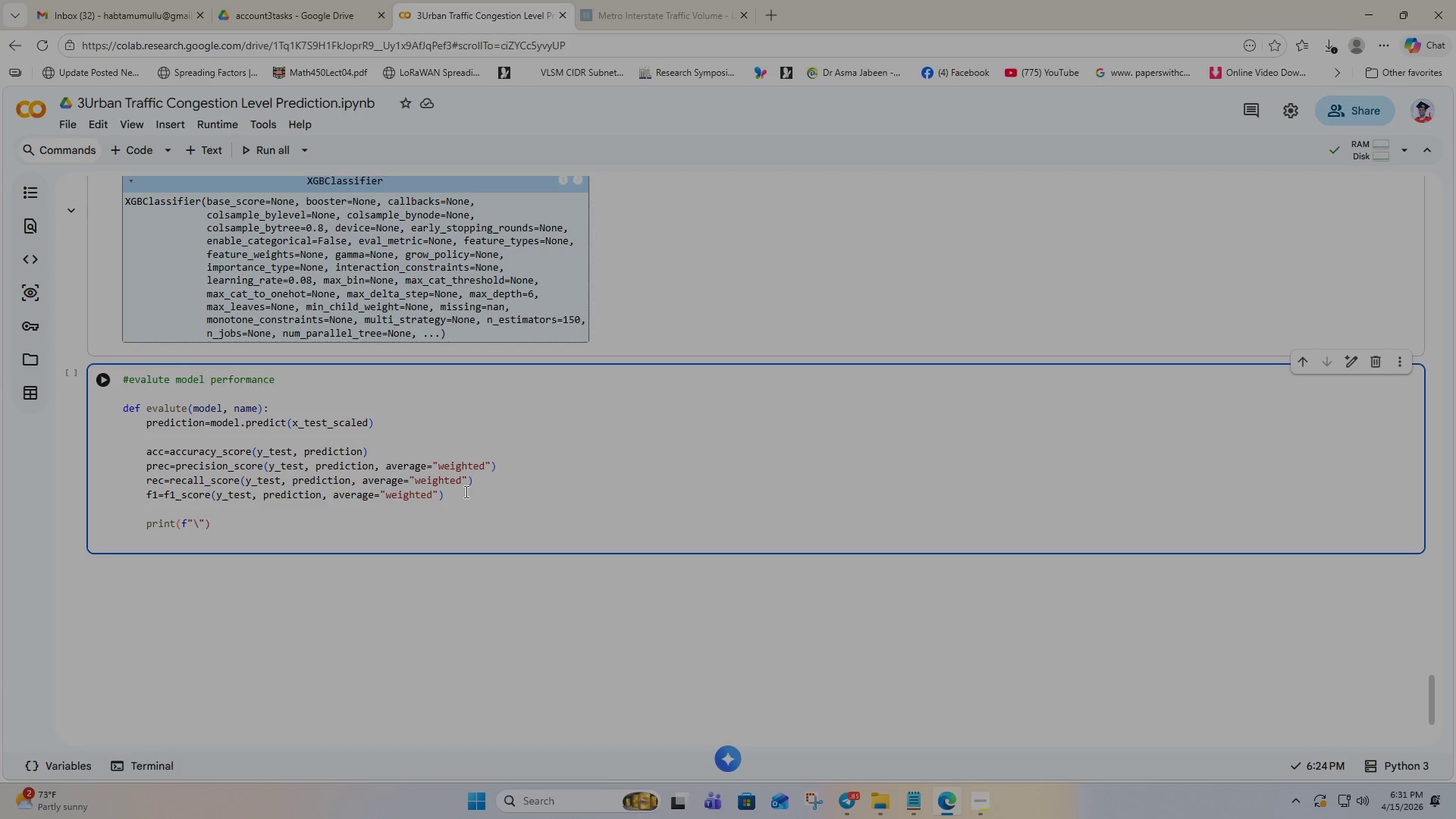 
key(N)
 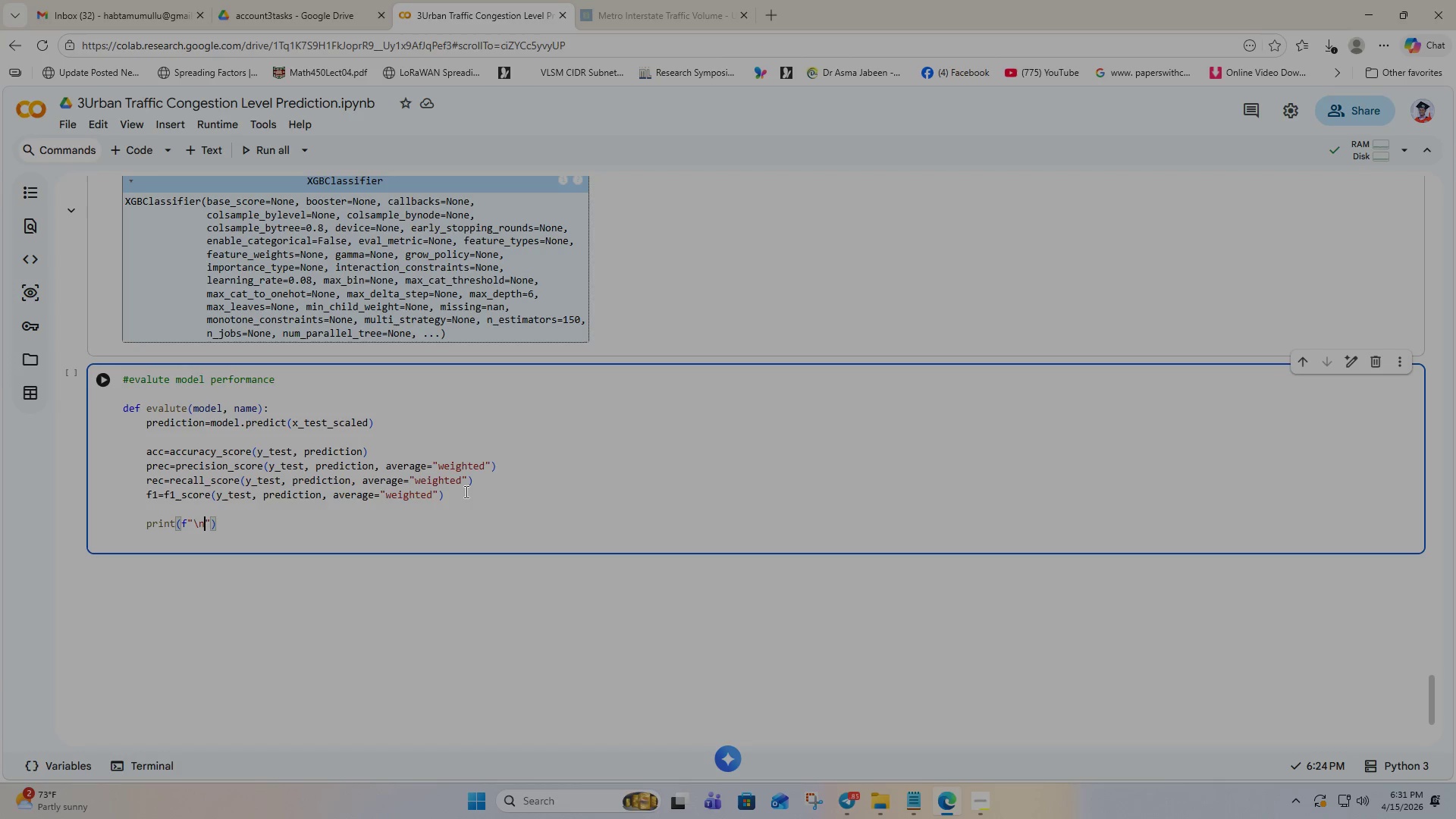 
type([)
key(Backspace)
type({name)
 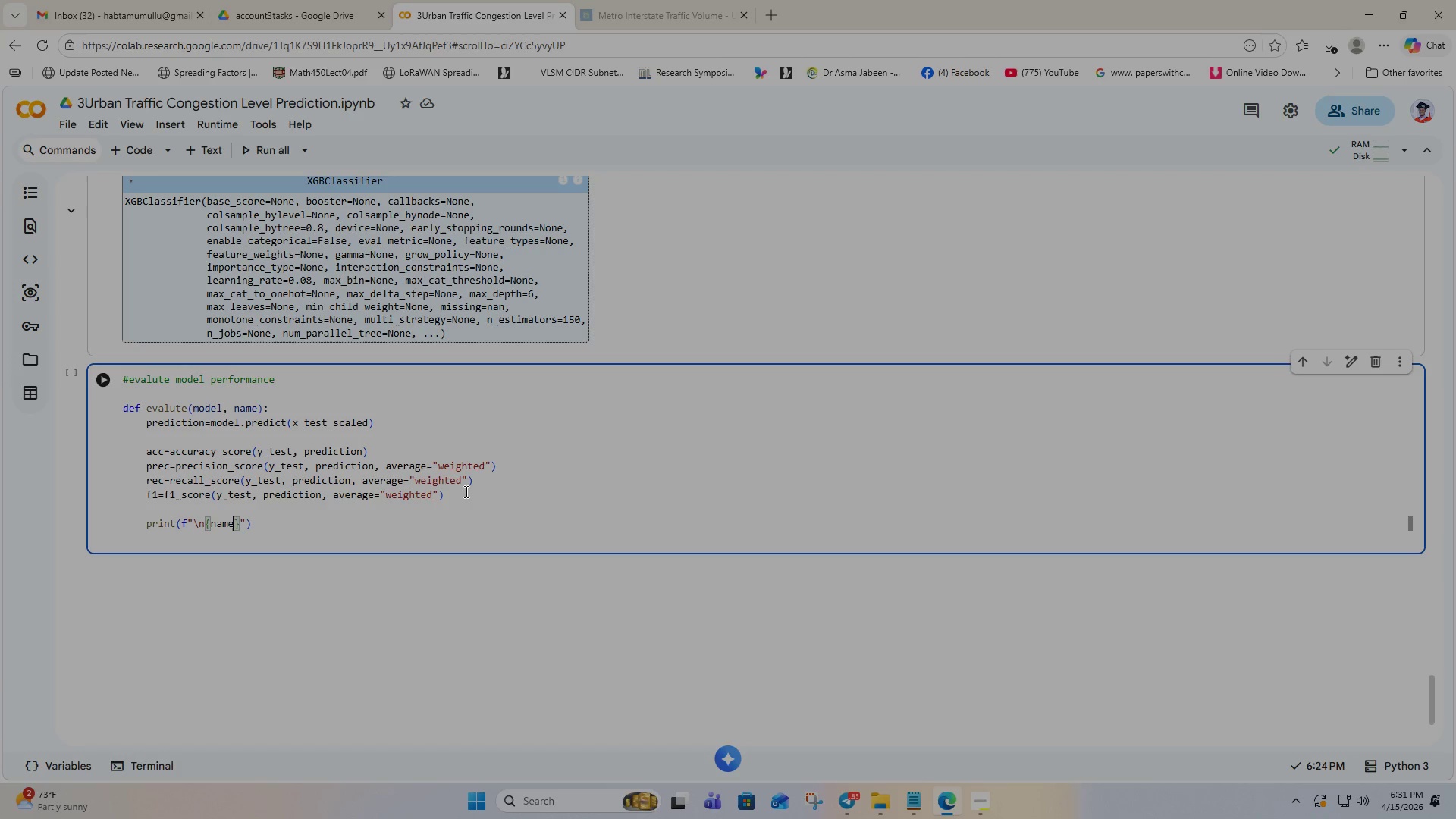 
key(ArrowRight)
 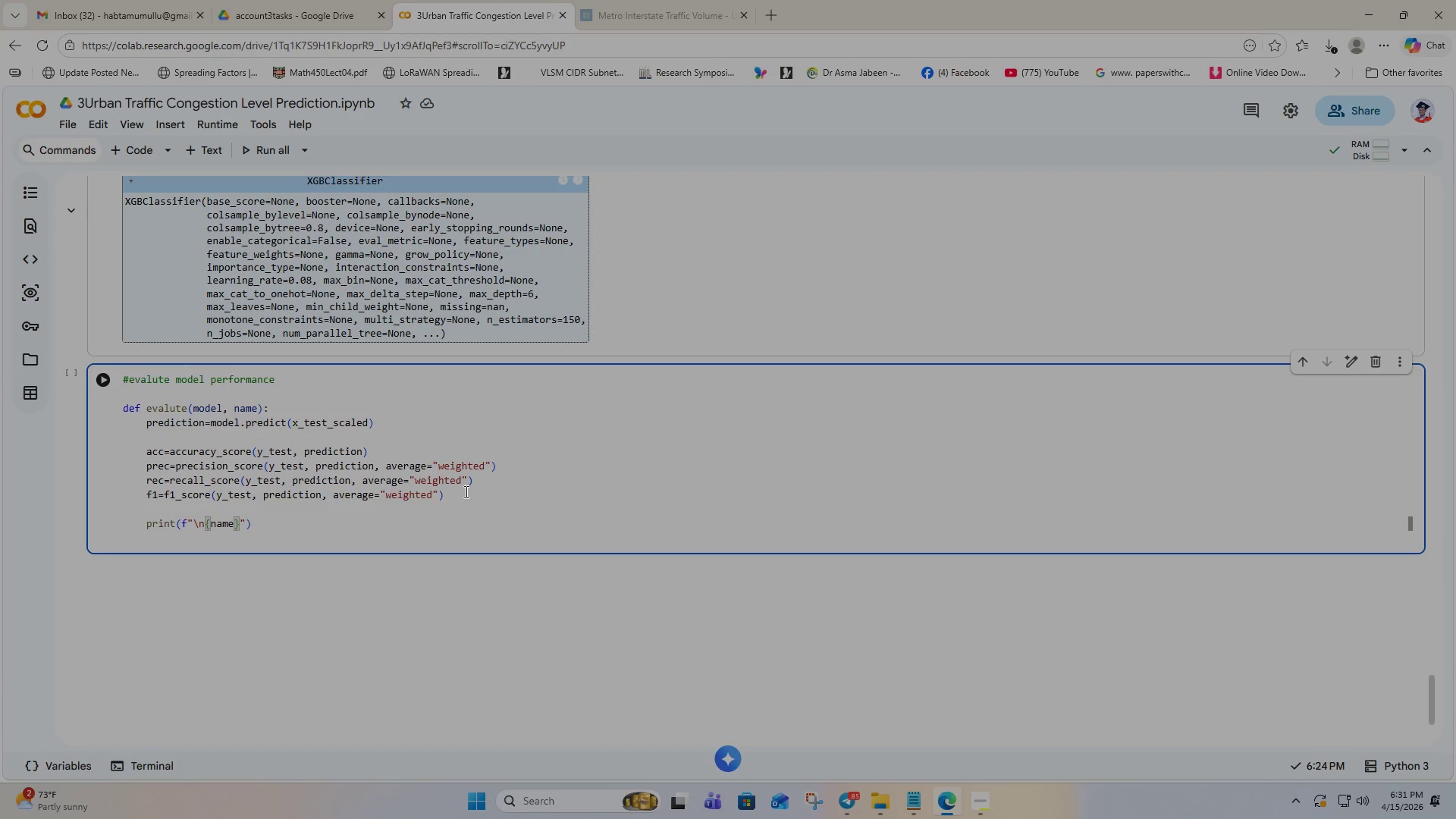 
type( preformance)
 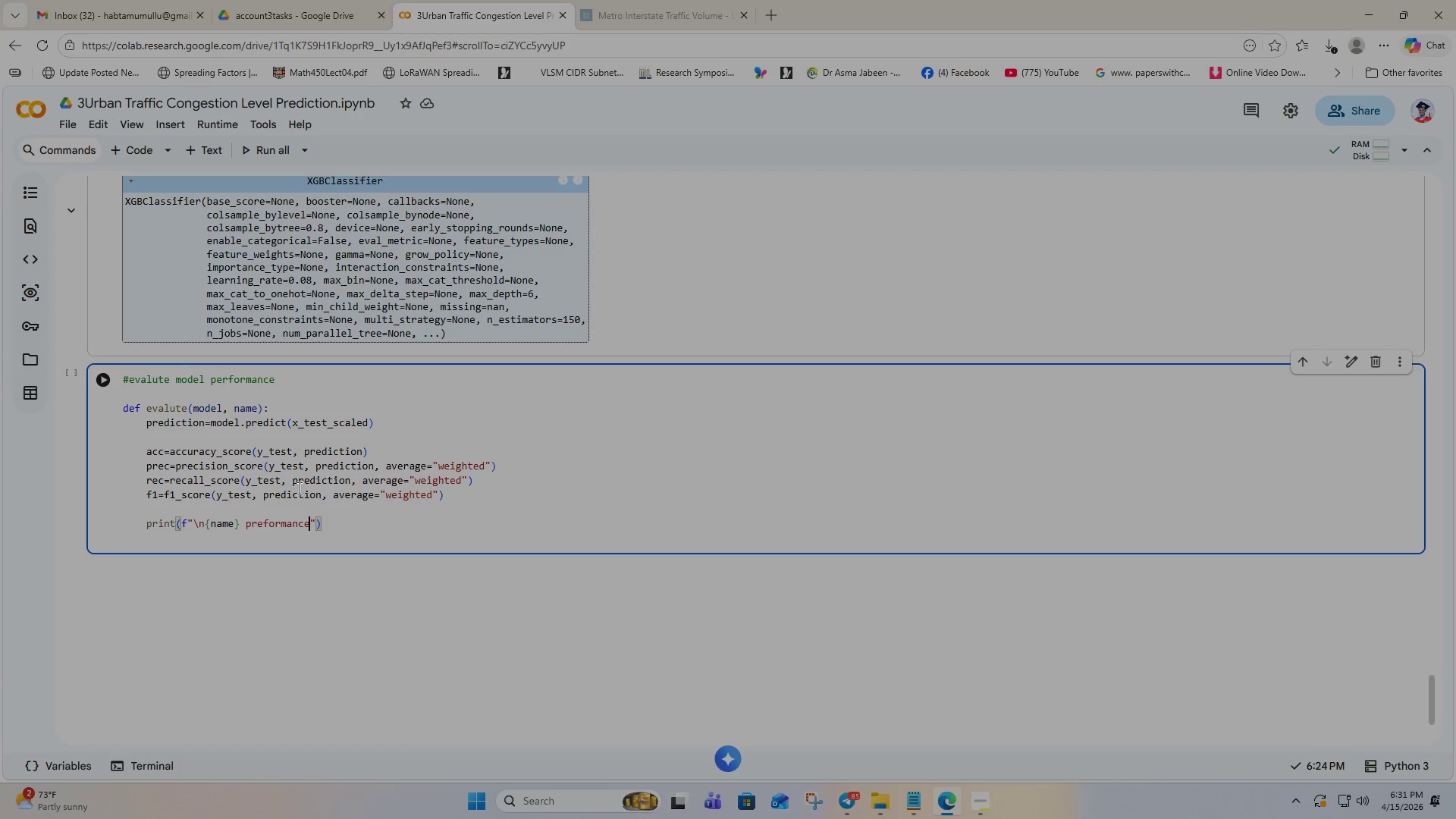 
left_click([250, 522])
 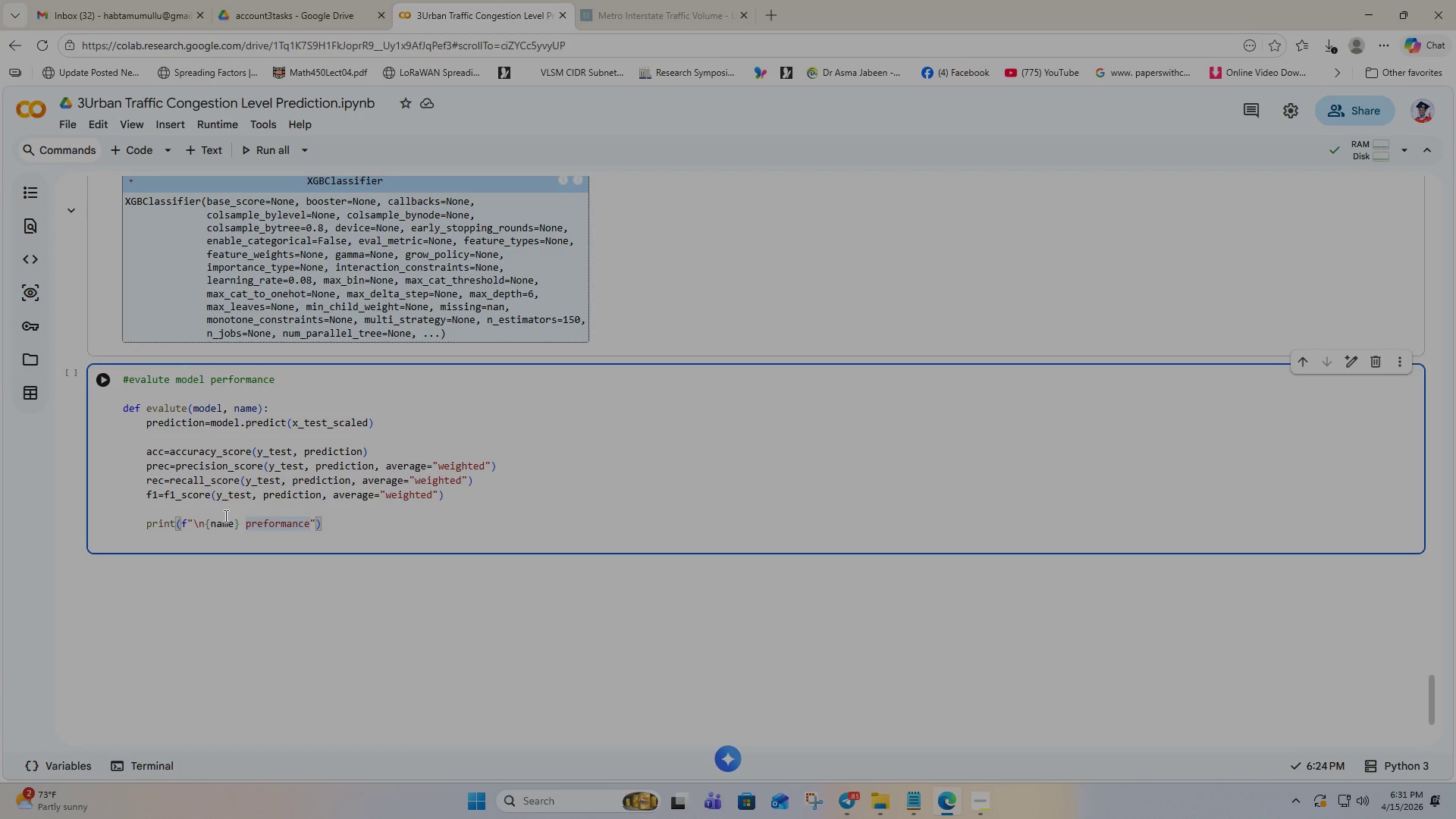 
key(Backspace)
 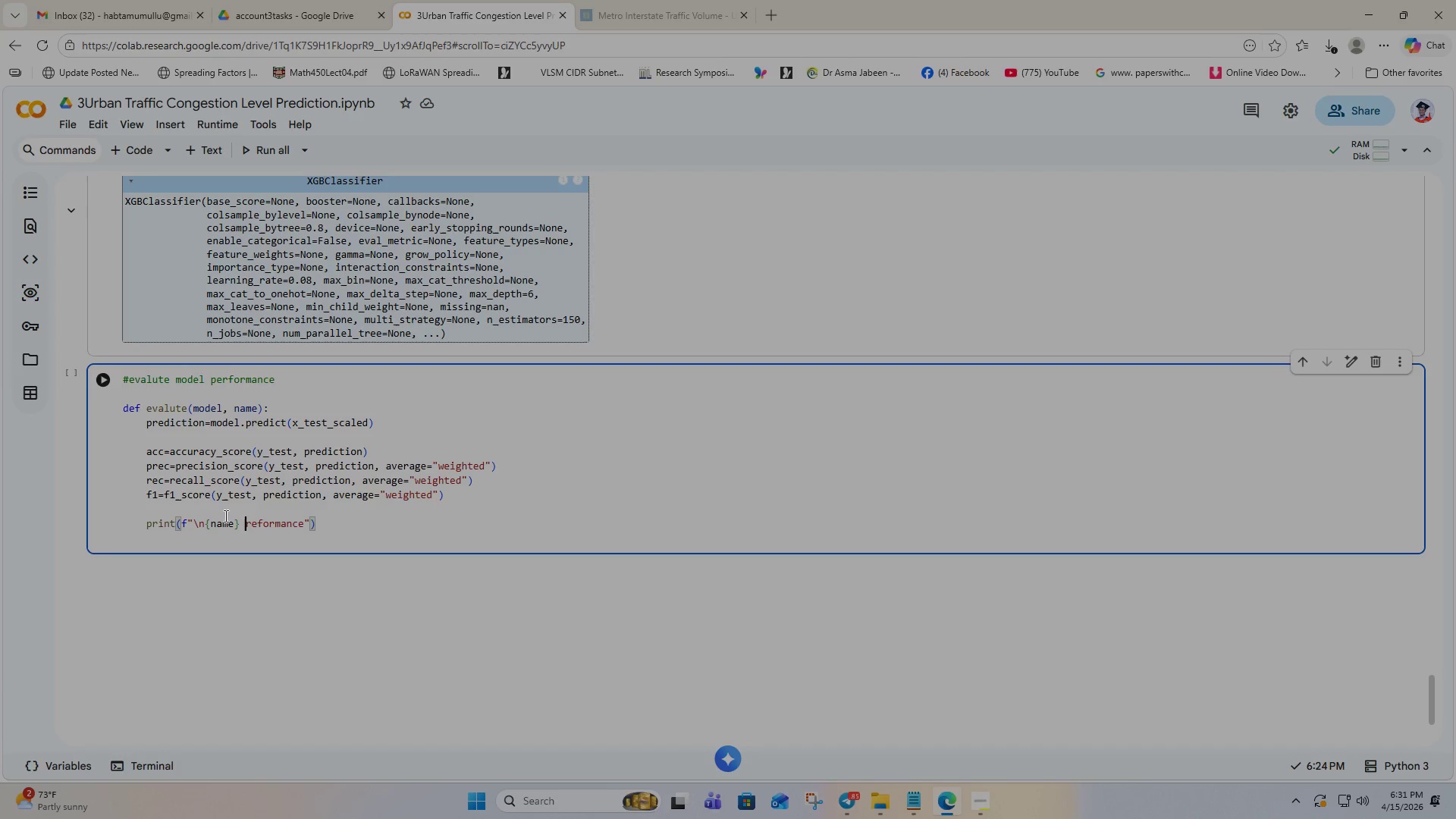 
key(Shift+P)
 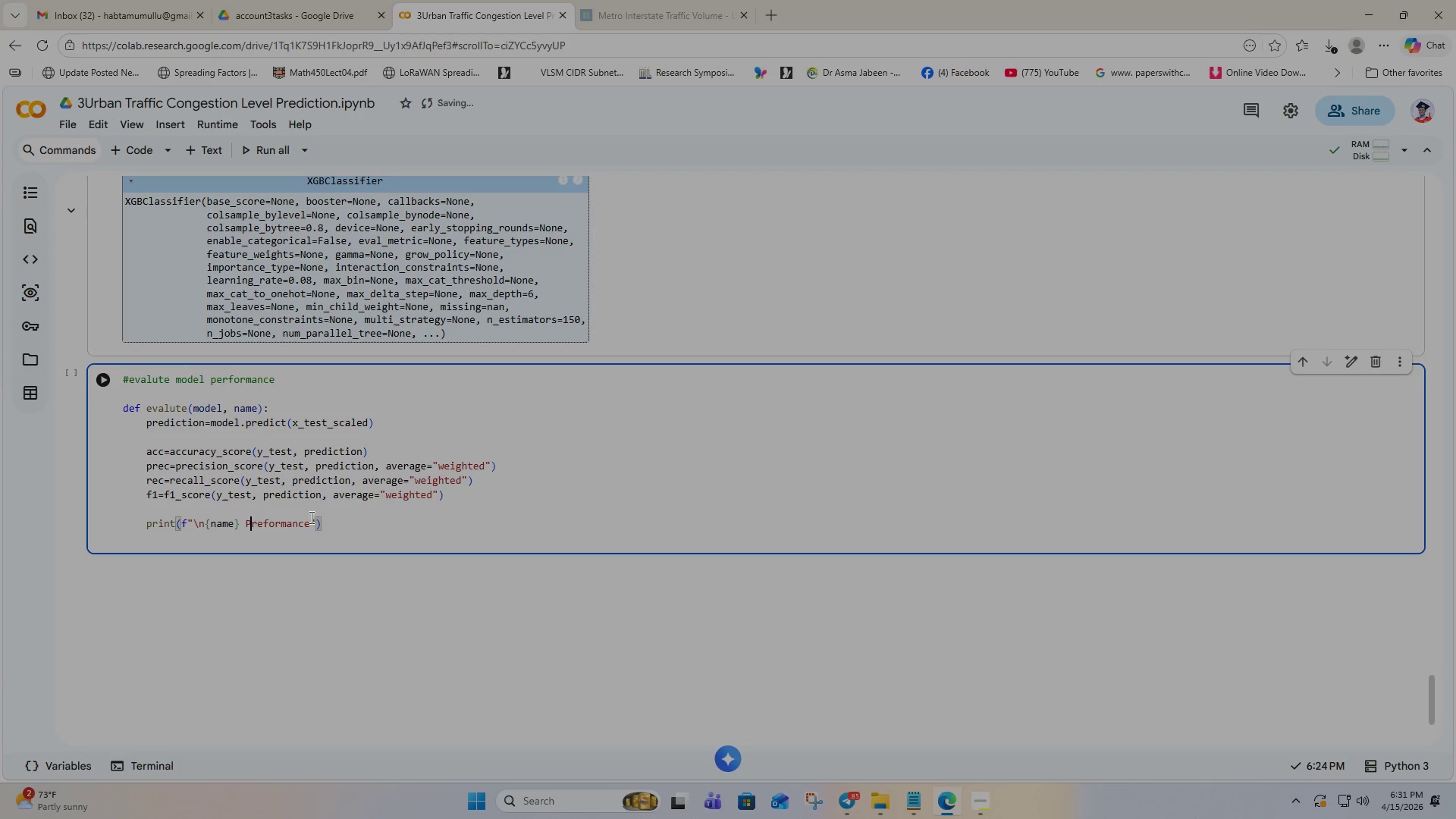 
left_click([326, 526])
 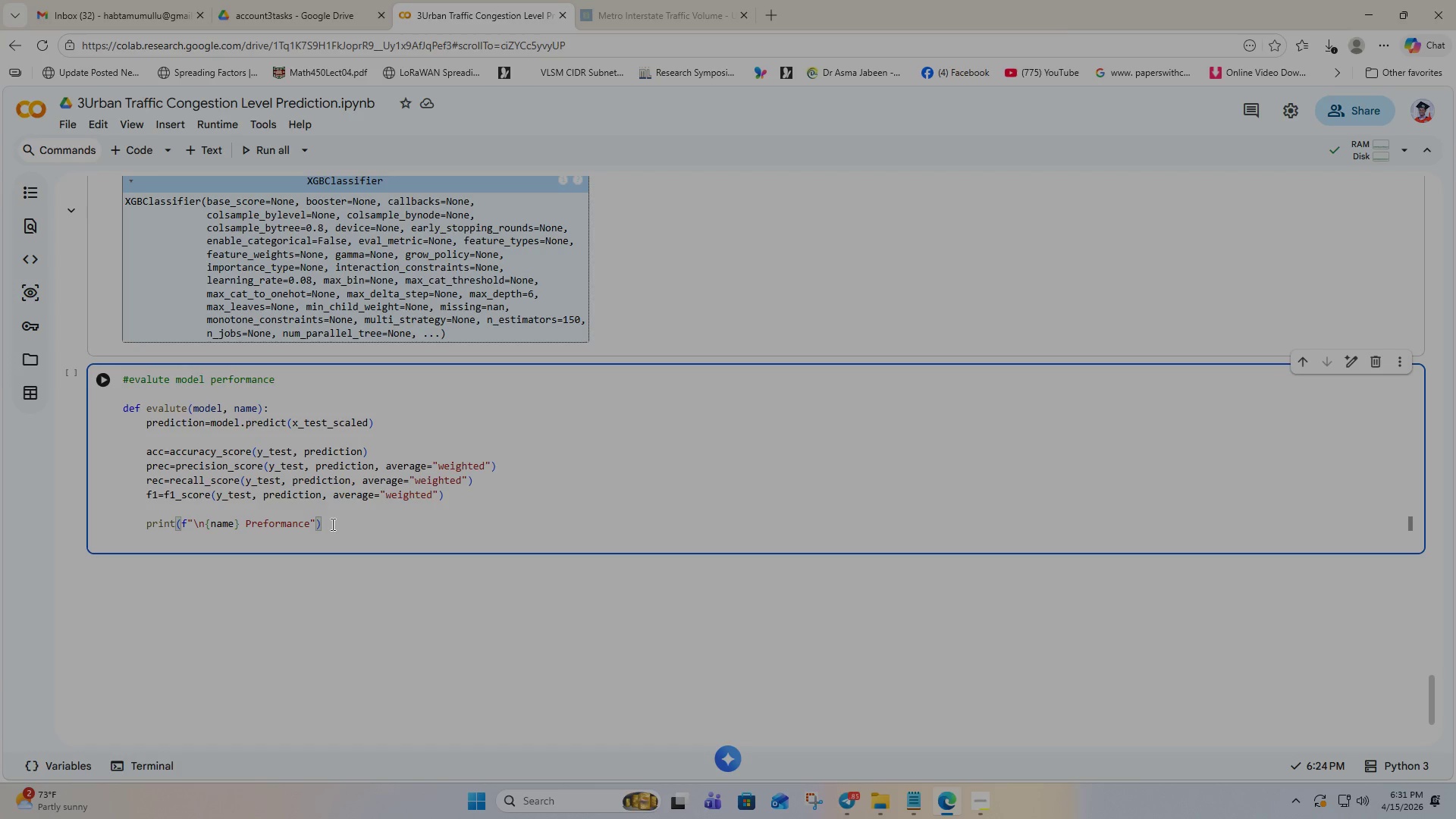 
key(Enter)
 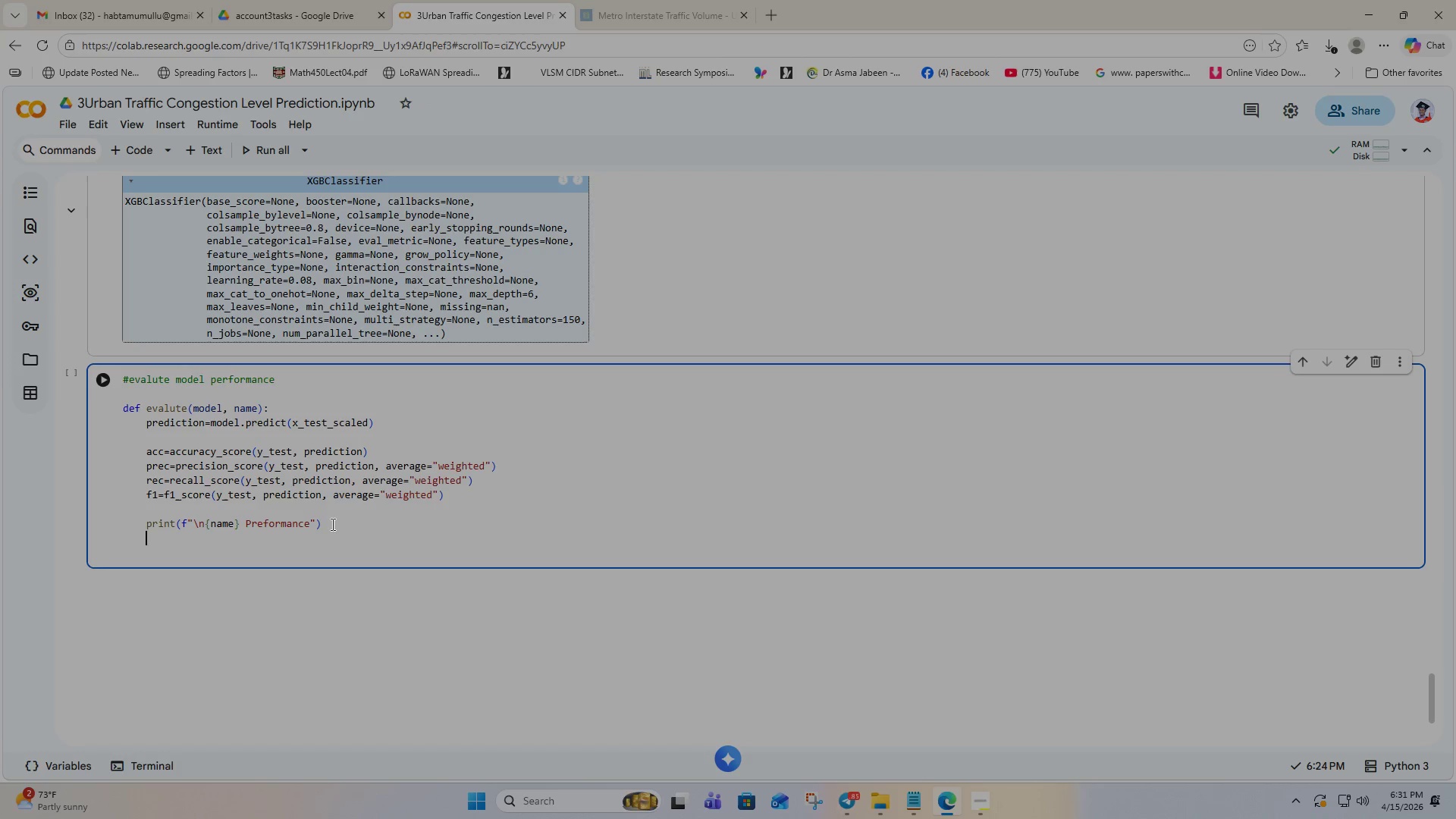 
type(print)
 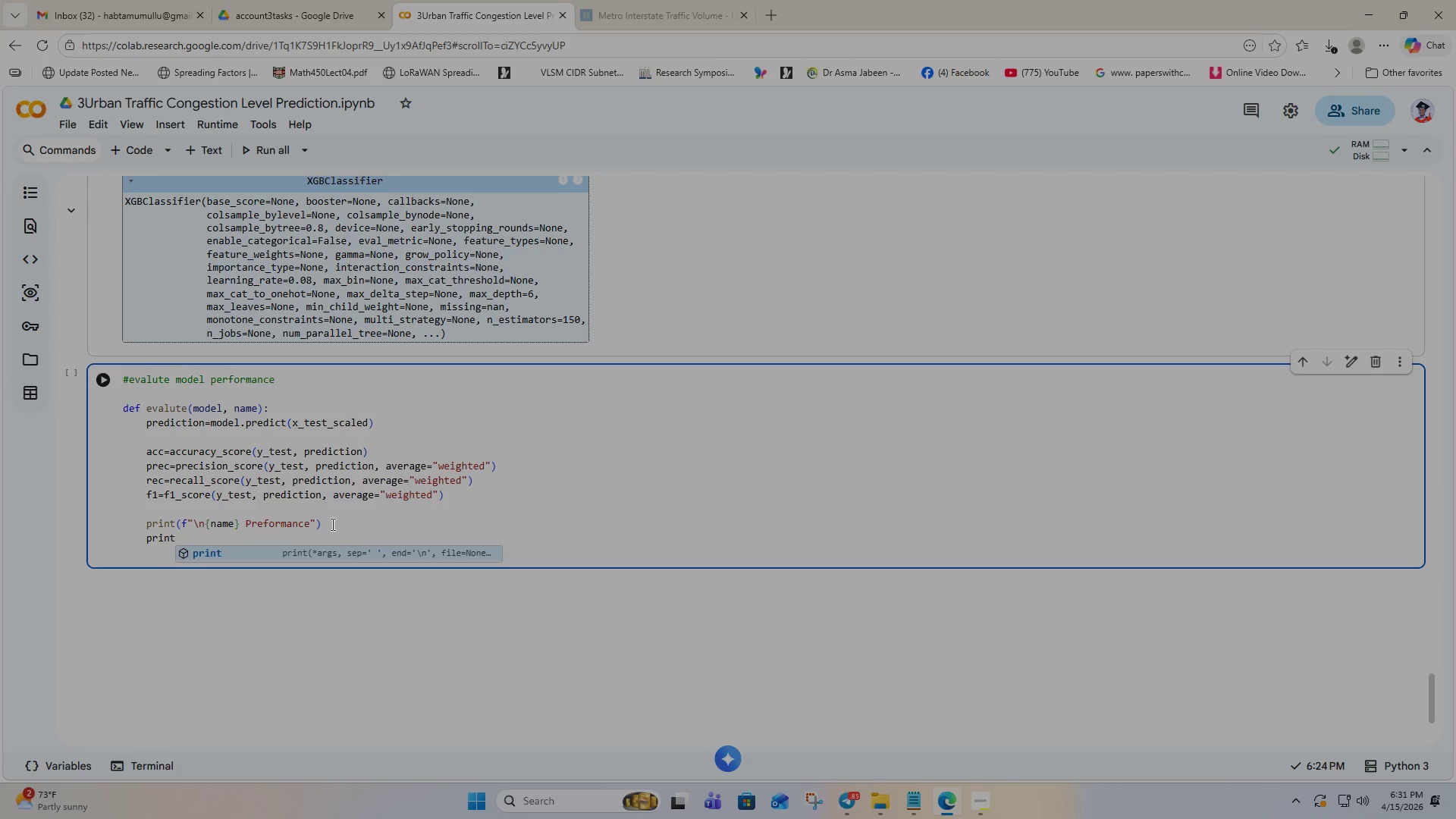 
type(("Accuracy)
 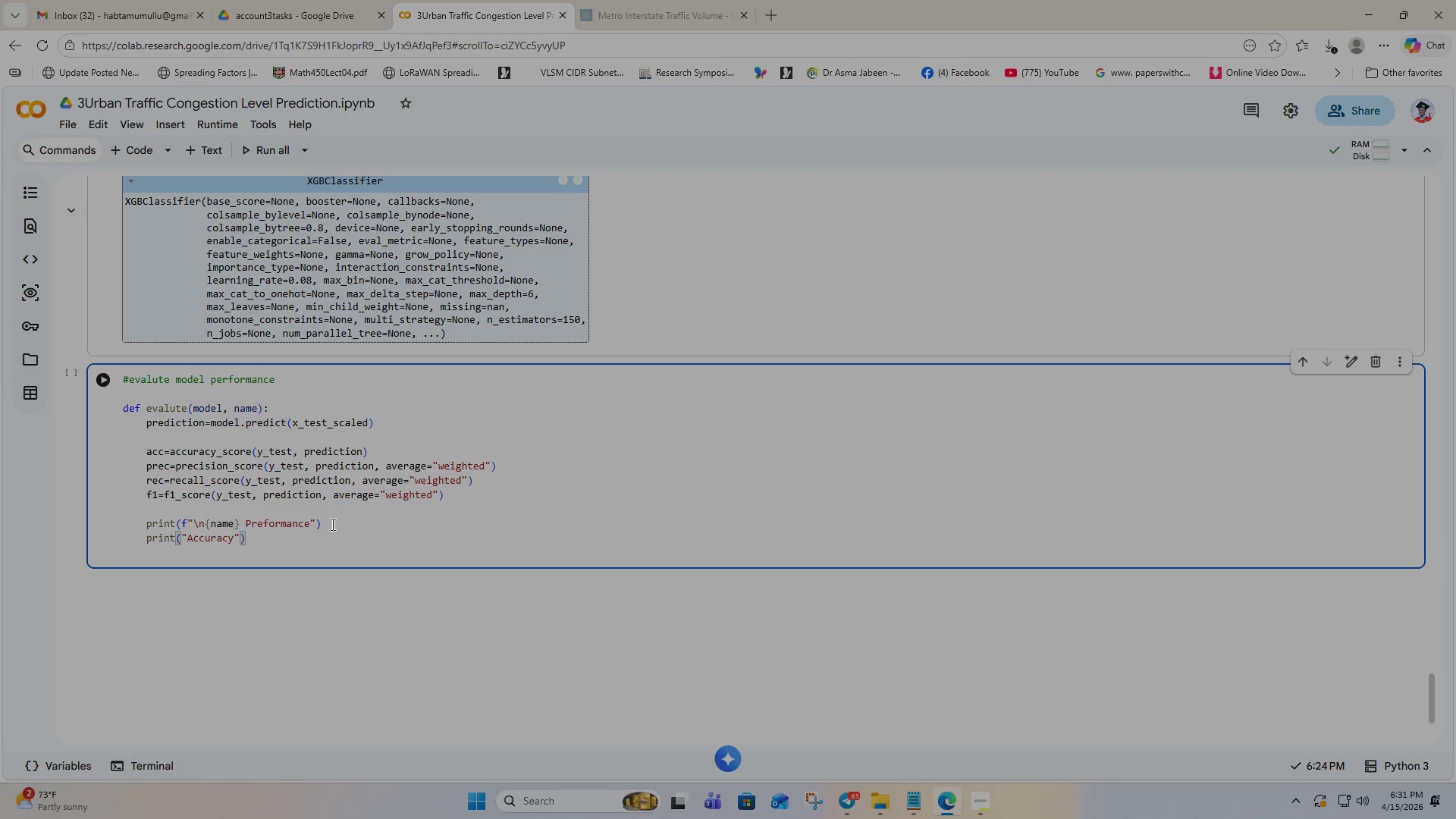 
key(ArrowRight)
 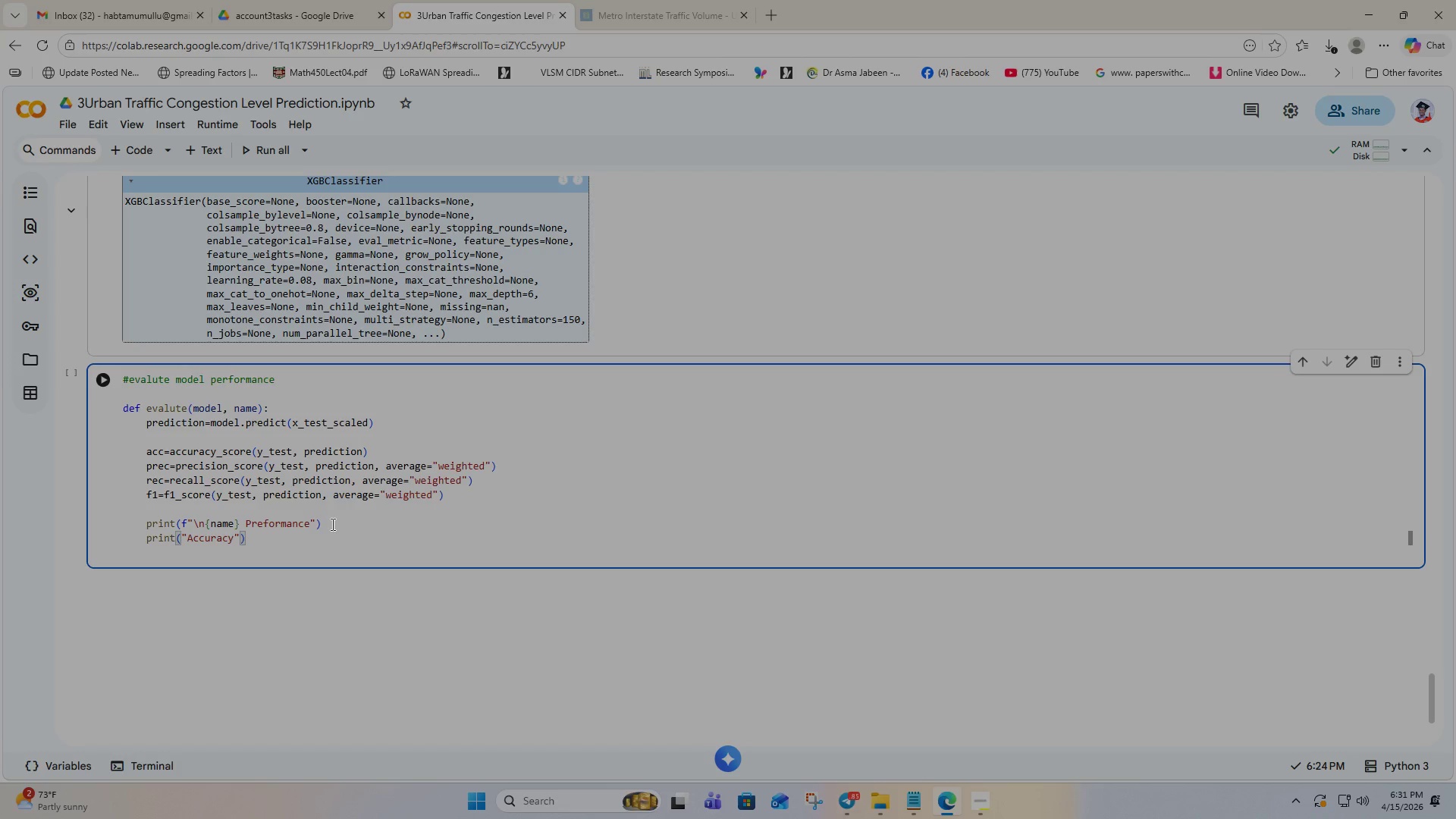 
key(Comma)
 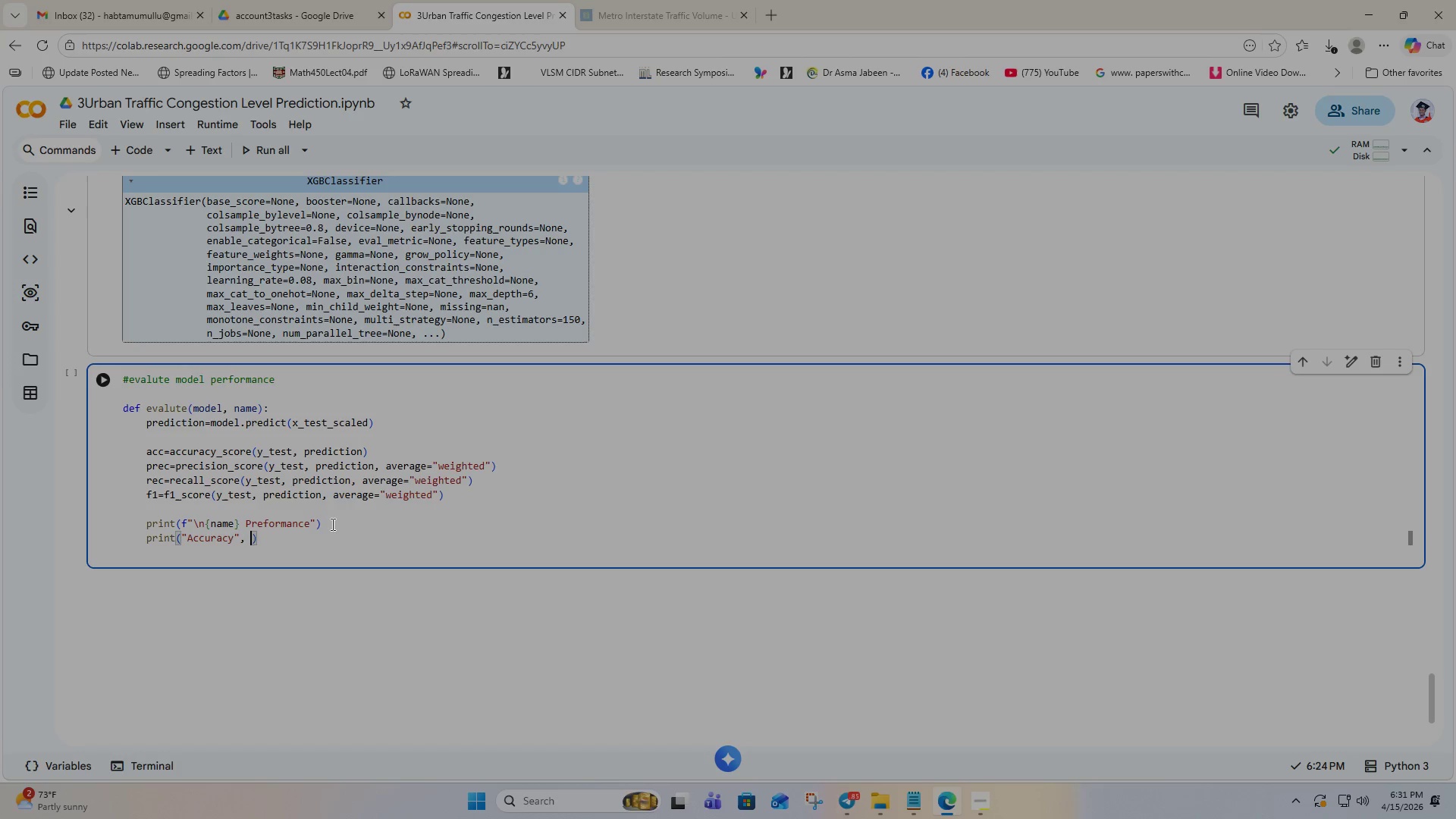 
key(Space)
 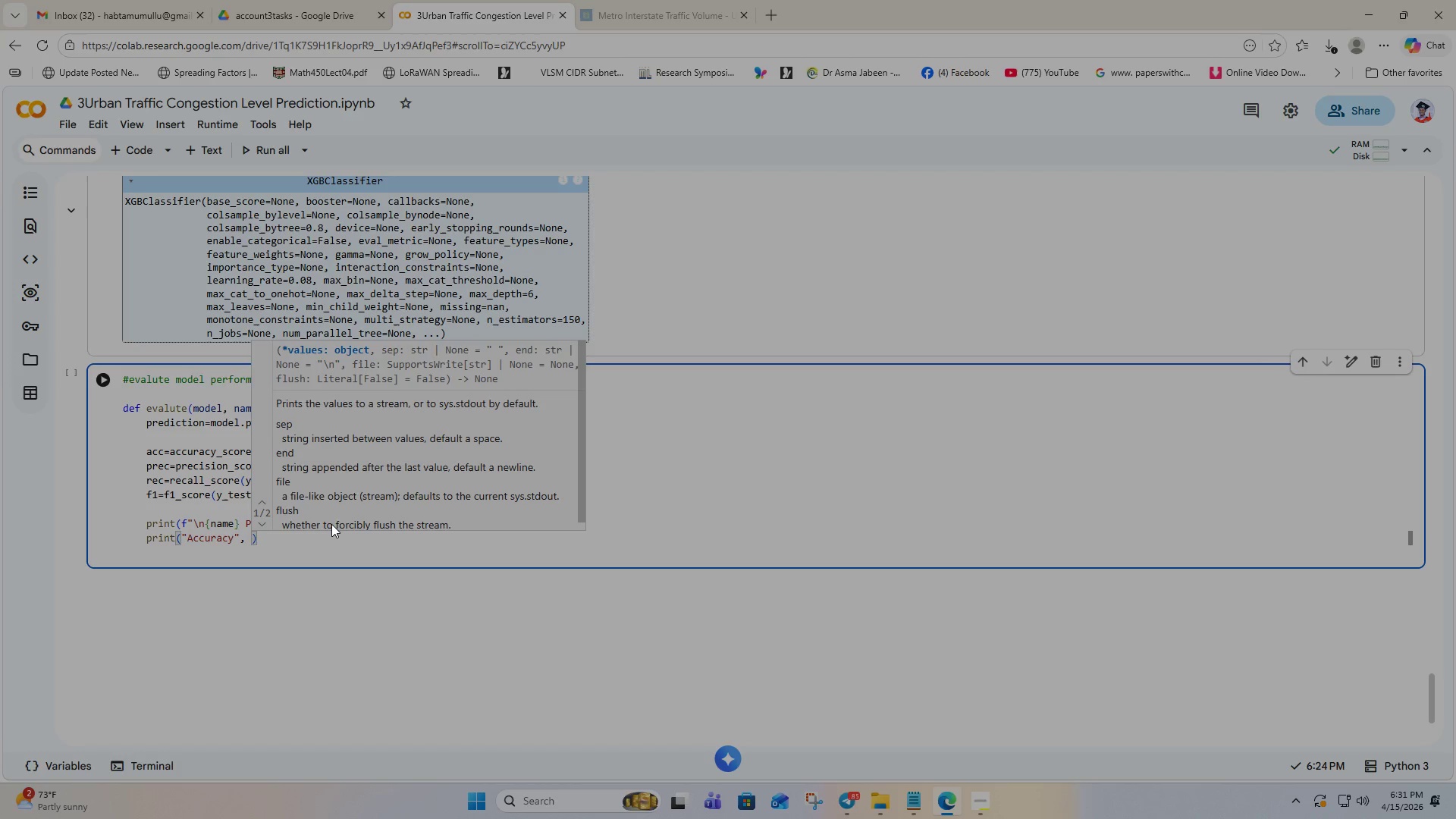 
key(ArrowLeft)
 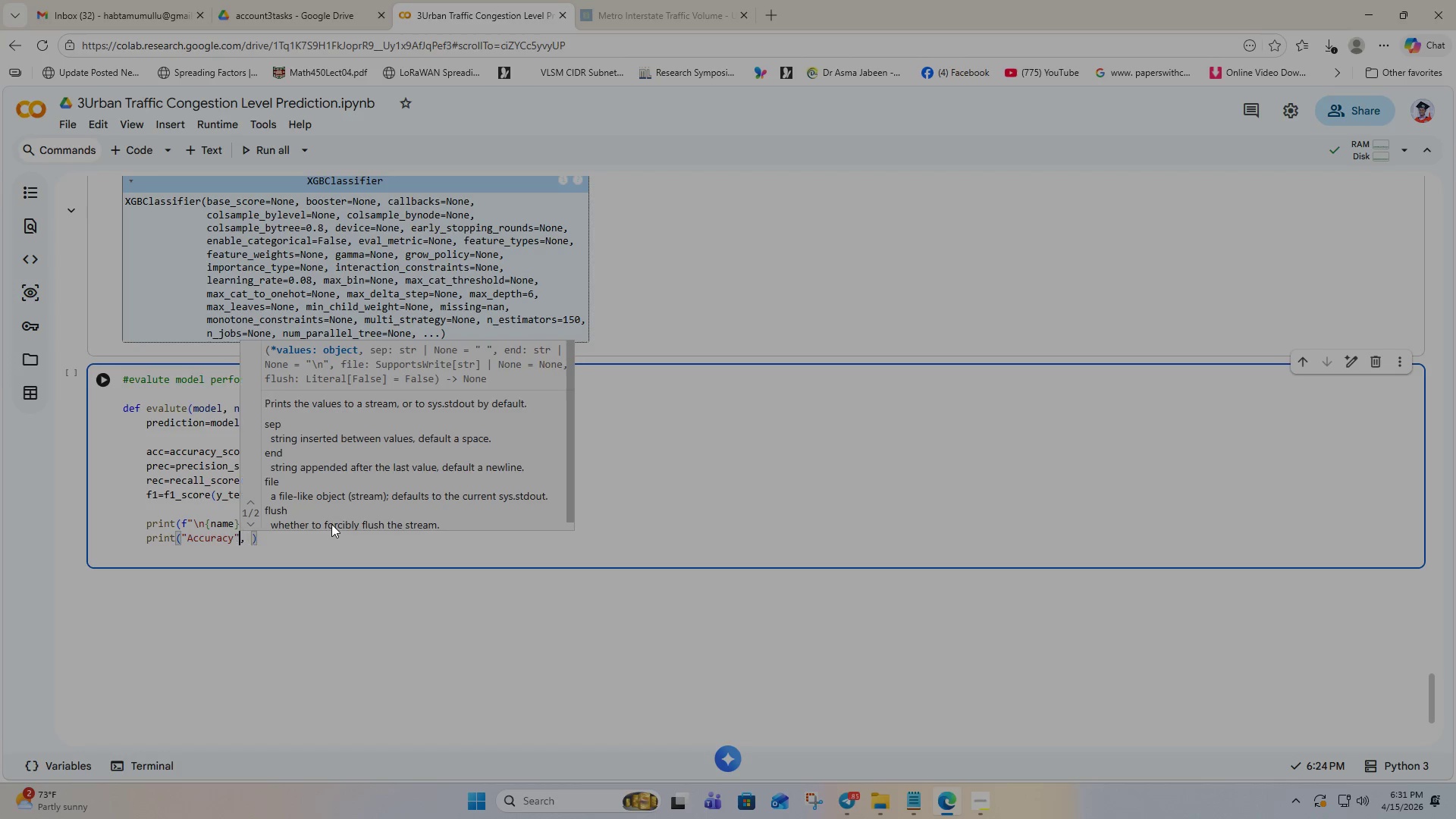 
key(ArrowLeft)
 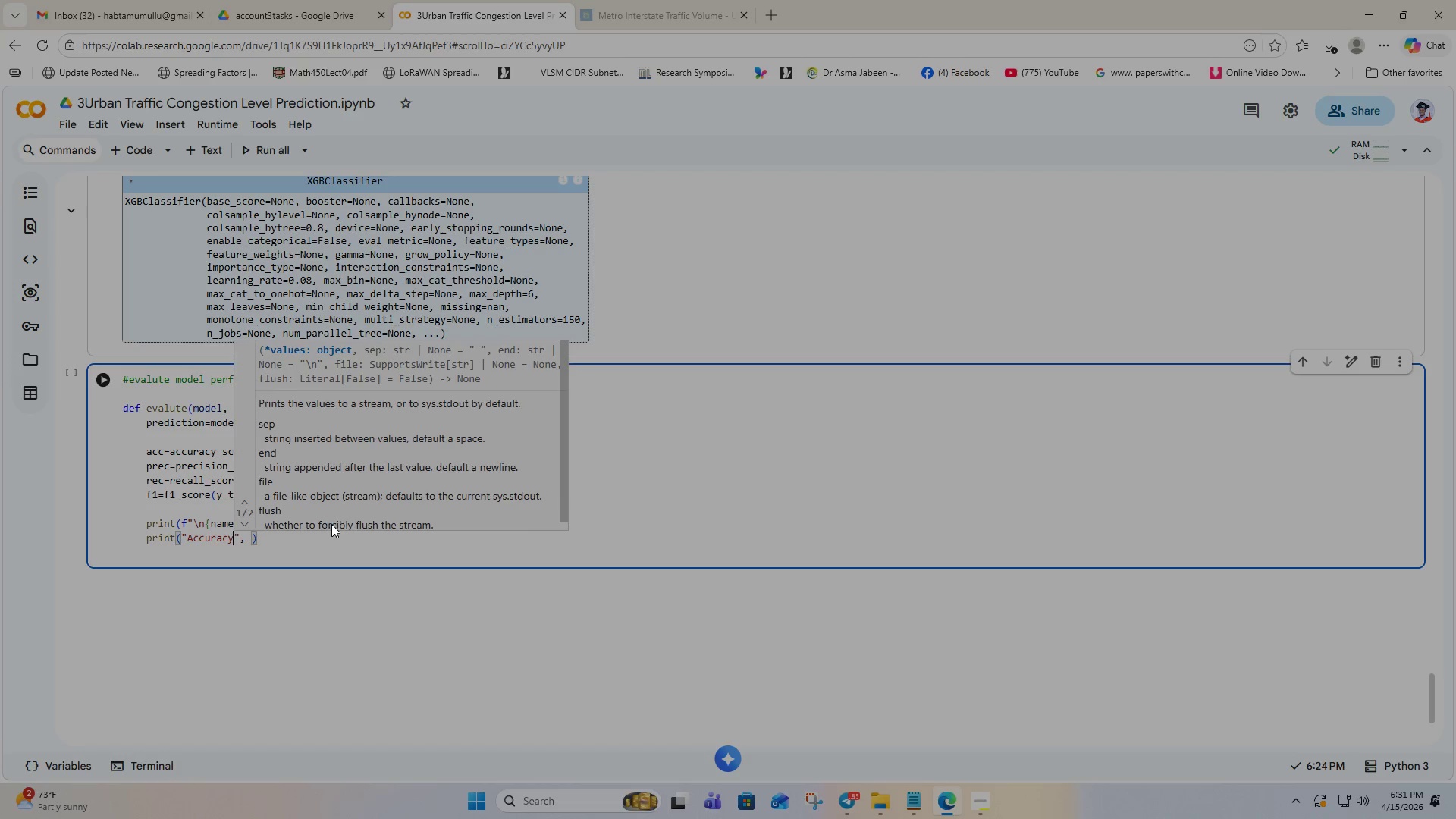 
key(ArrowLeft)
 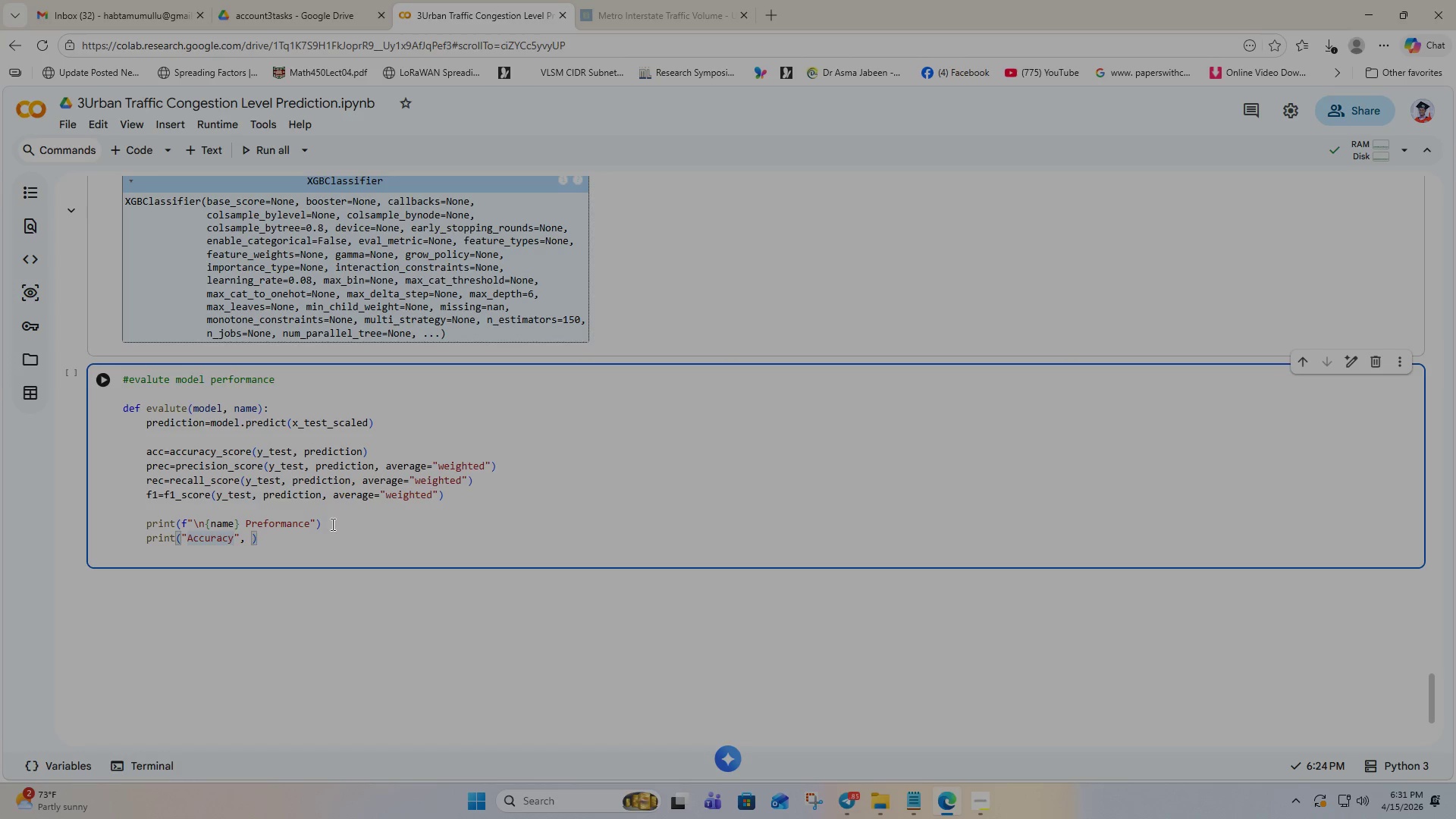 
key(Shift+ShiftRight)
 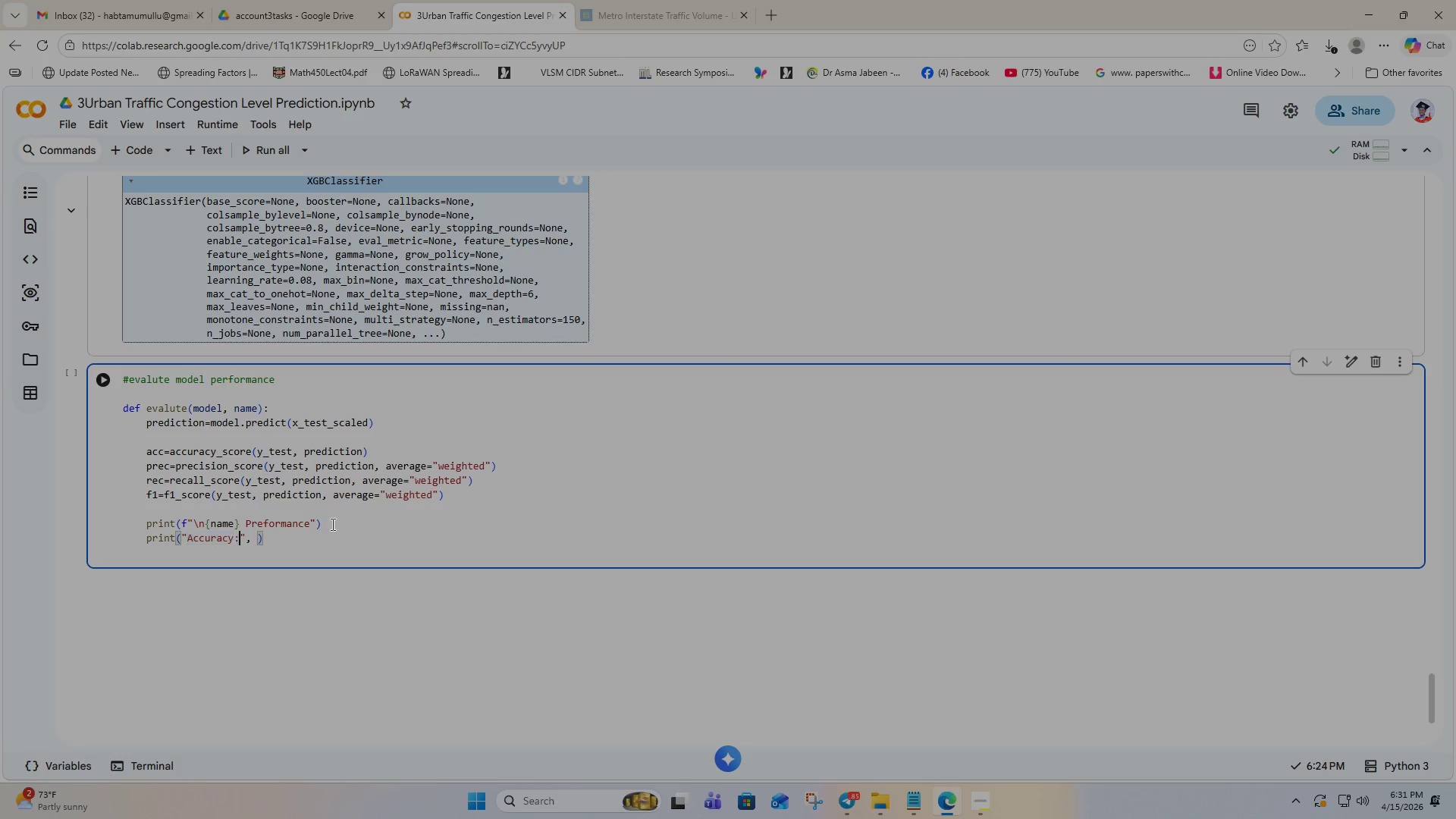 
key(Shift+Semicolon)
 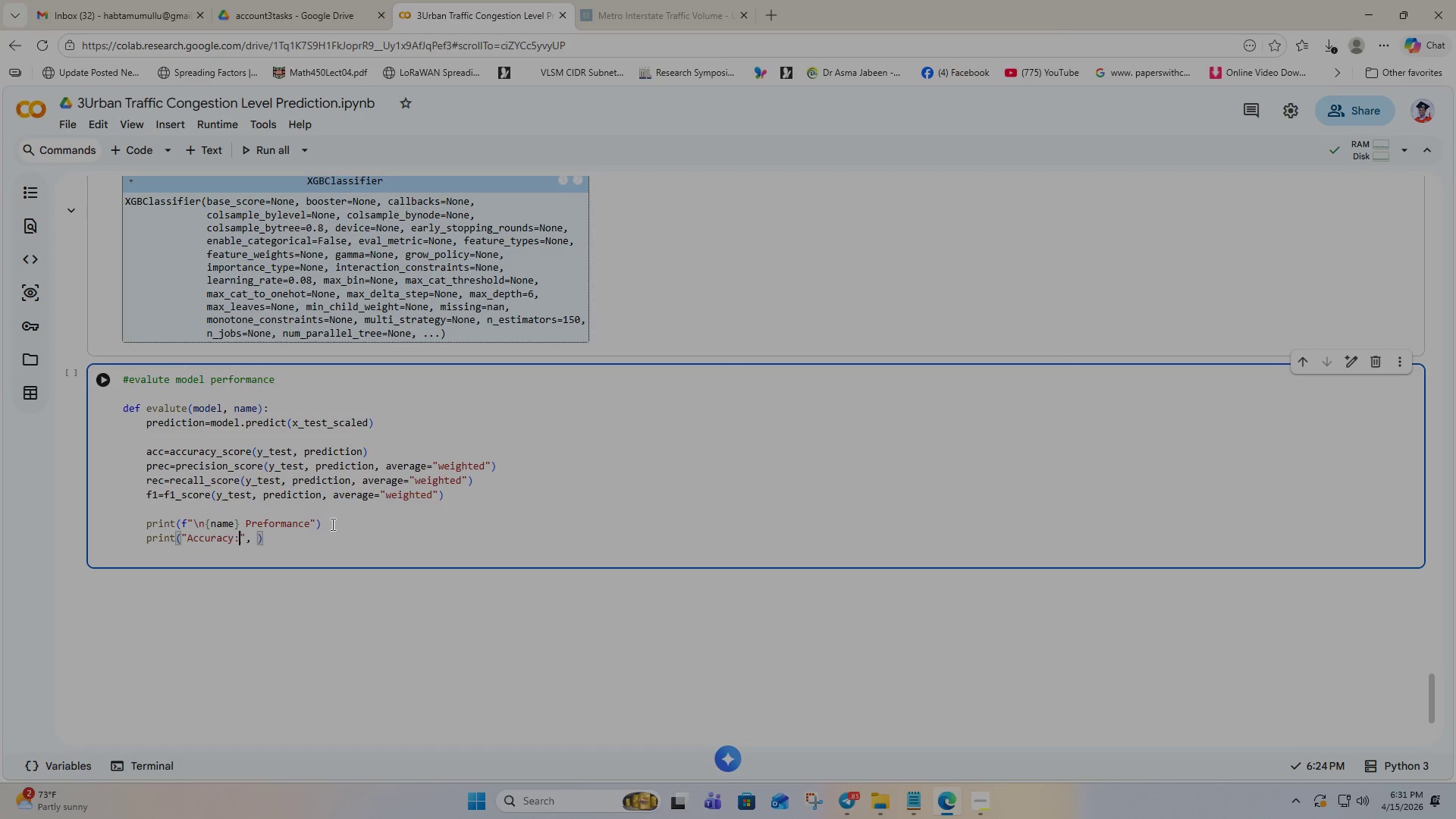 
key(ArrowRight)
 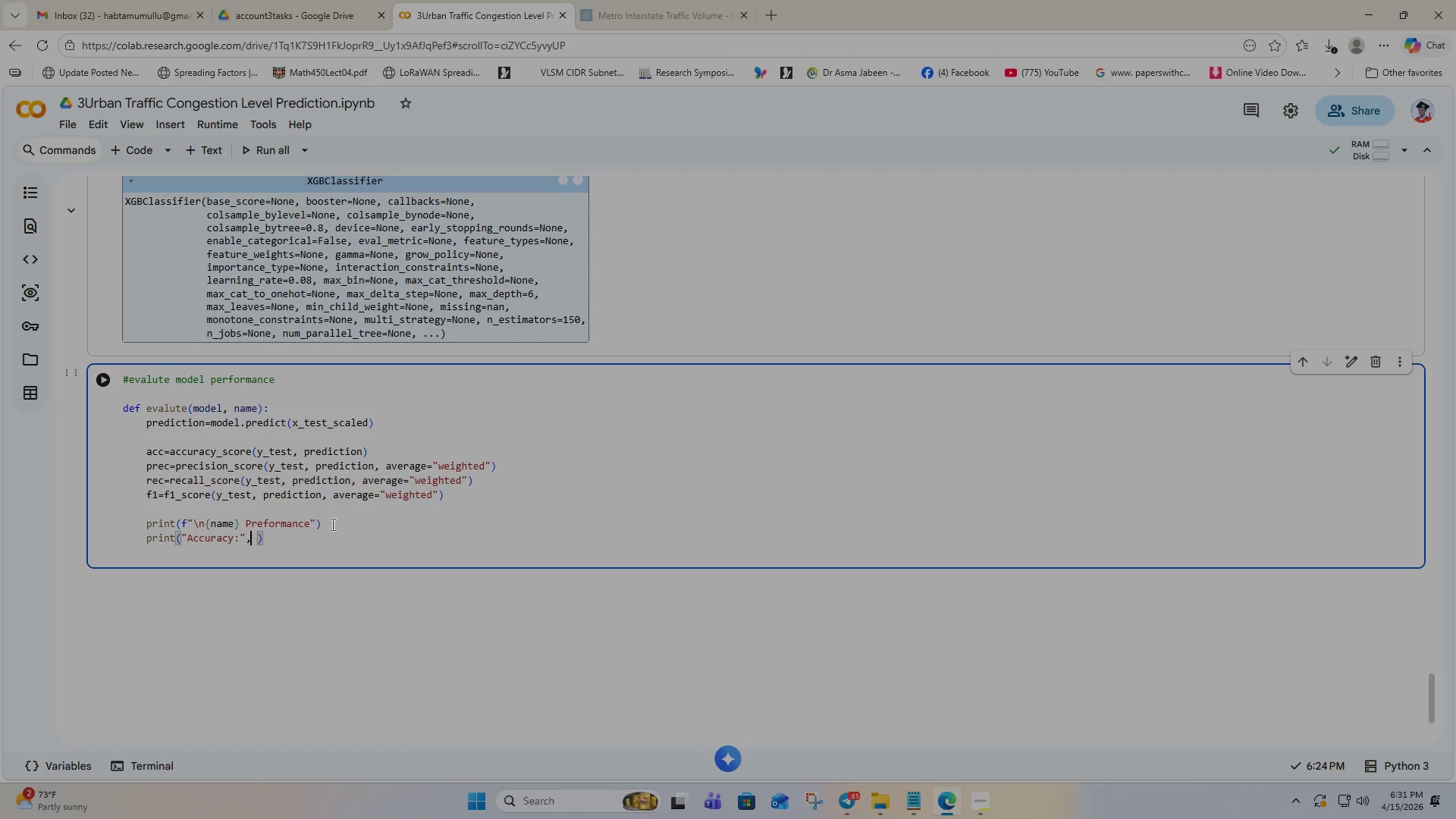 
key(ArrowRight)
 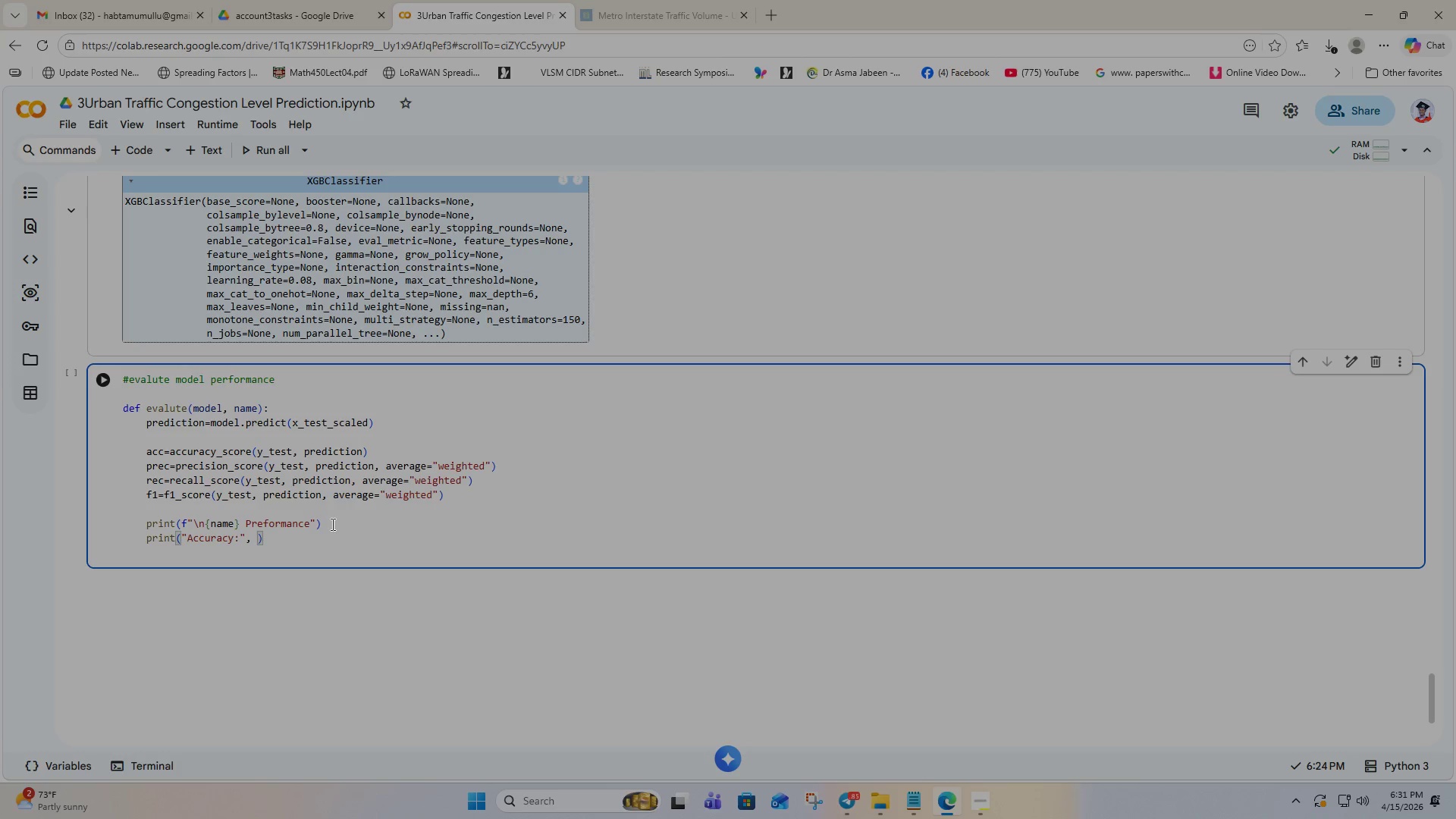 
type( acc)
 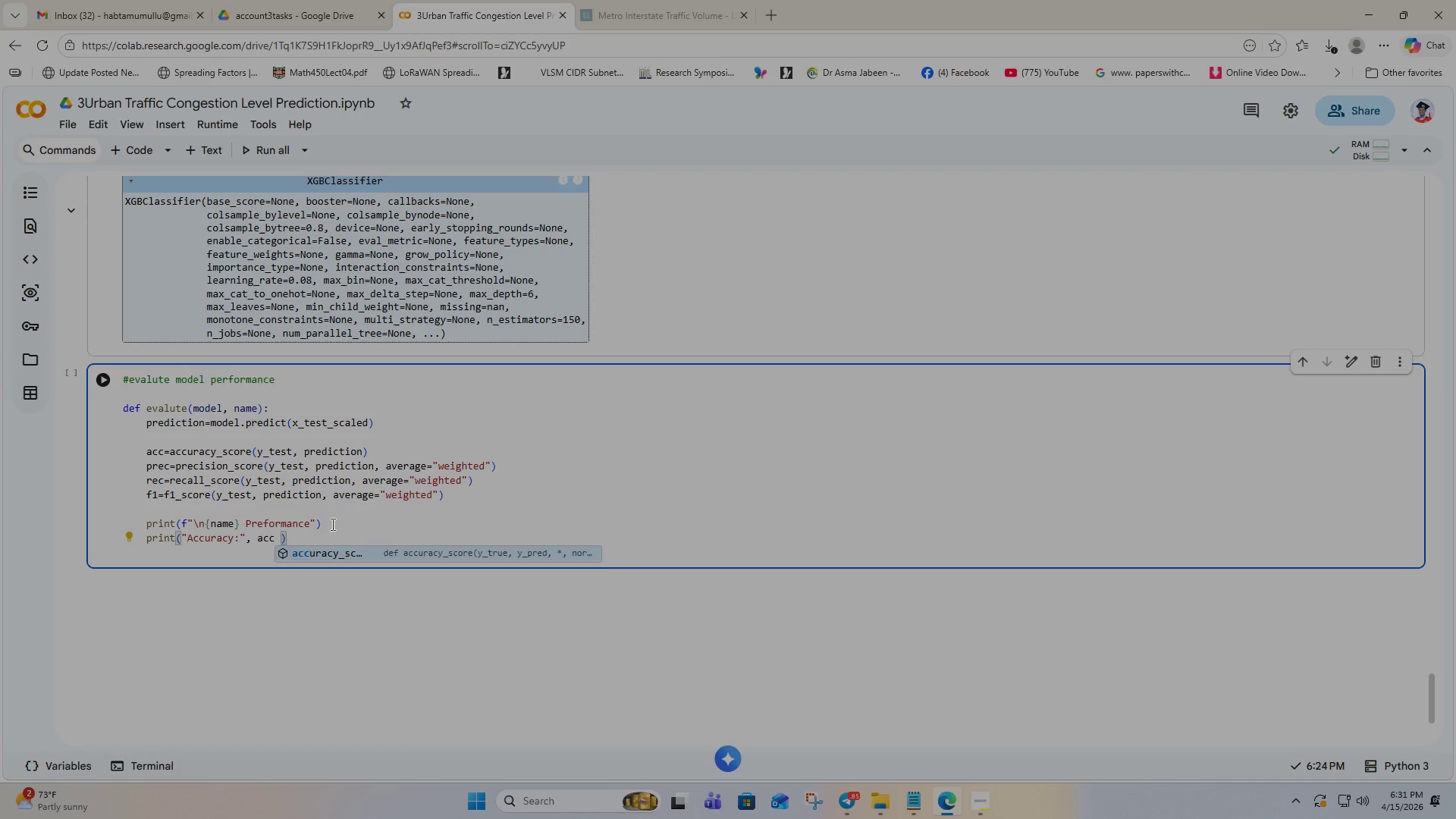 
key(ArrowRight)
 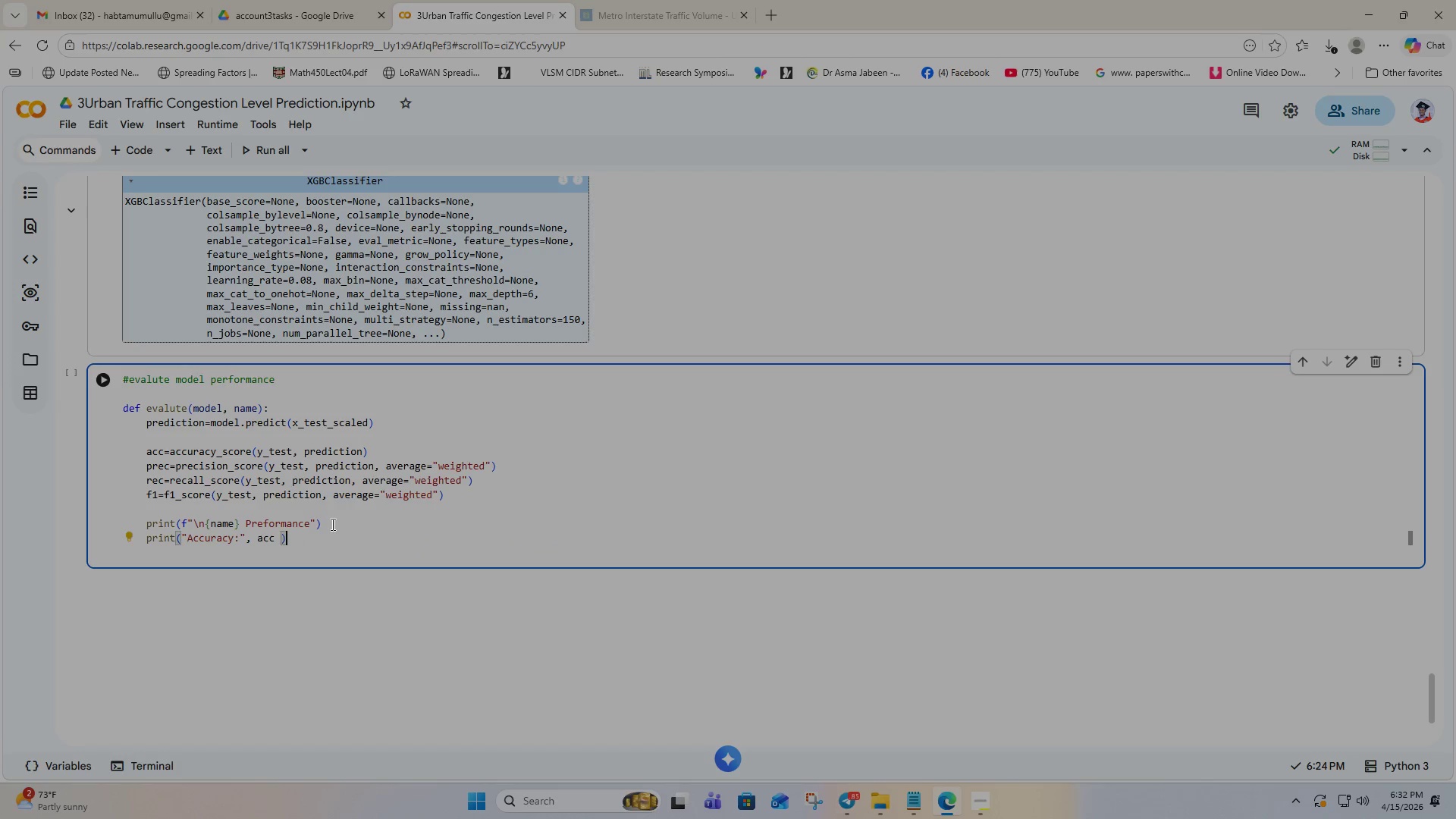 
key(ArrowRight)
 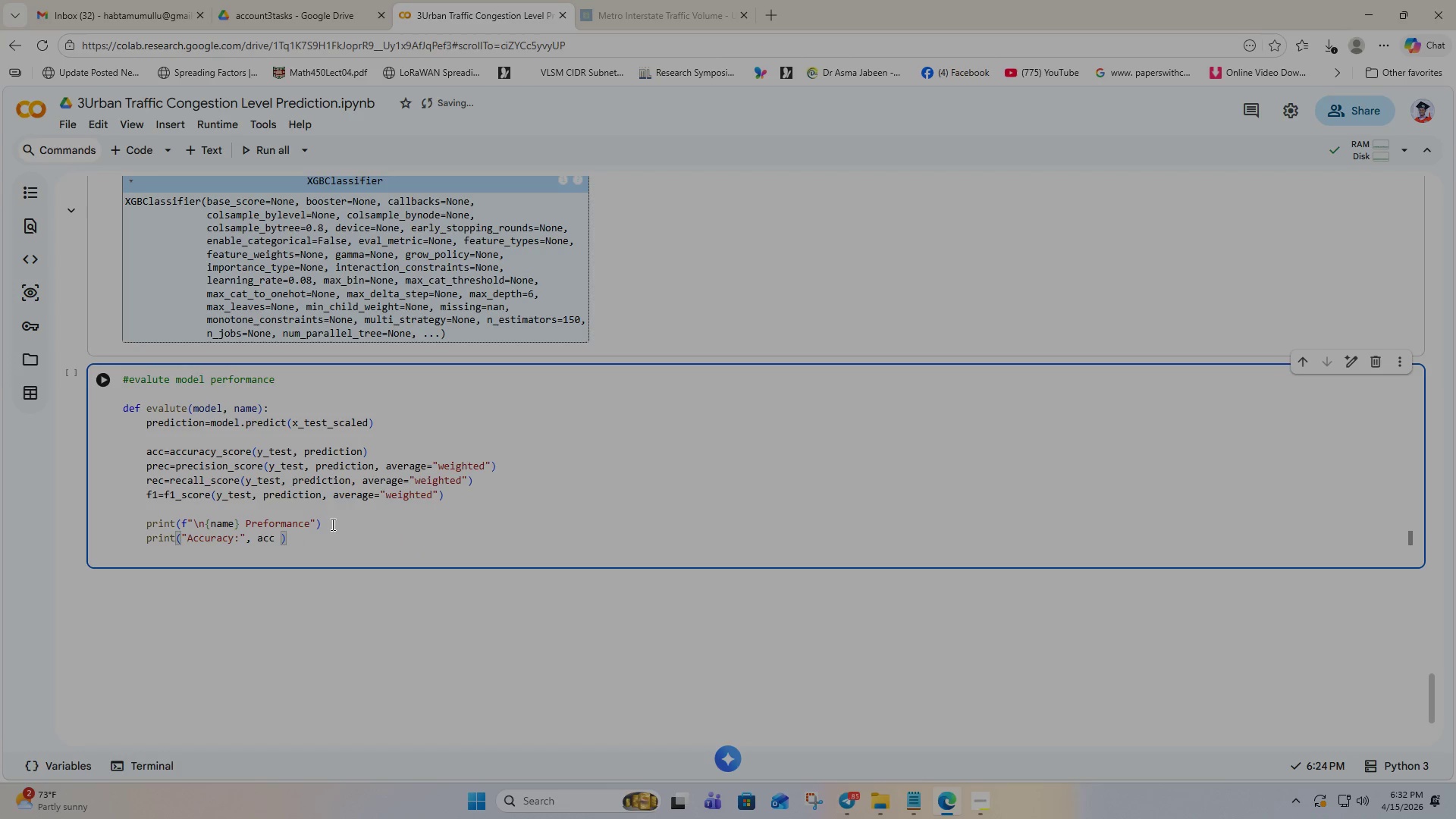 
key(ArrowLeft)
 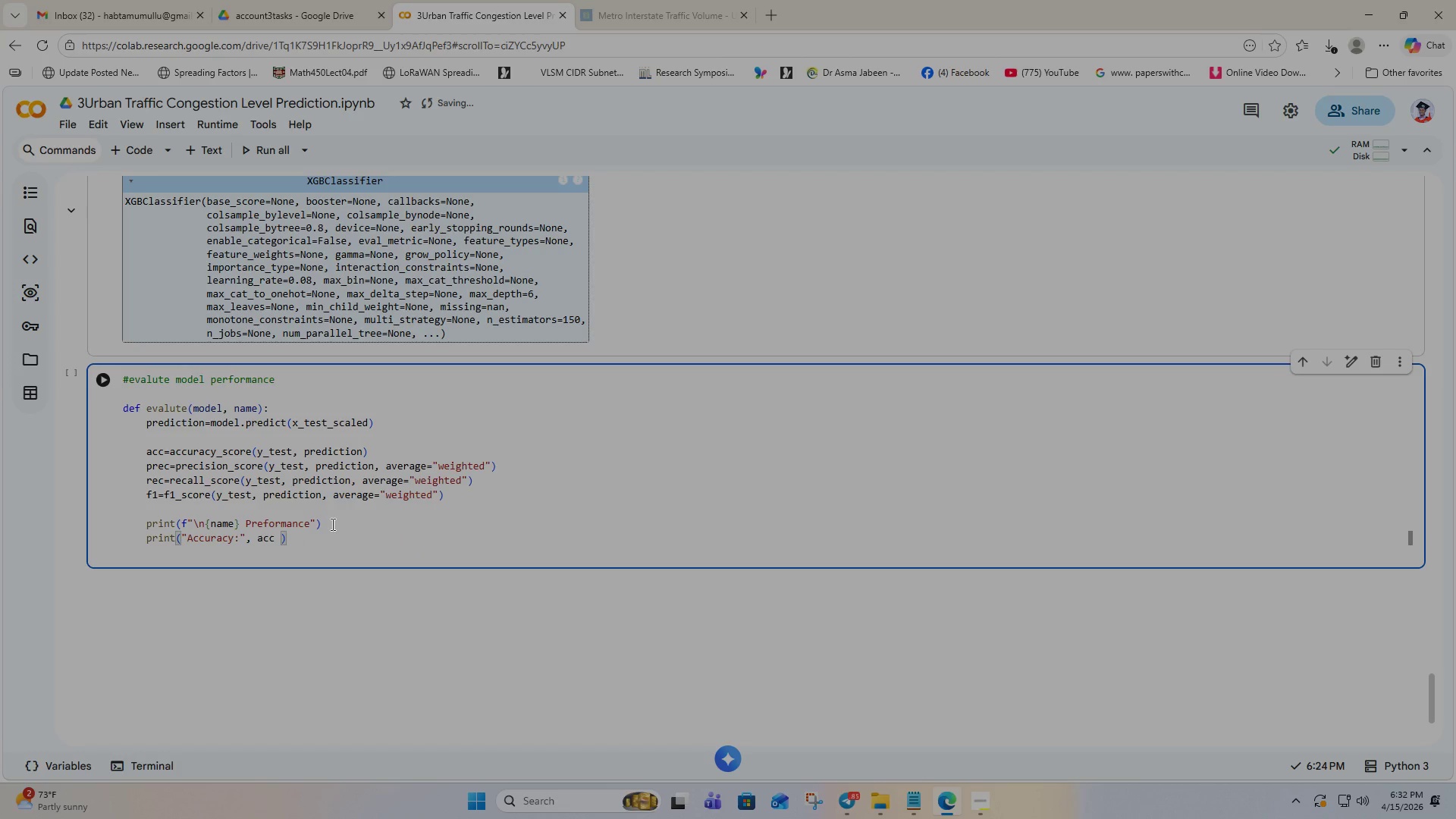 
key(Backspace)
 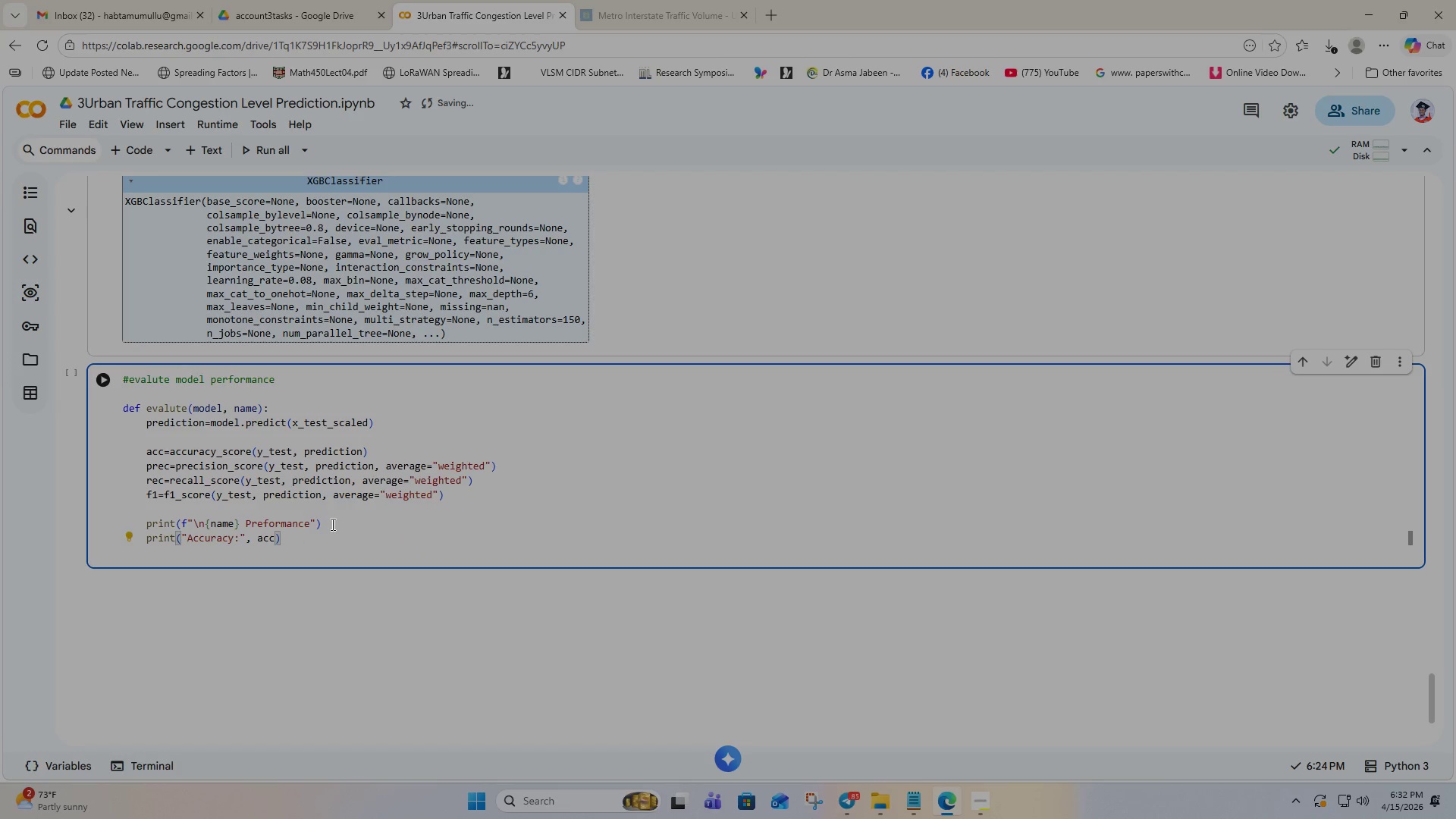 
key(ArrowRight)
 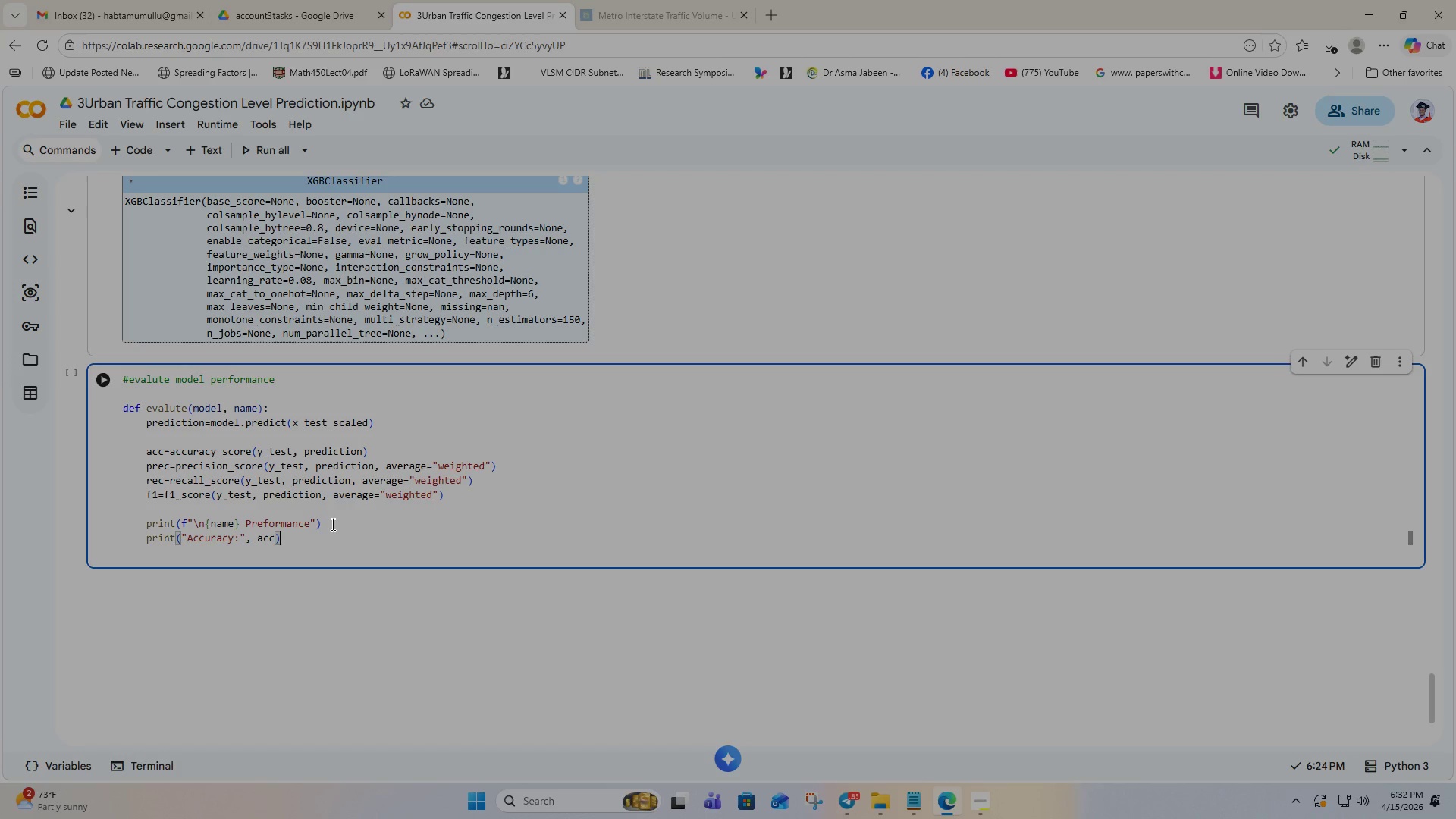 
key(Enter)
 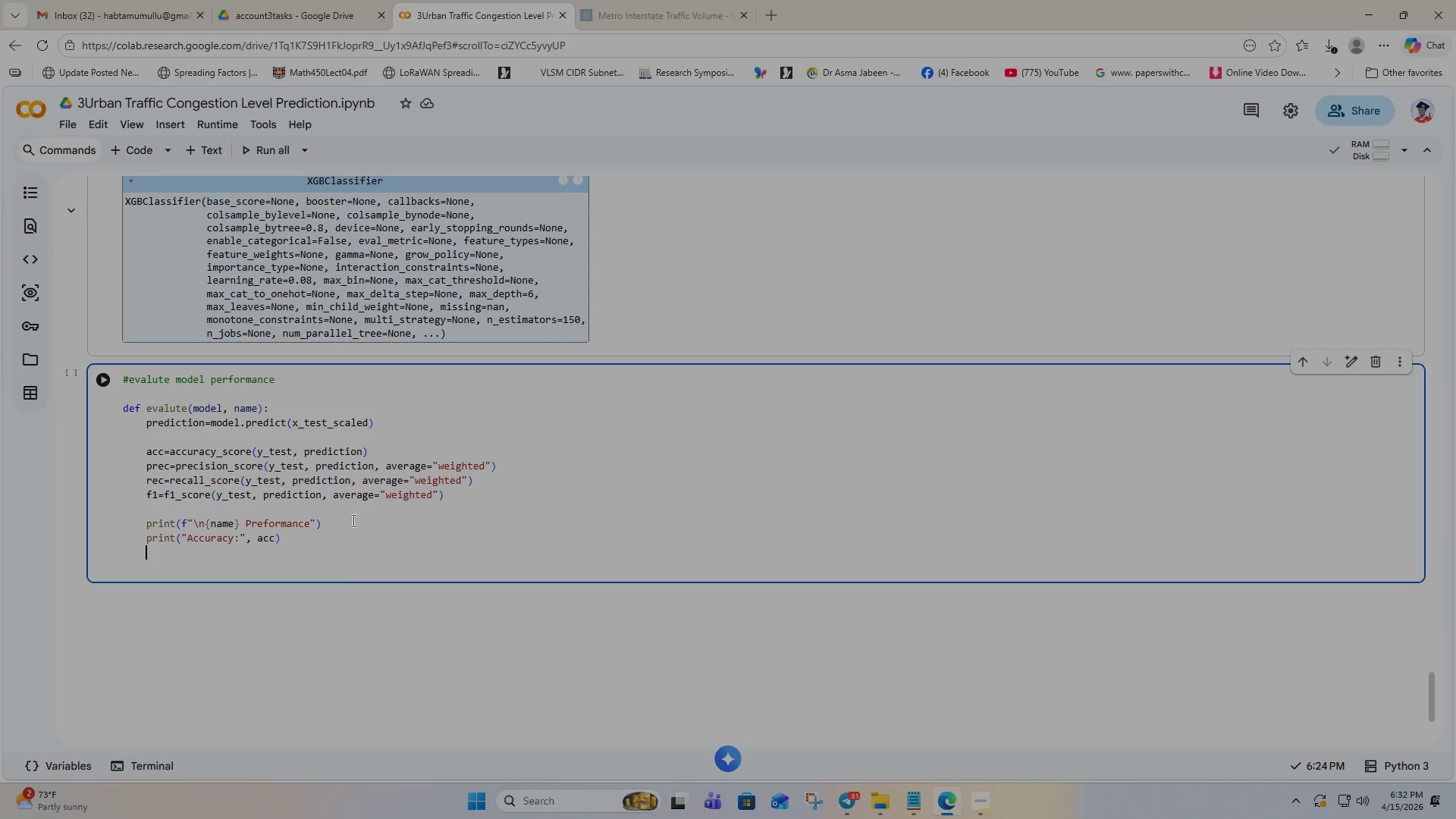 
wait(5.33)
 